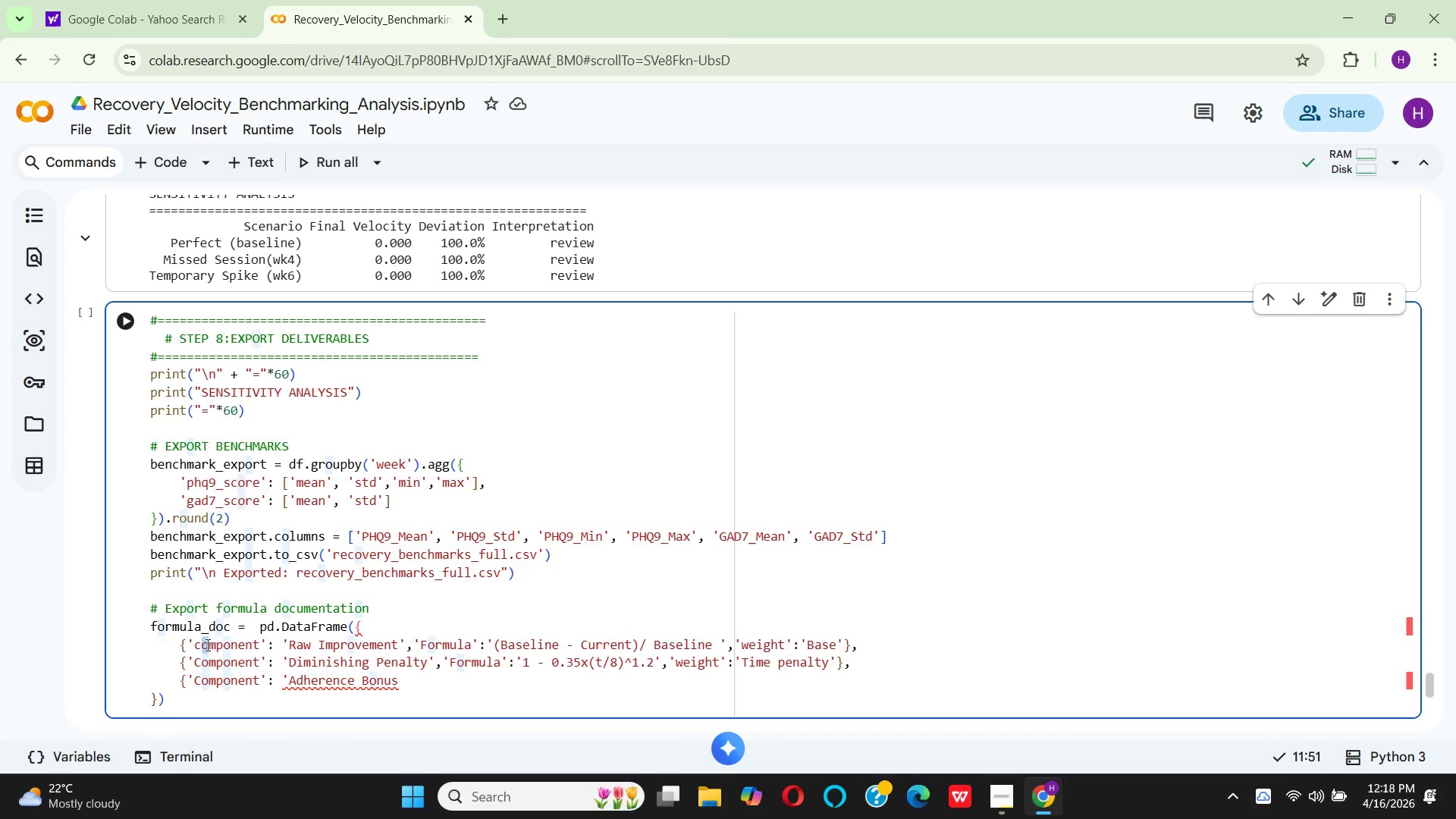 
key(Backspace)
 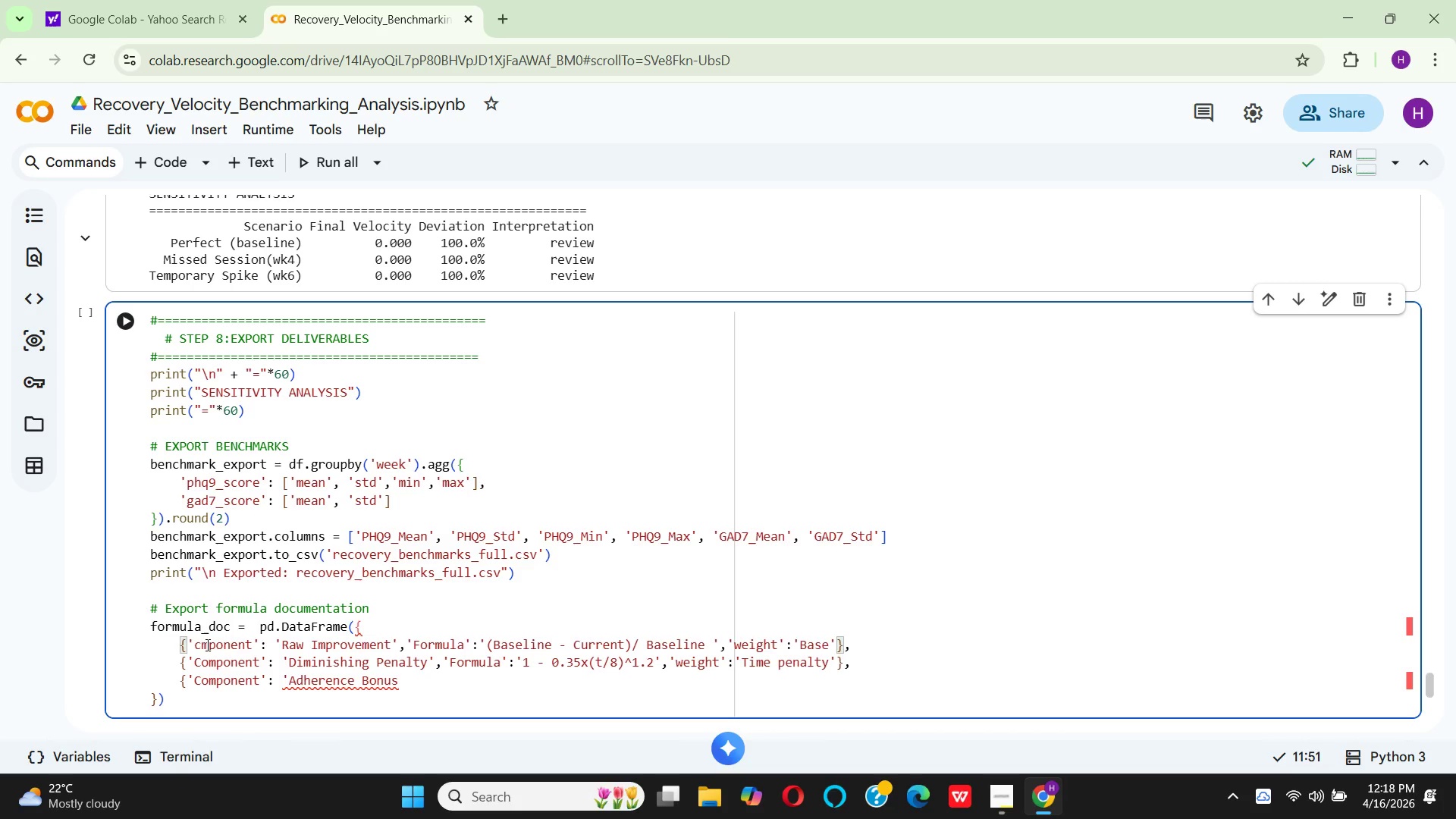 
key(Backspace)
 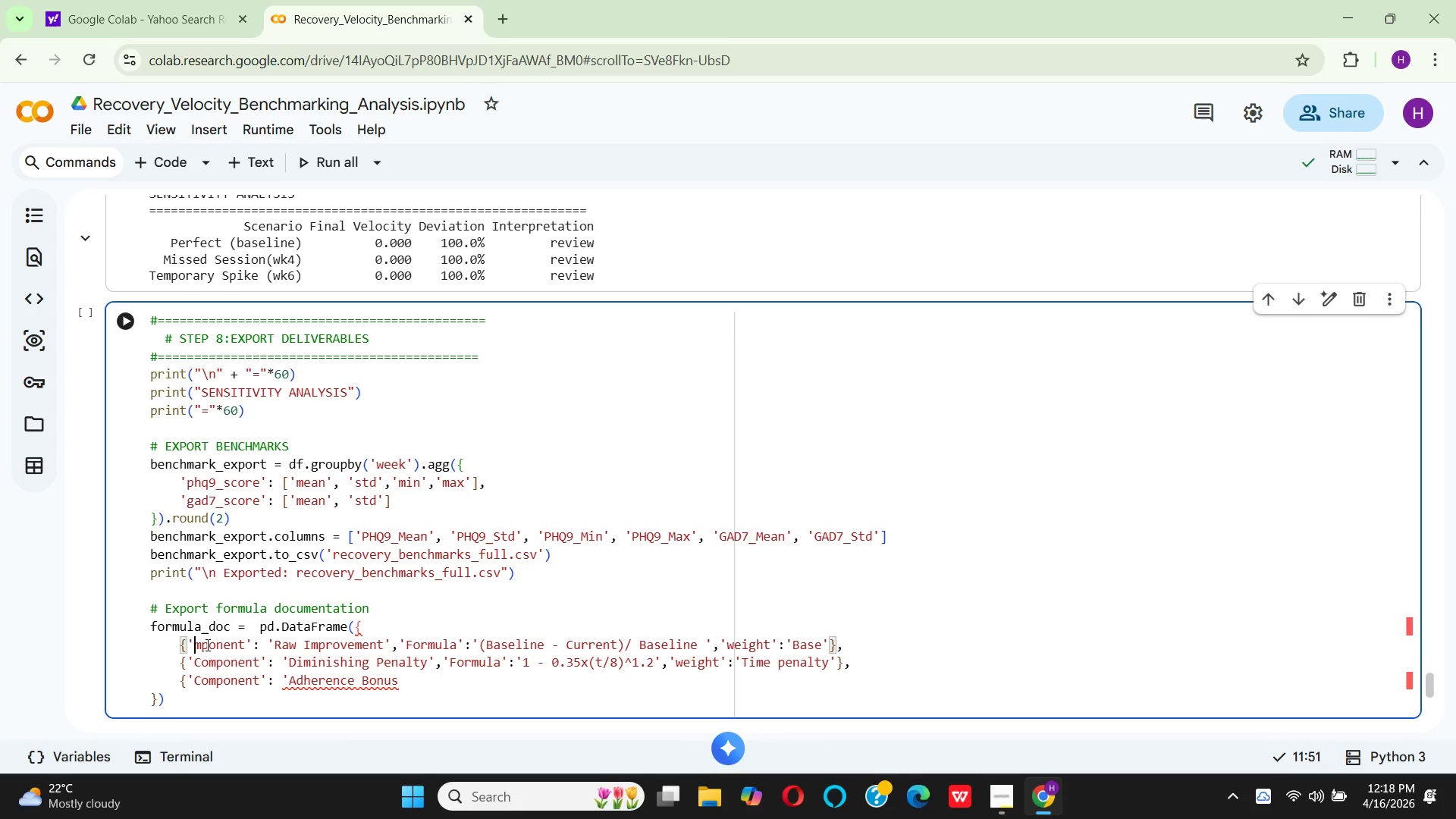 
key(C)
 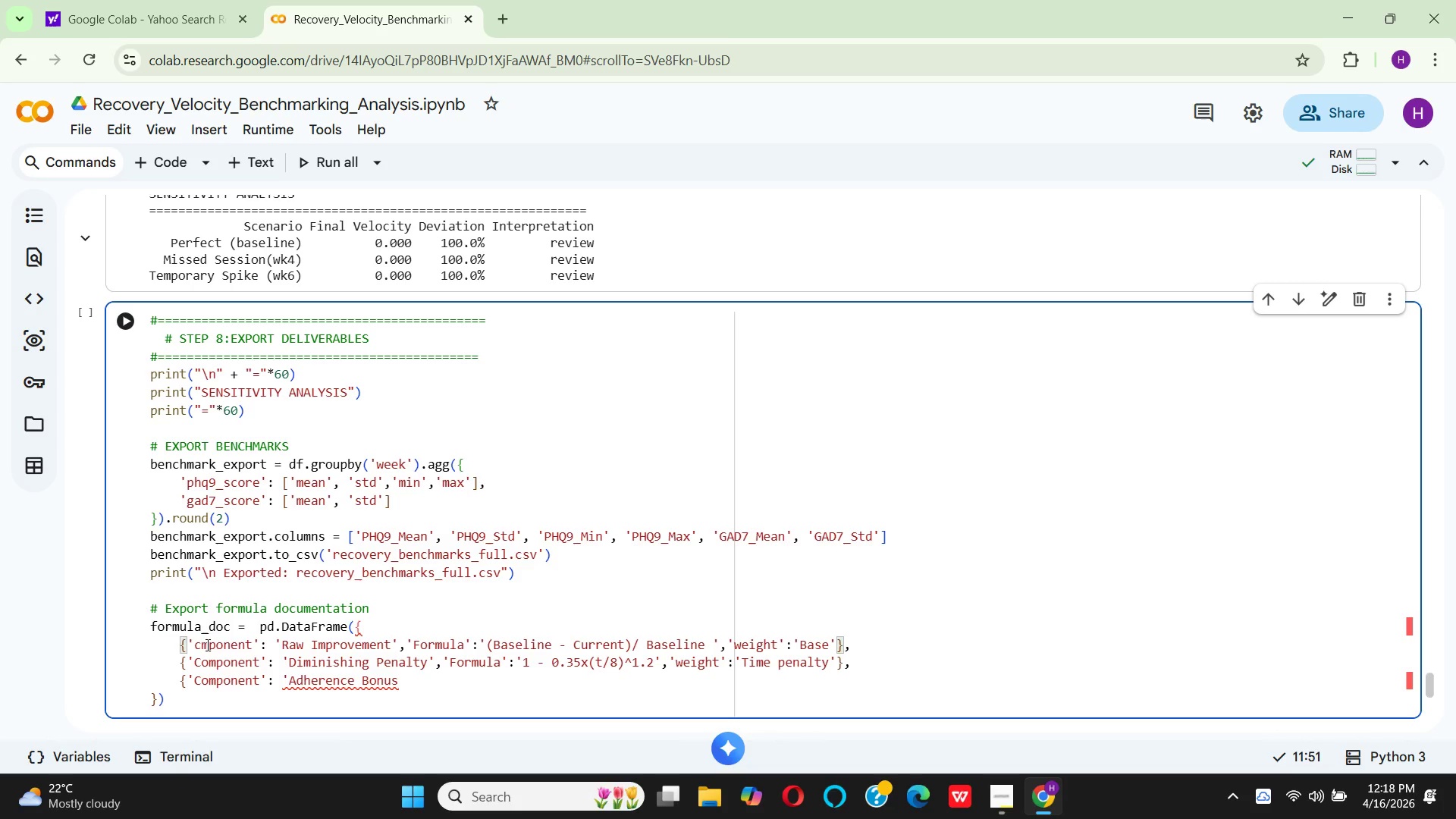 
key(Backspace)
 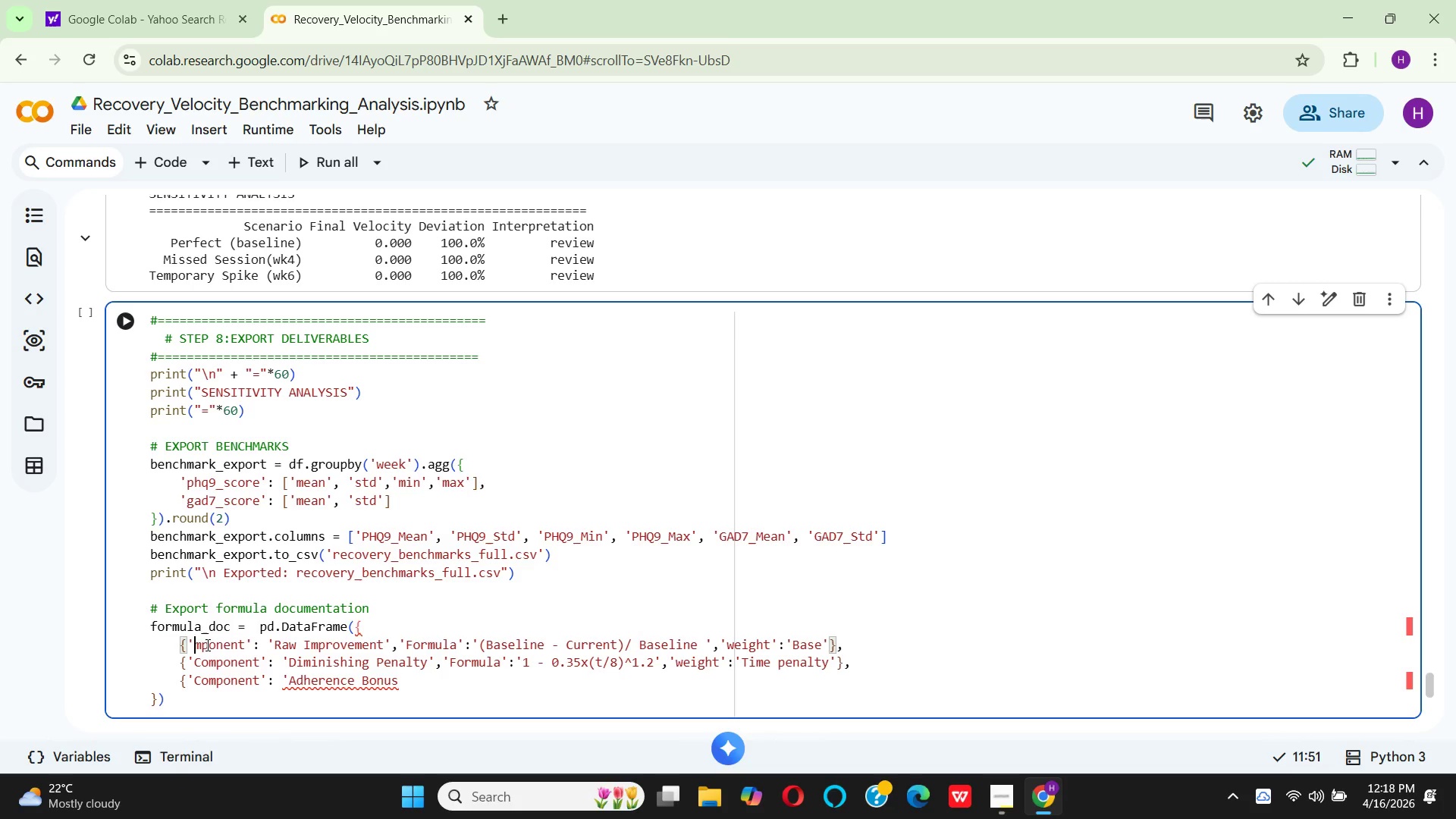 
key(CapsLock)
 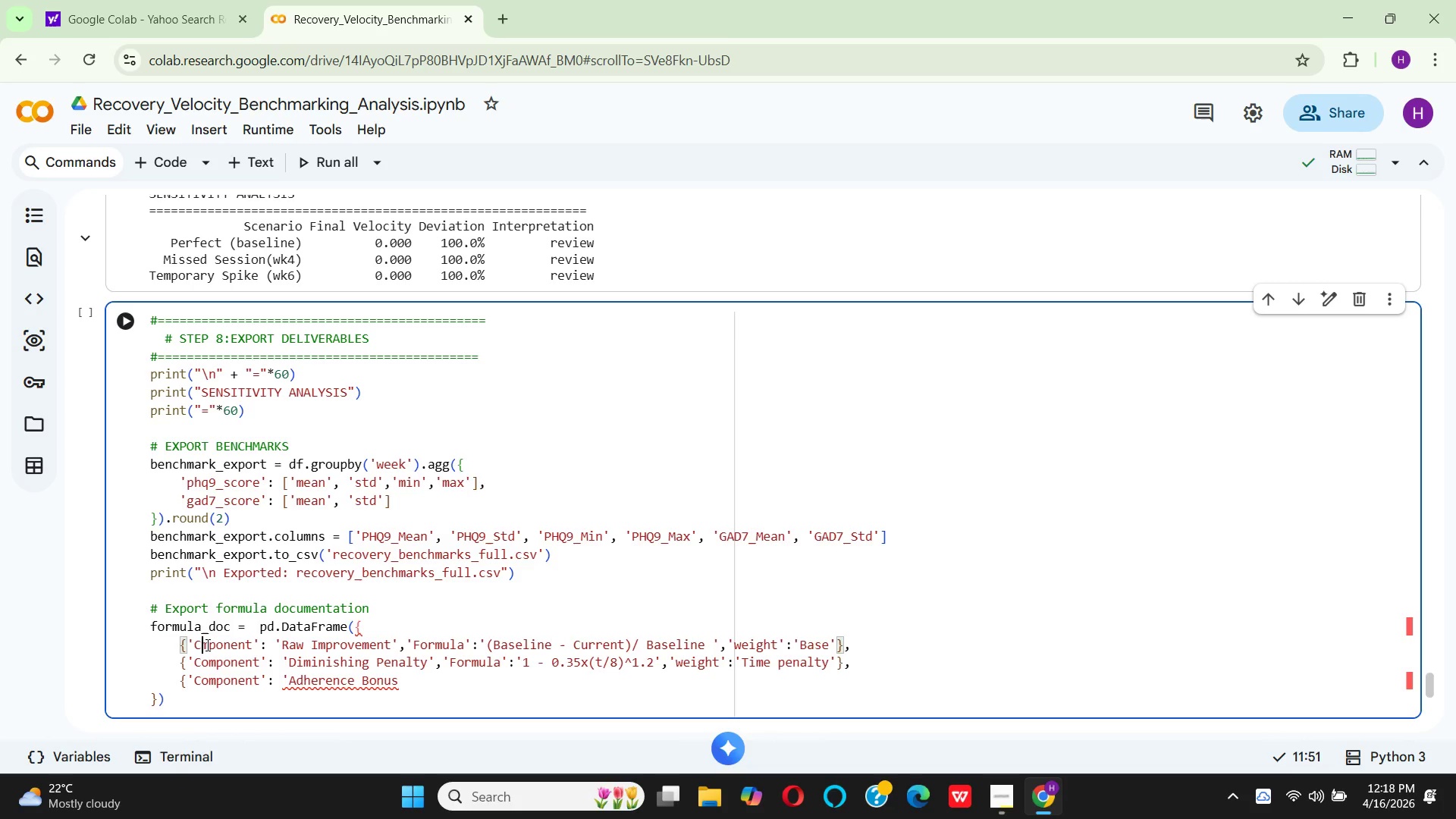 
key(C)
 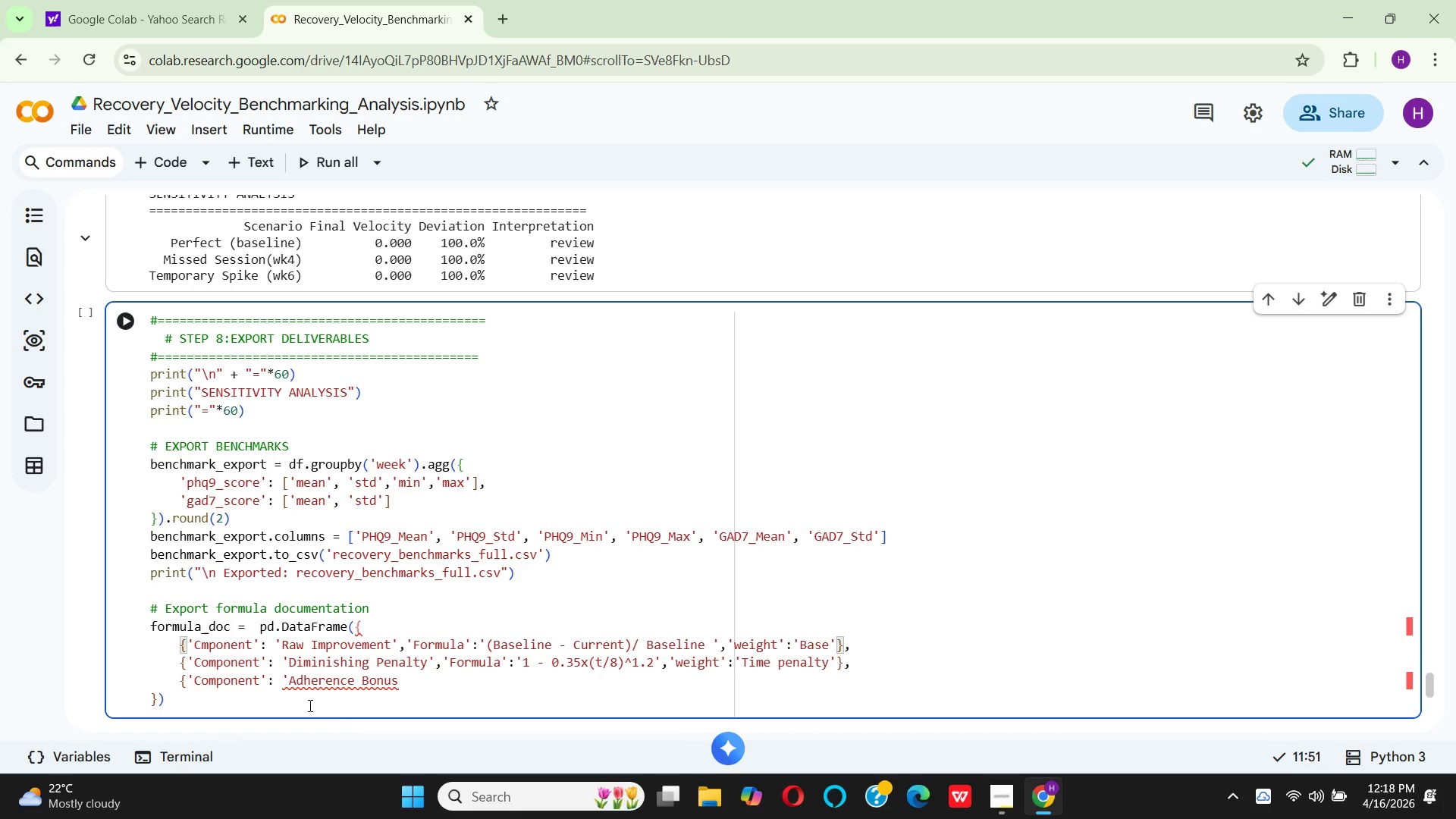 
wait(8.66)
 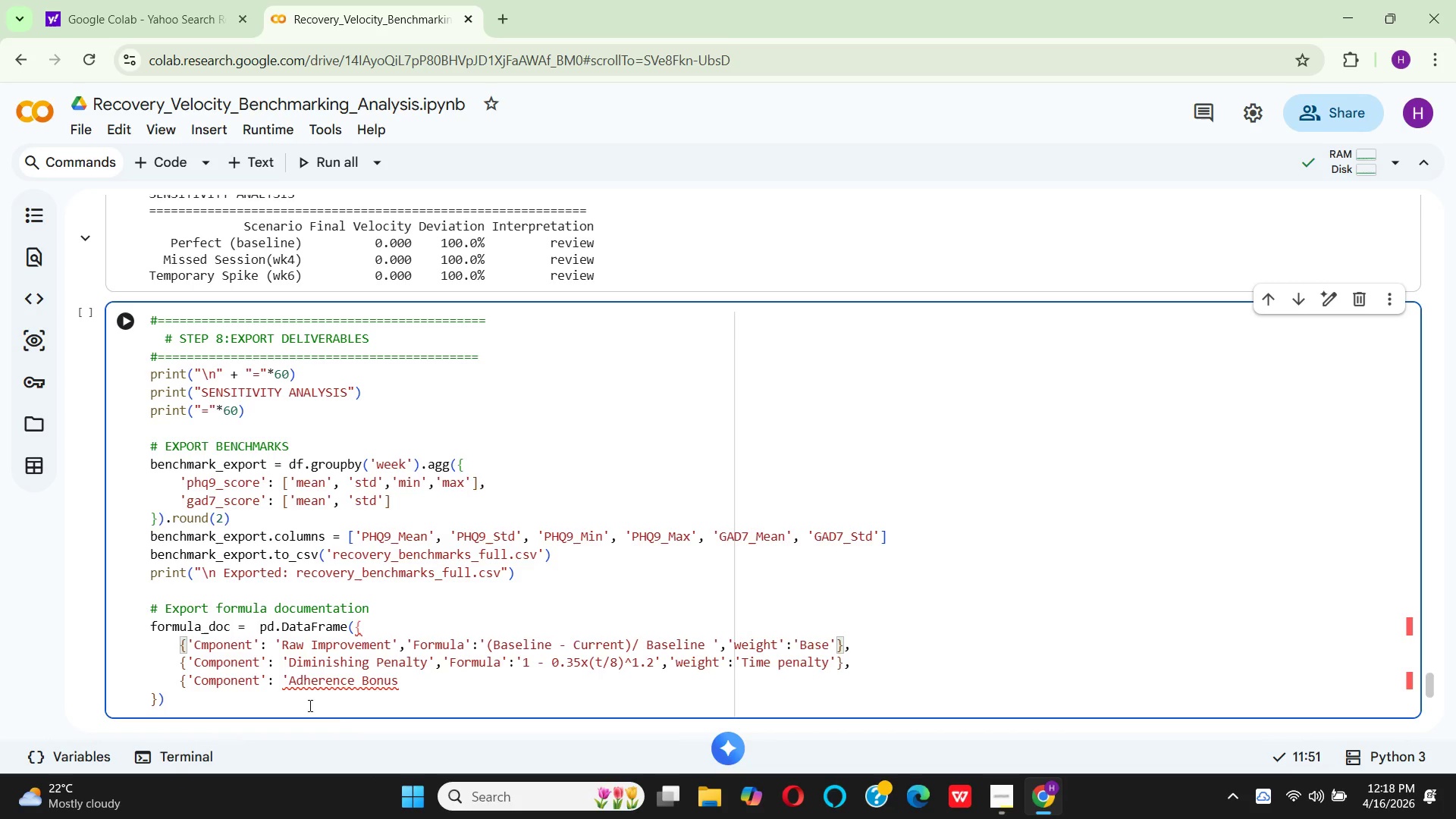 
left_click([406, 679])
 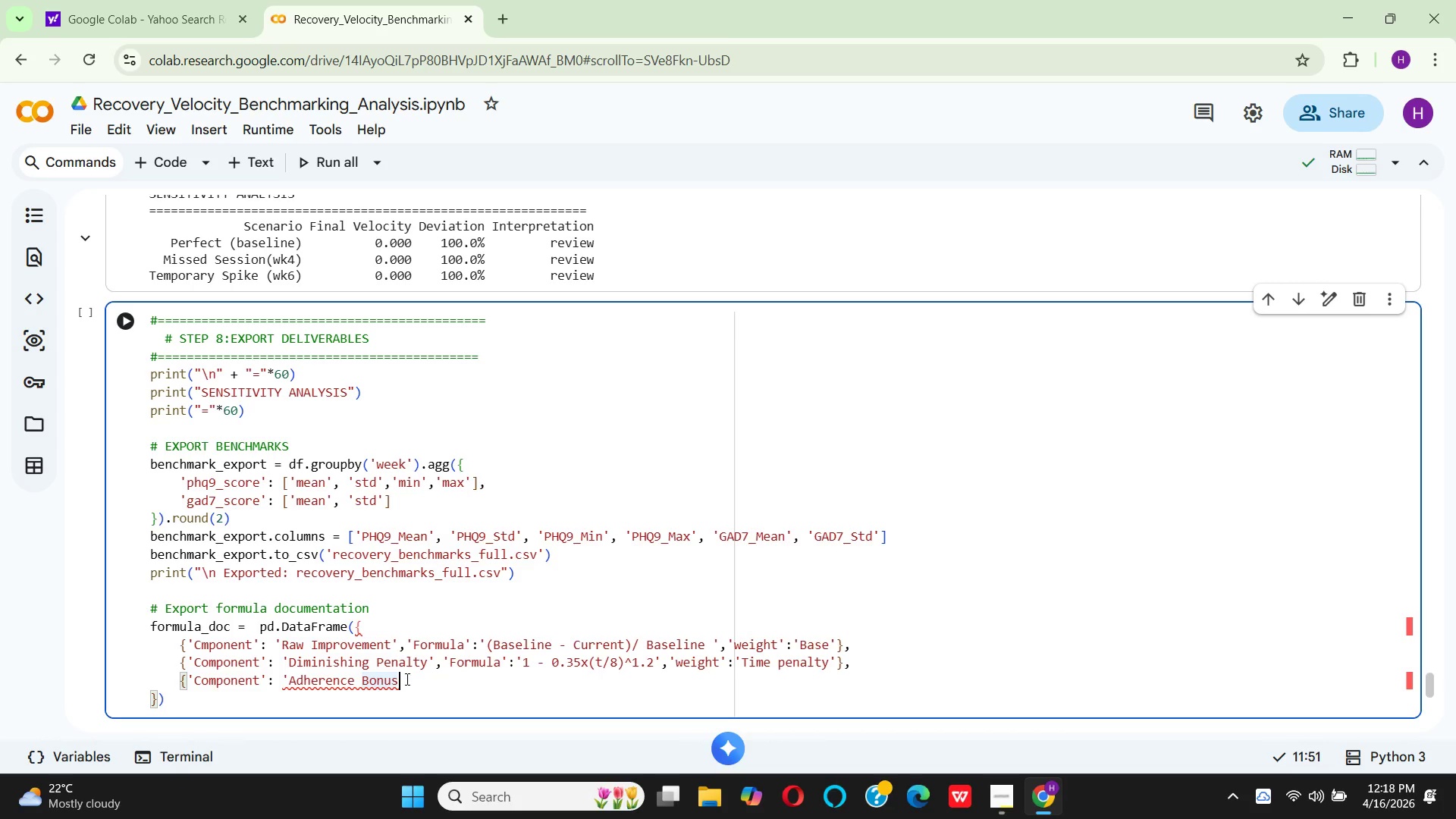 
key(Quote)
 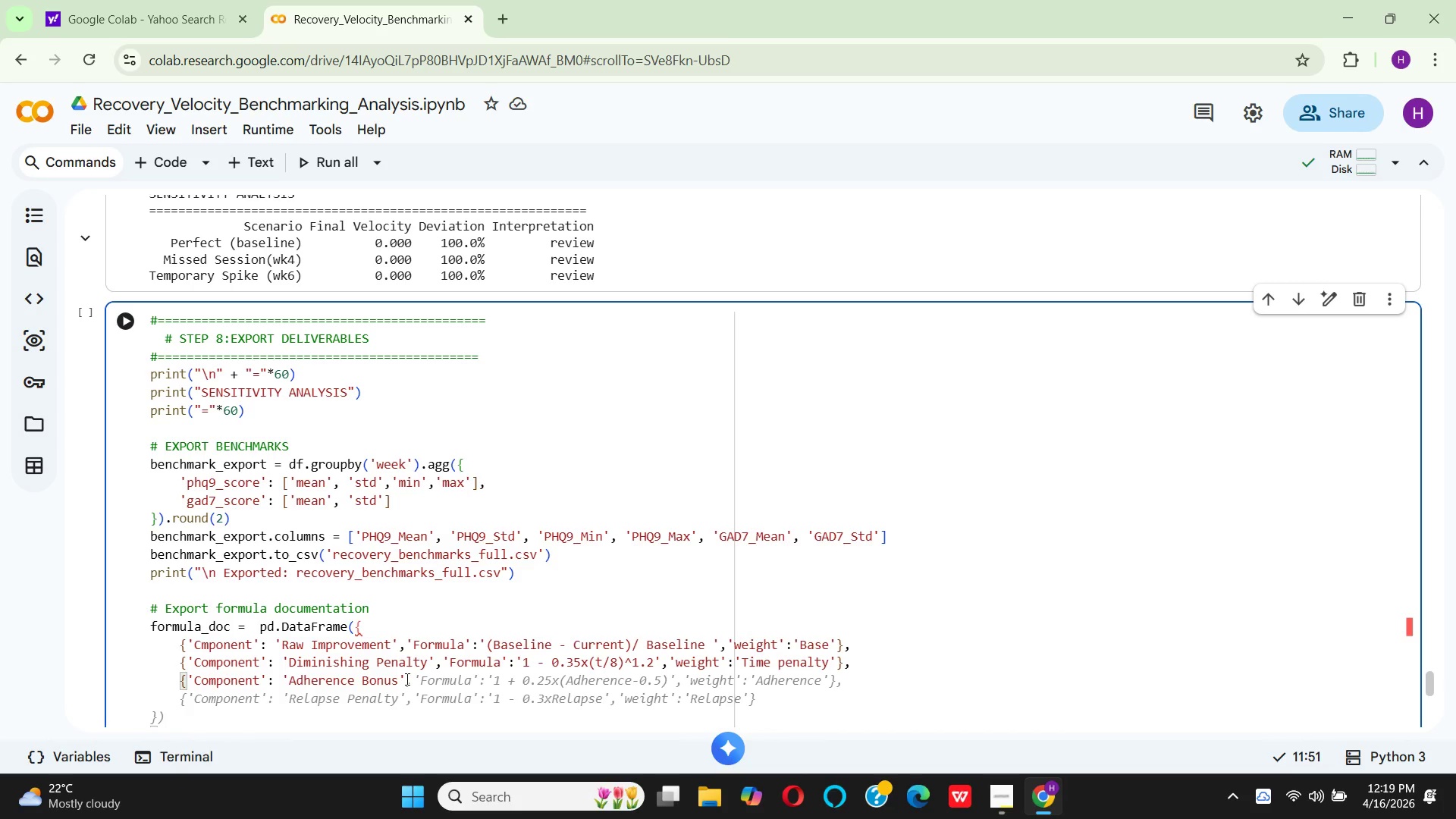 
wait(25.0)
 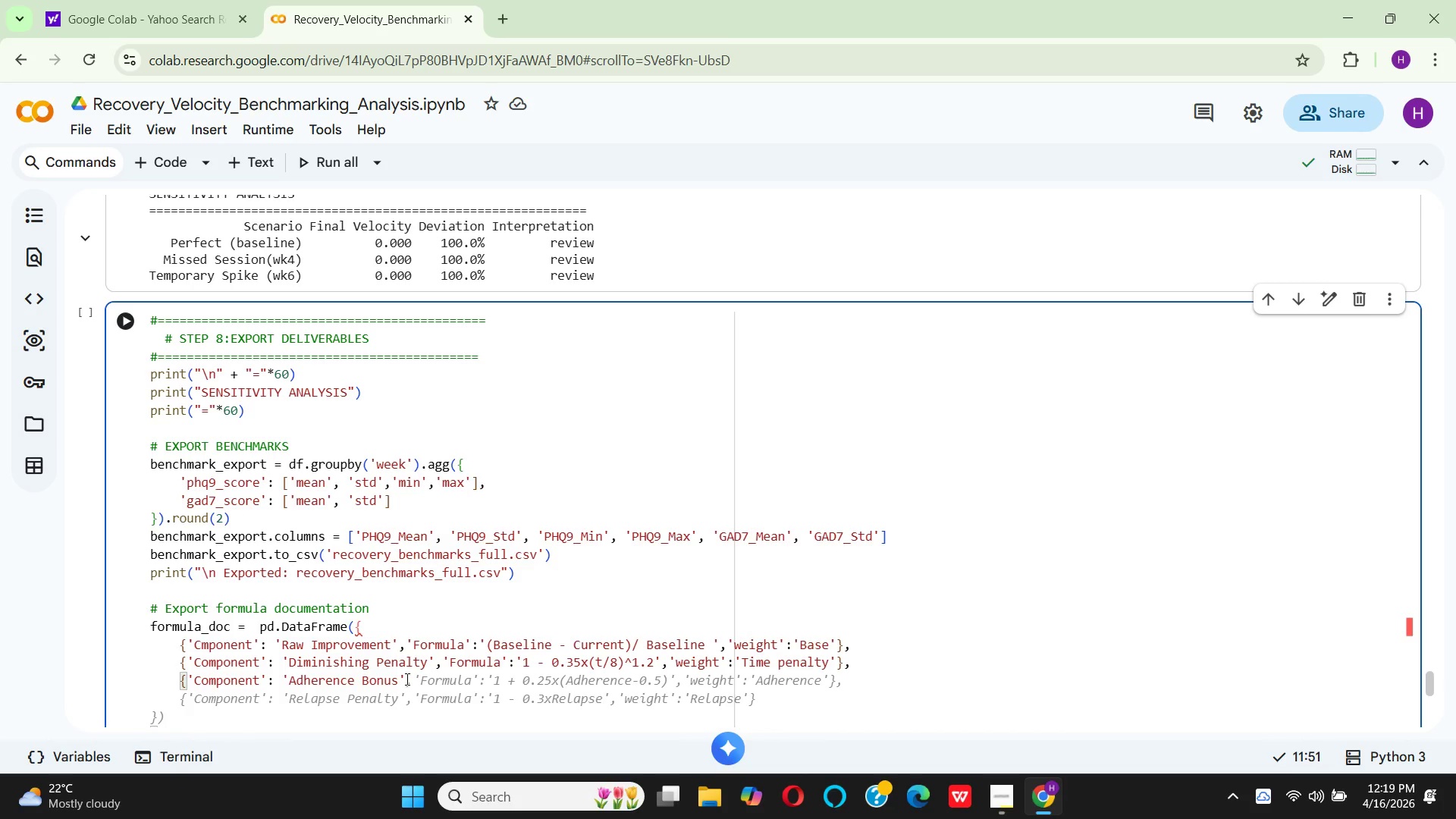 
left_click([498, 662])
 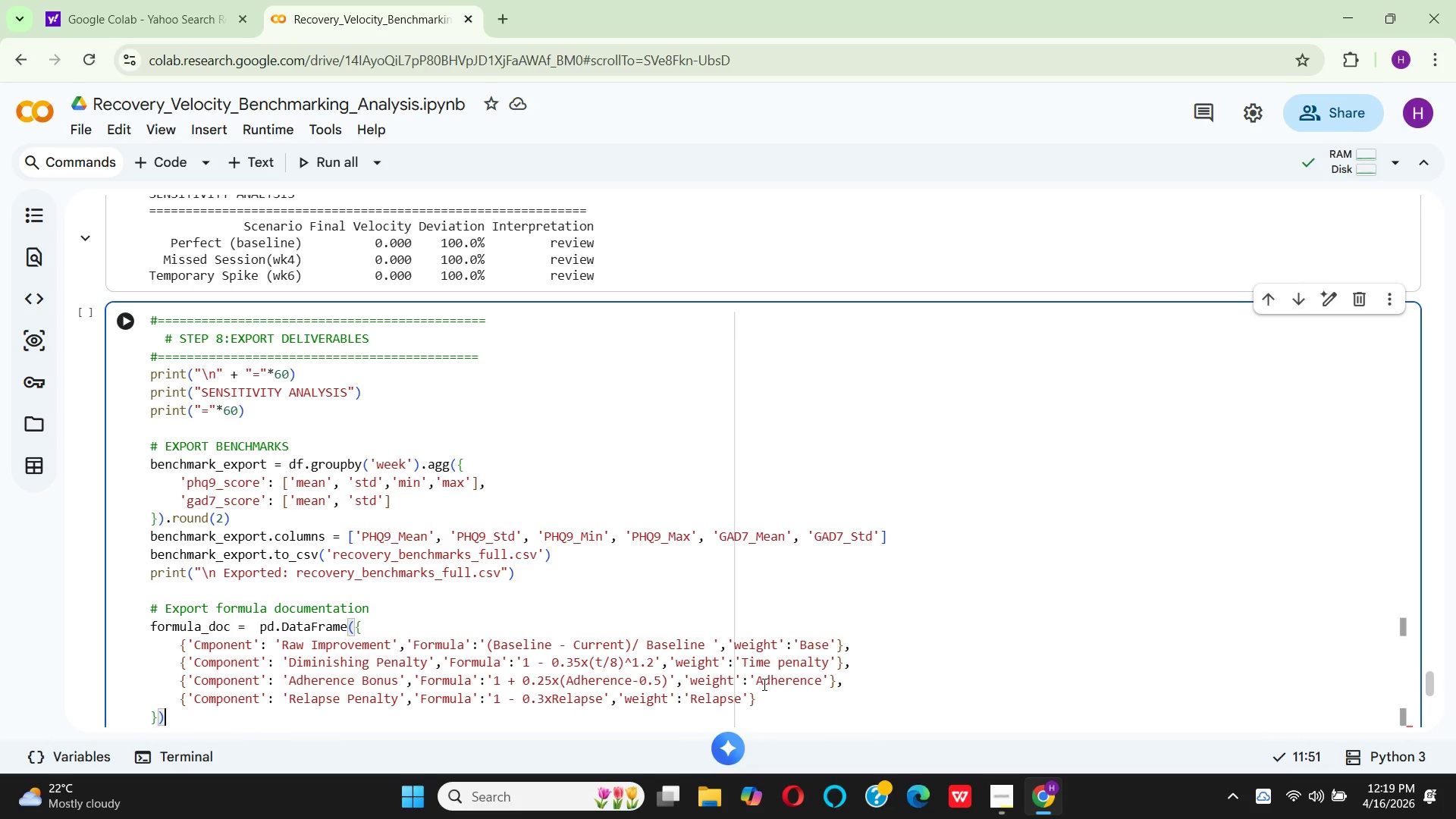 
wait(30.98)
 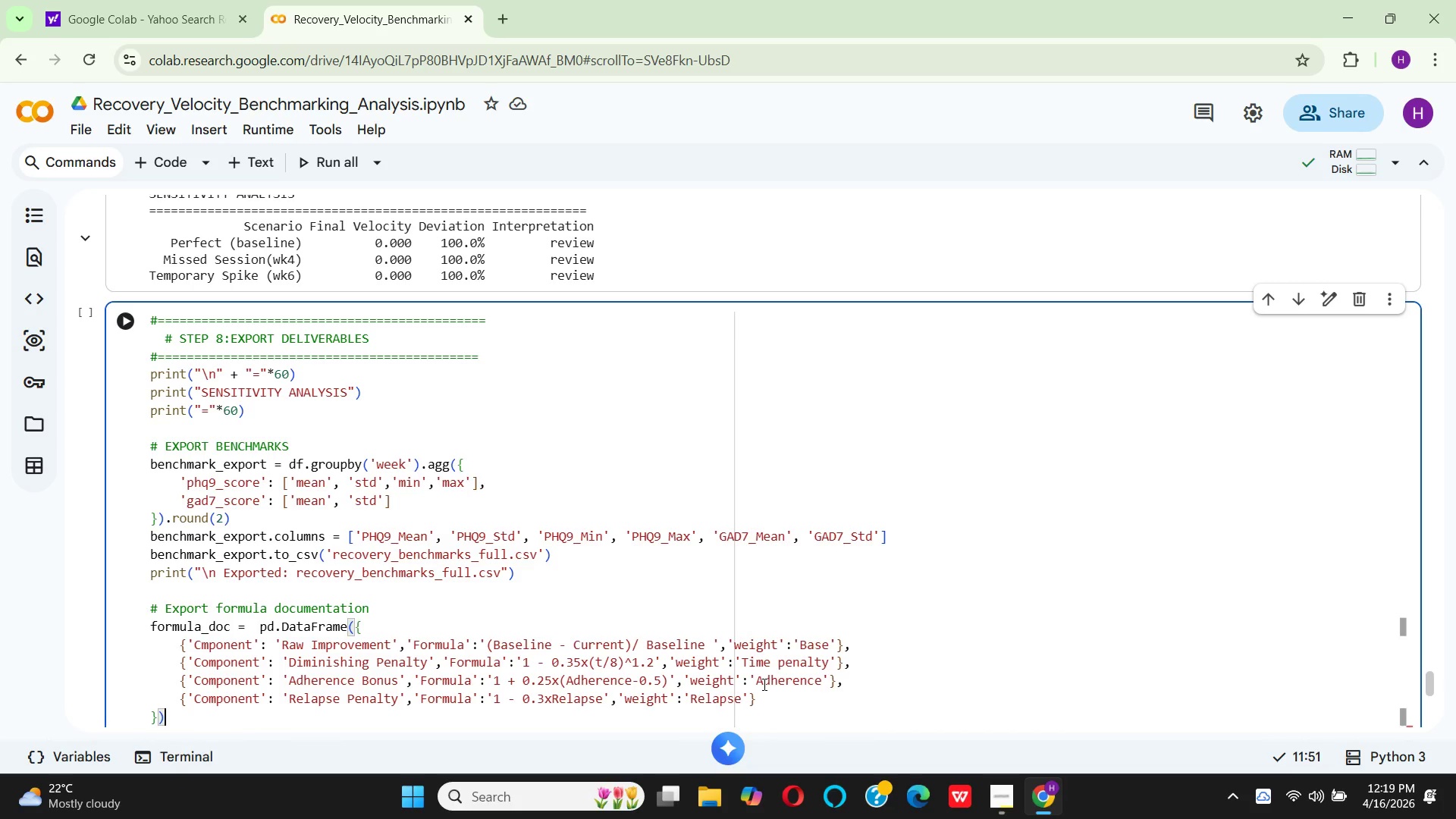 
left_click_drag(start_coordinate=[758, 681], to_coordinate=[823, 682])
 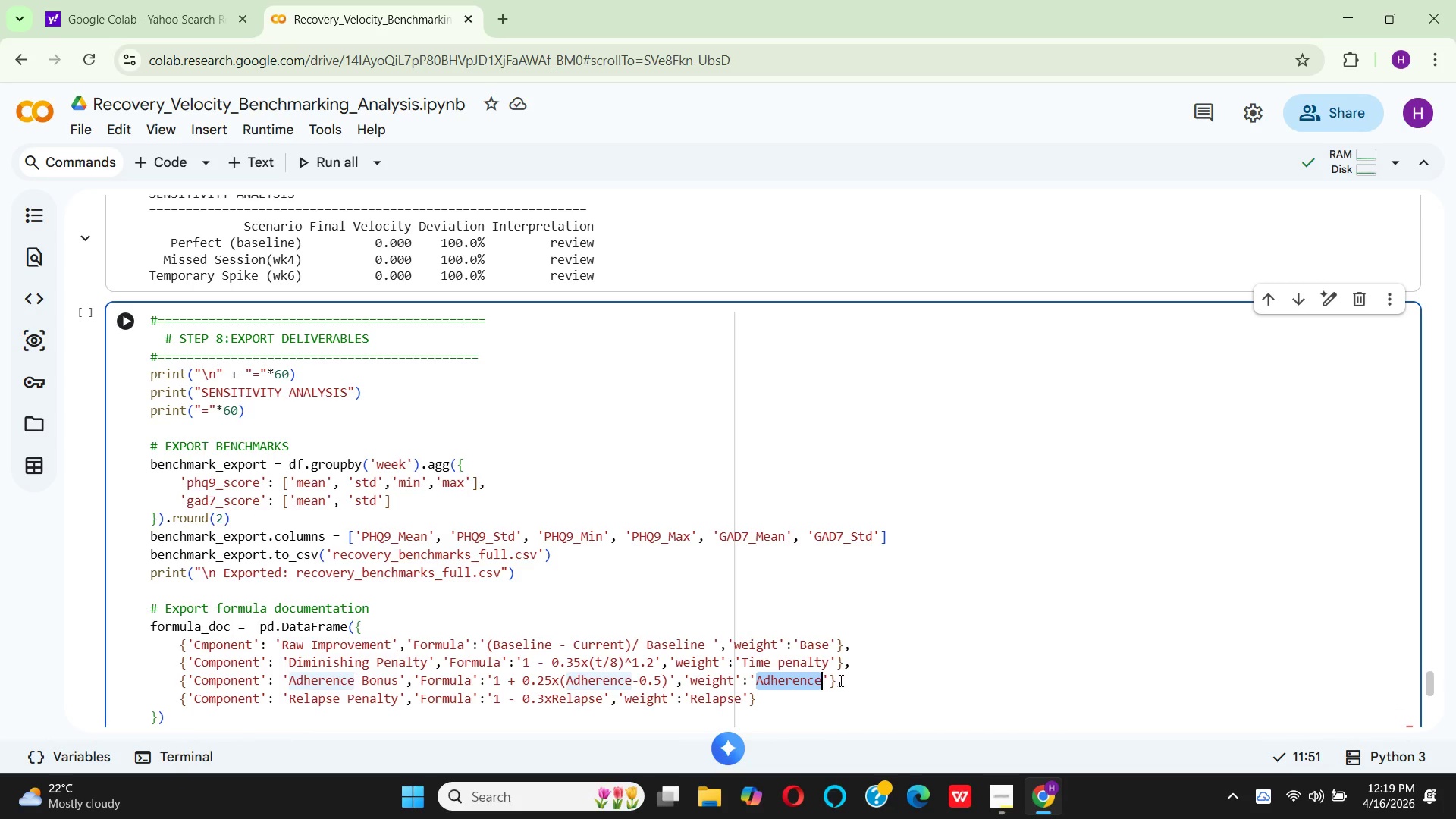 
key(Backspace)
 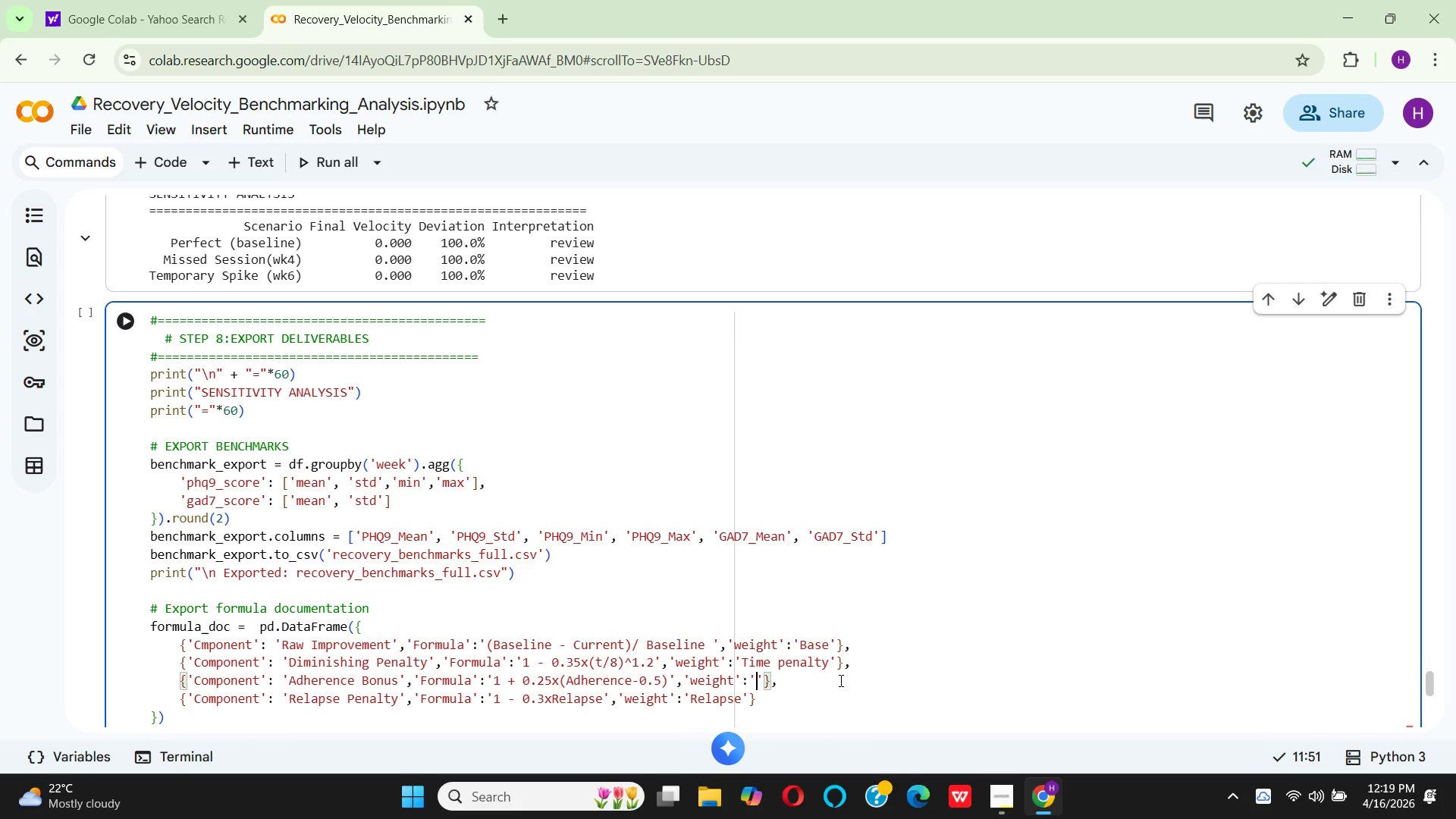 
key(CapsLock)
 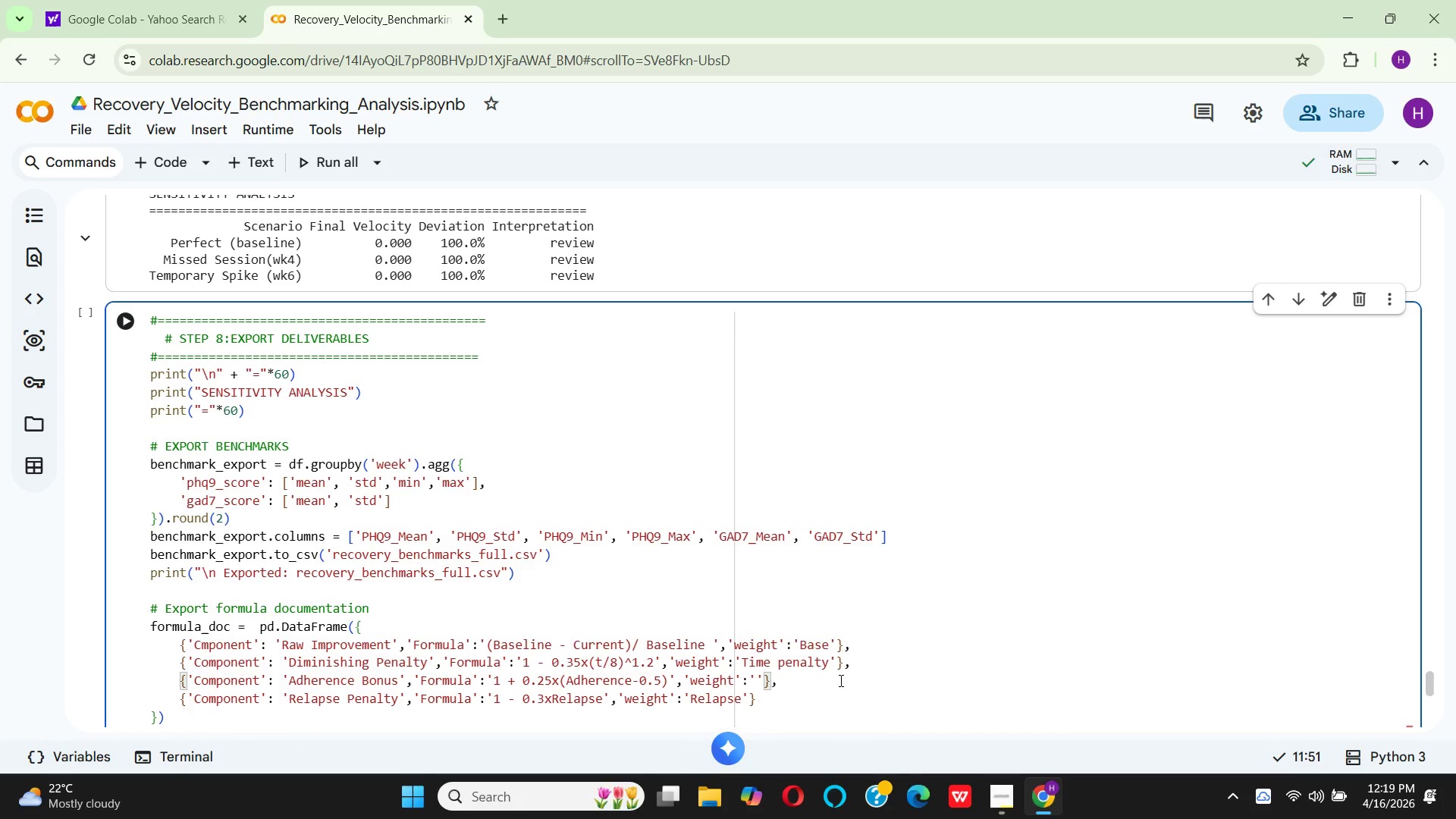 
key(Equal)
 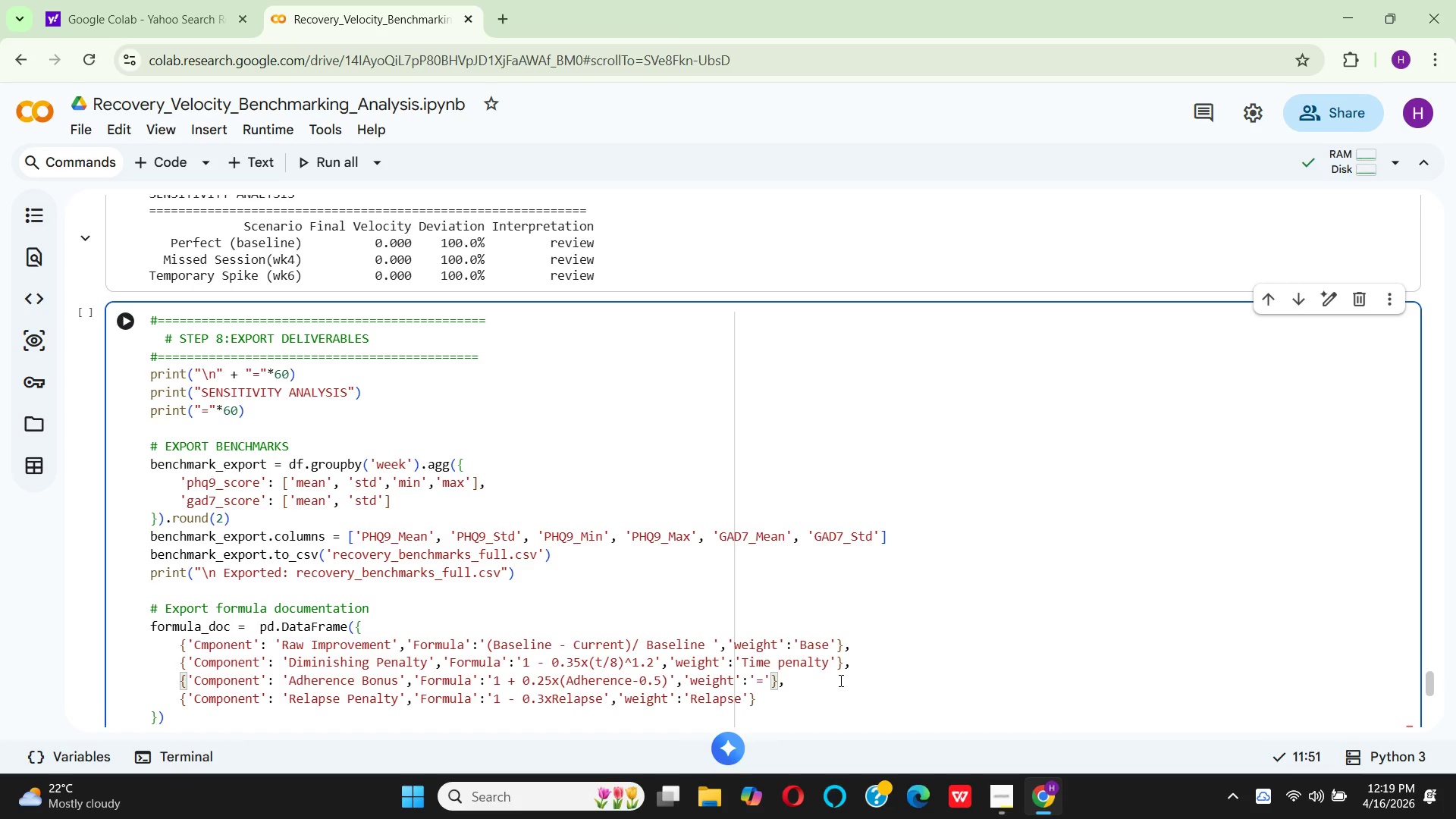 
key(Backspace)
 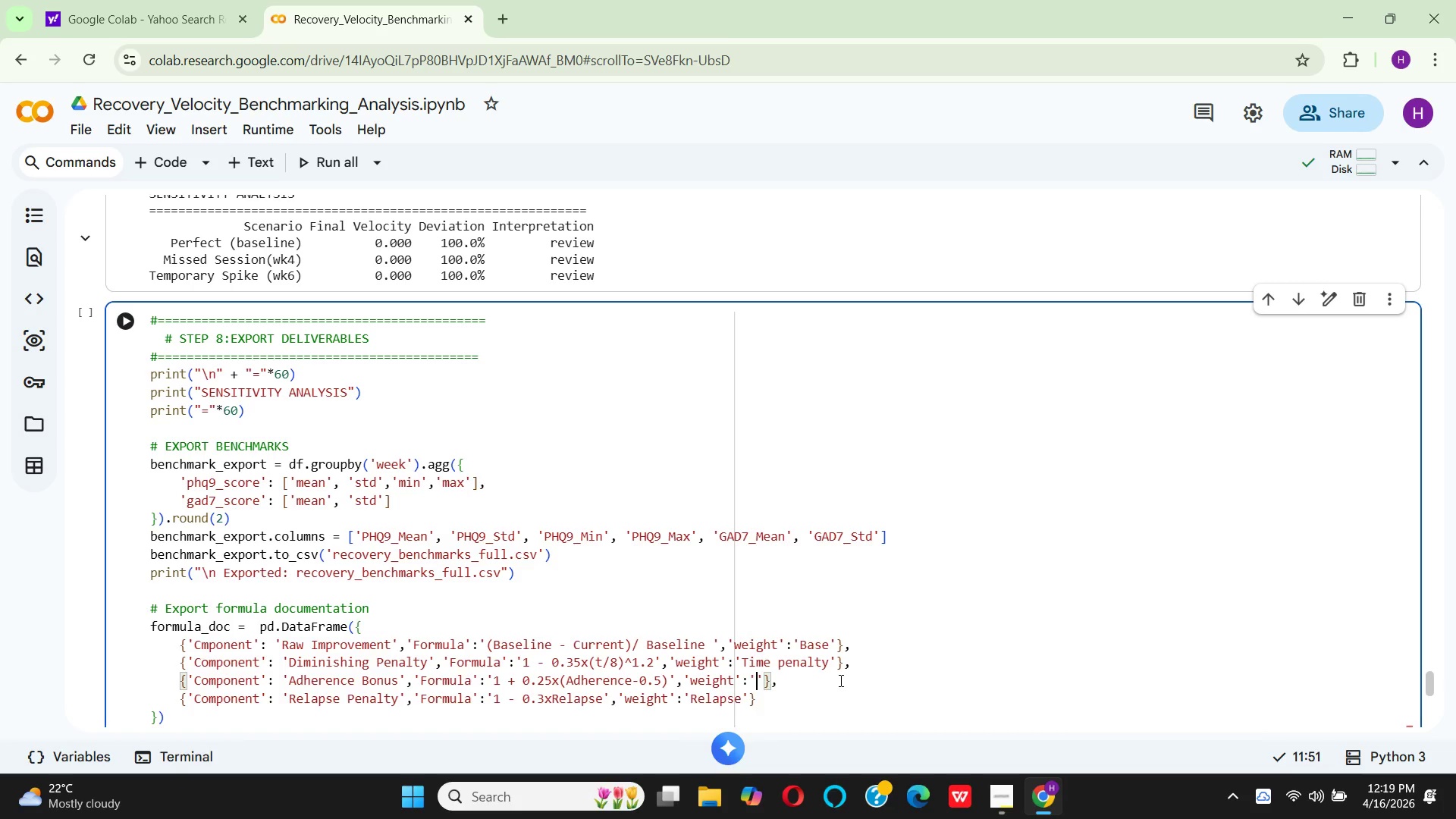 
key(Enter)
 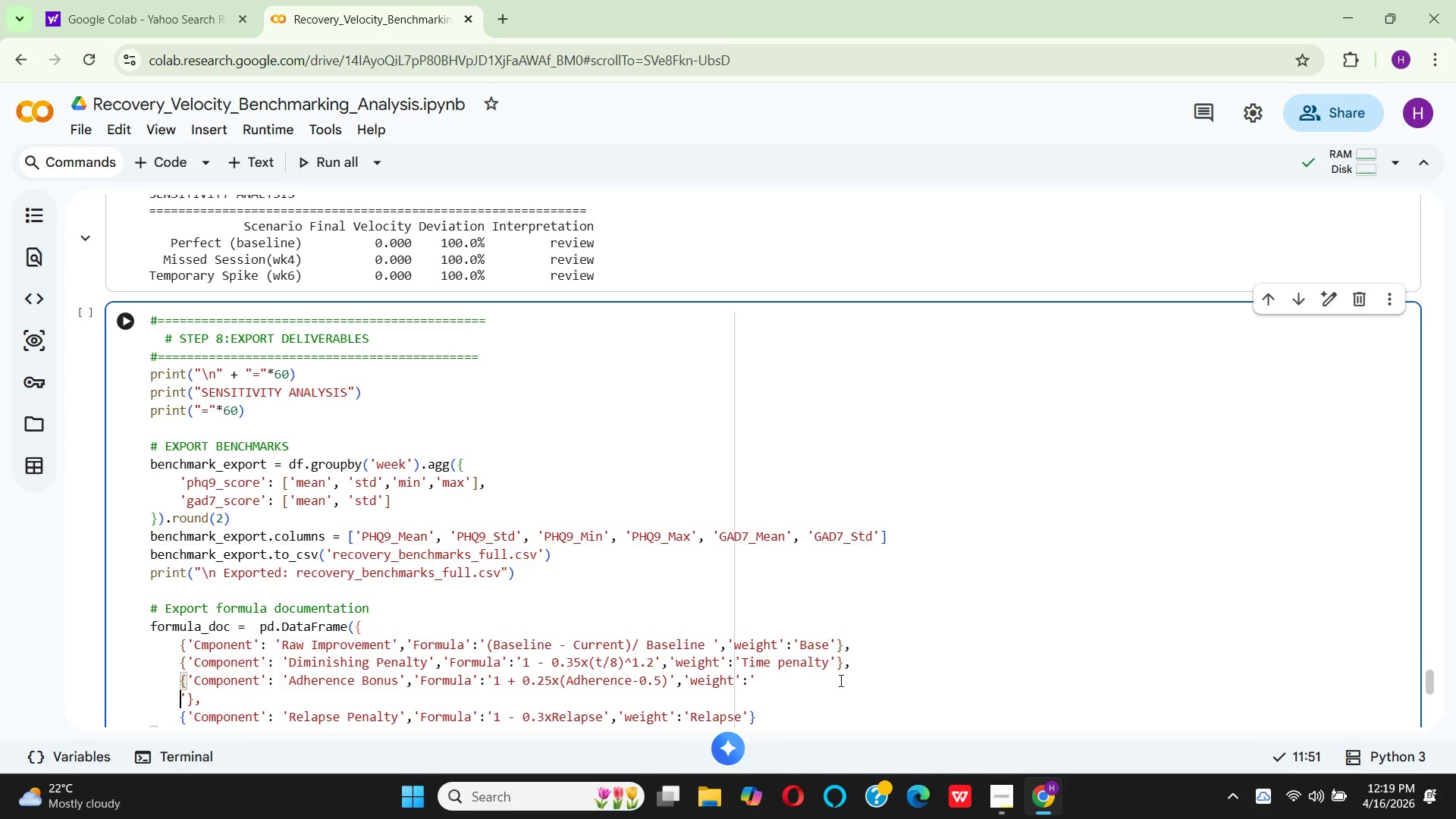 
hold_key(key=ShiftRight, duration=0.41)
 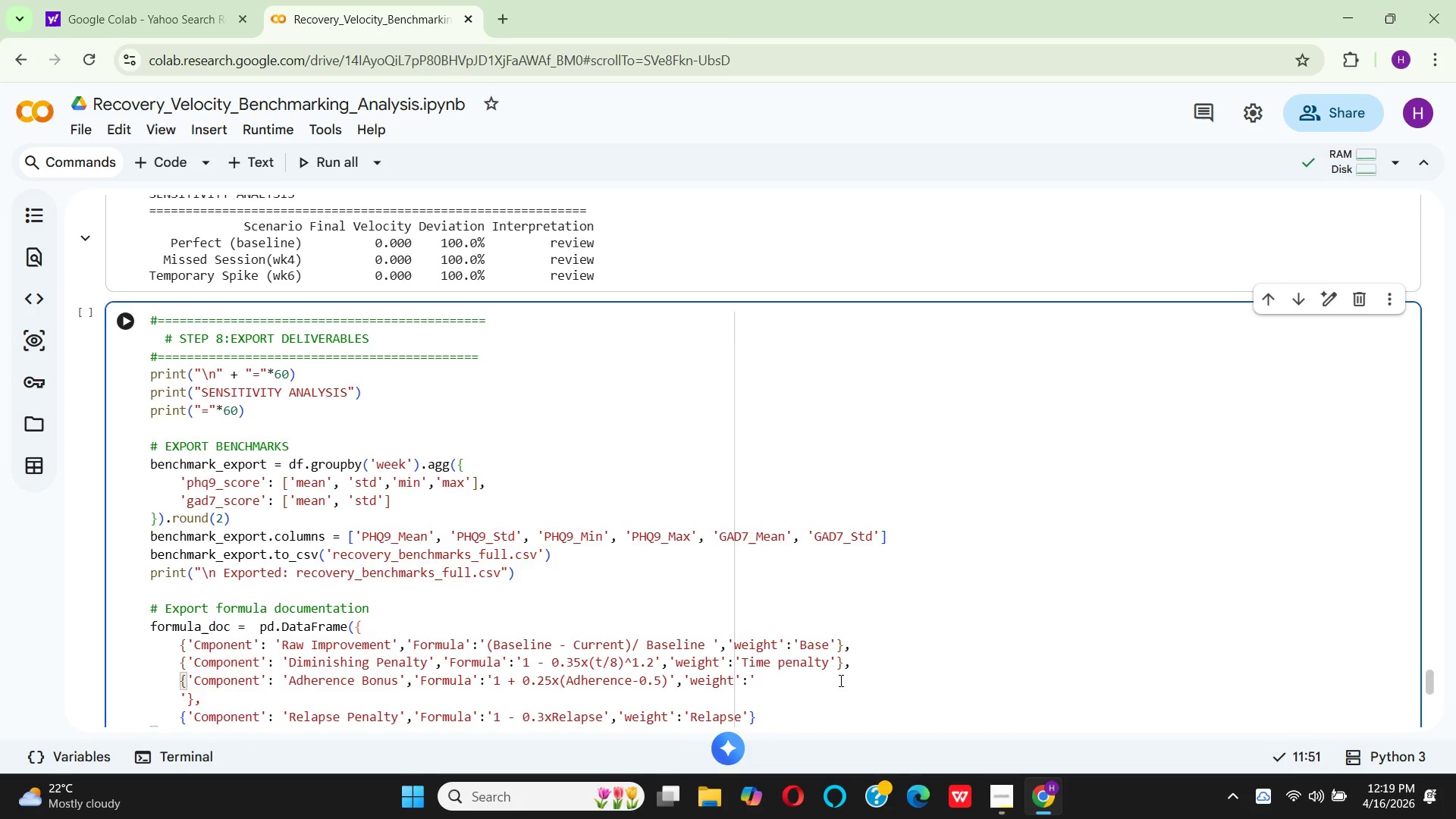 
key(Backspace)
 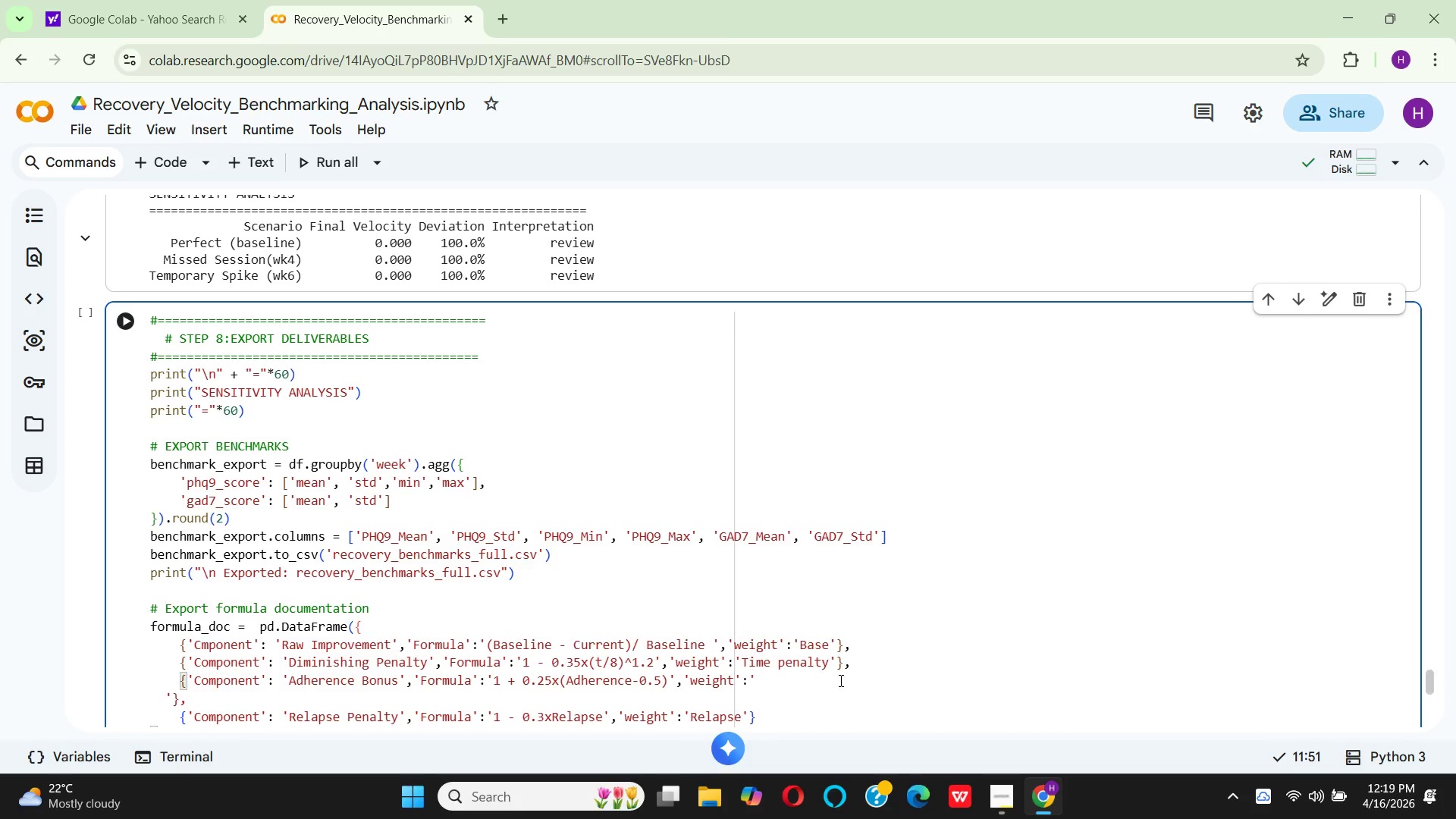 
key(Backspace)
 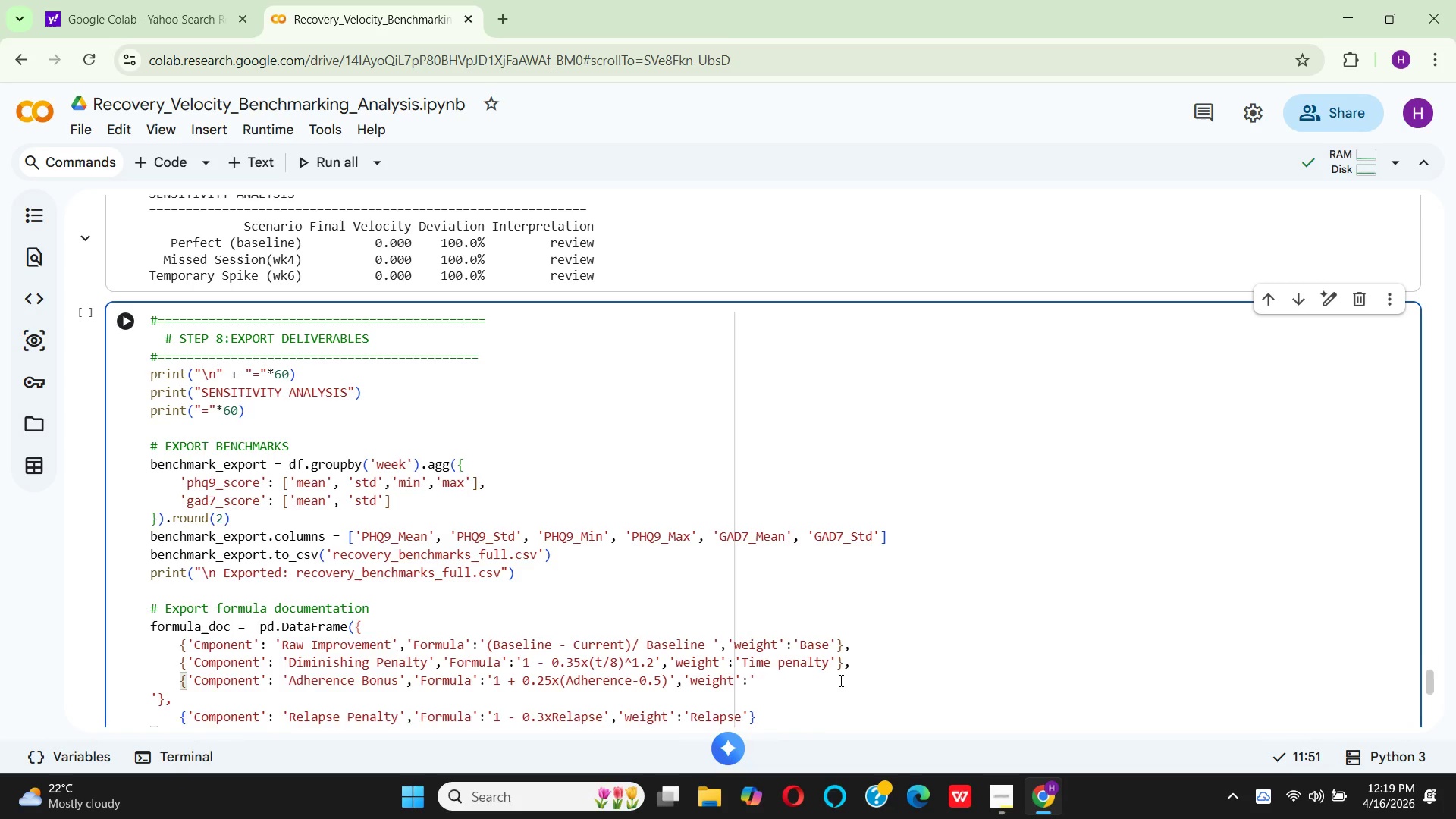 
key(Backspace)
 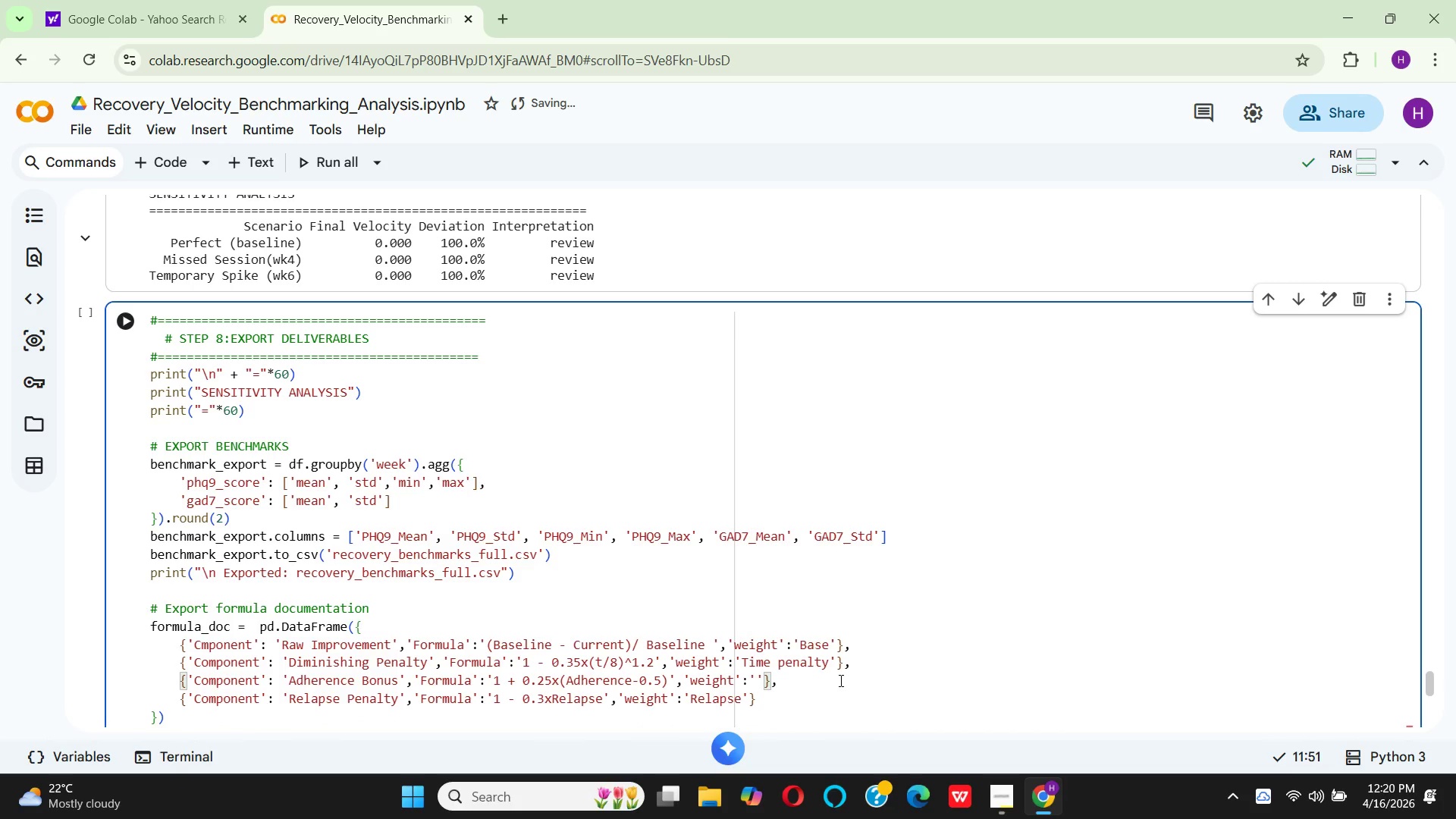 
wait(11.31)
 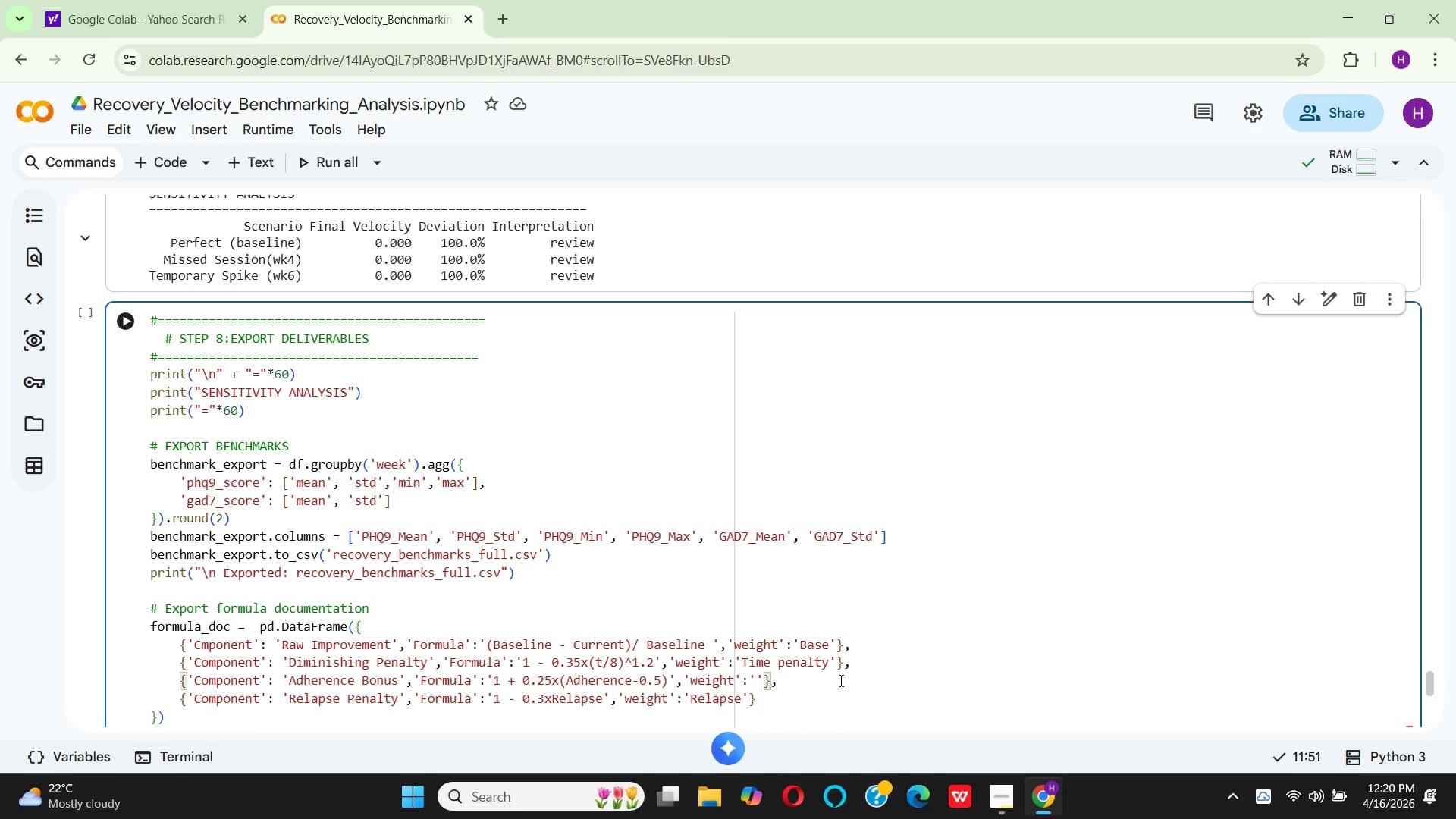 
hold_key(key=Equal, duration=0.31)
 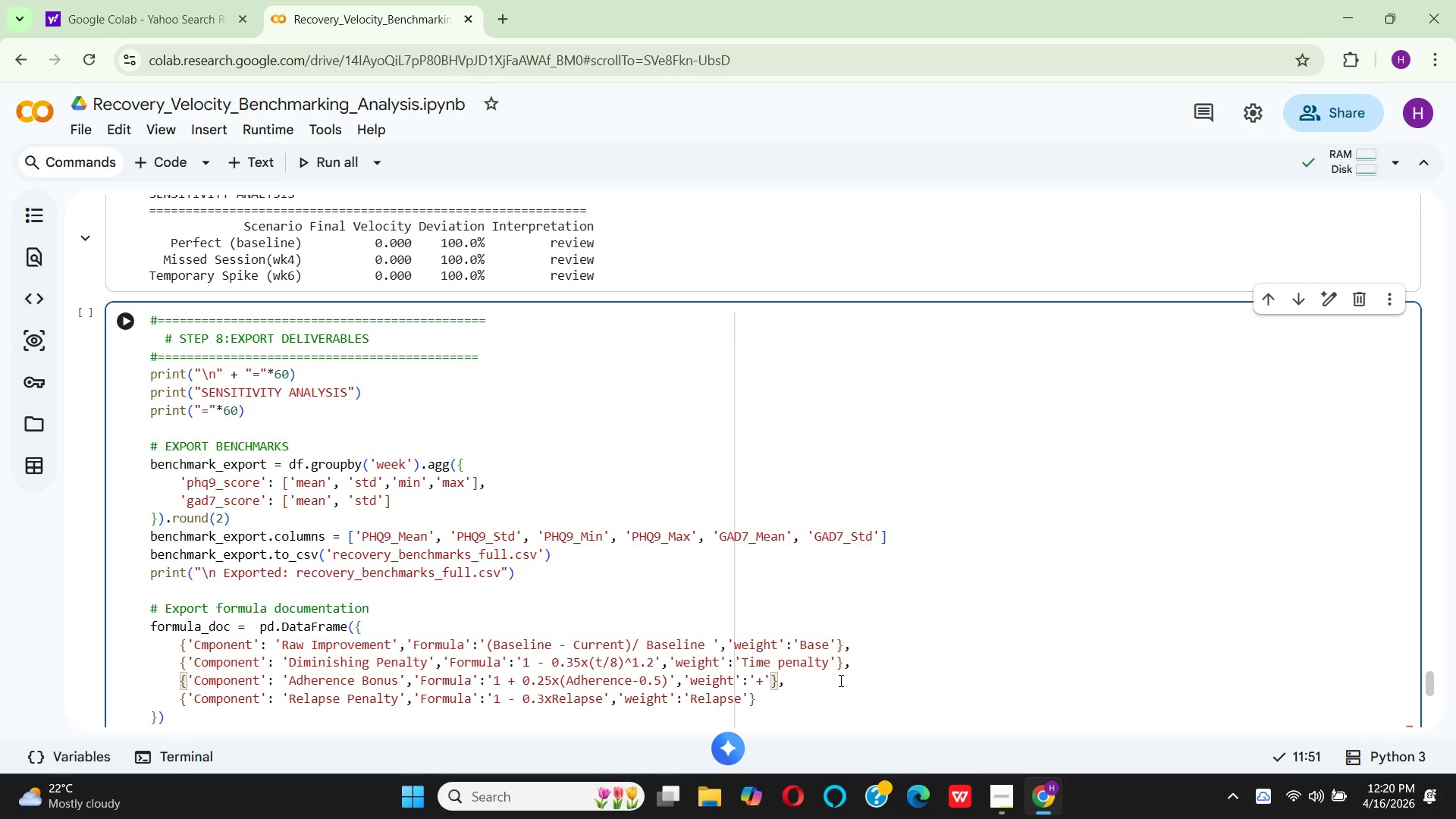 
key(Shift+Minus)
 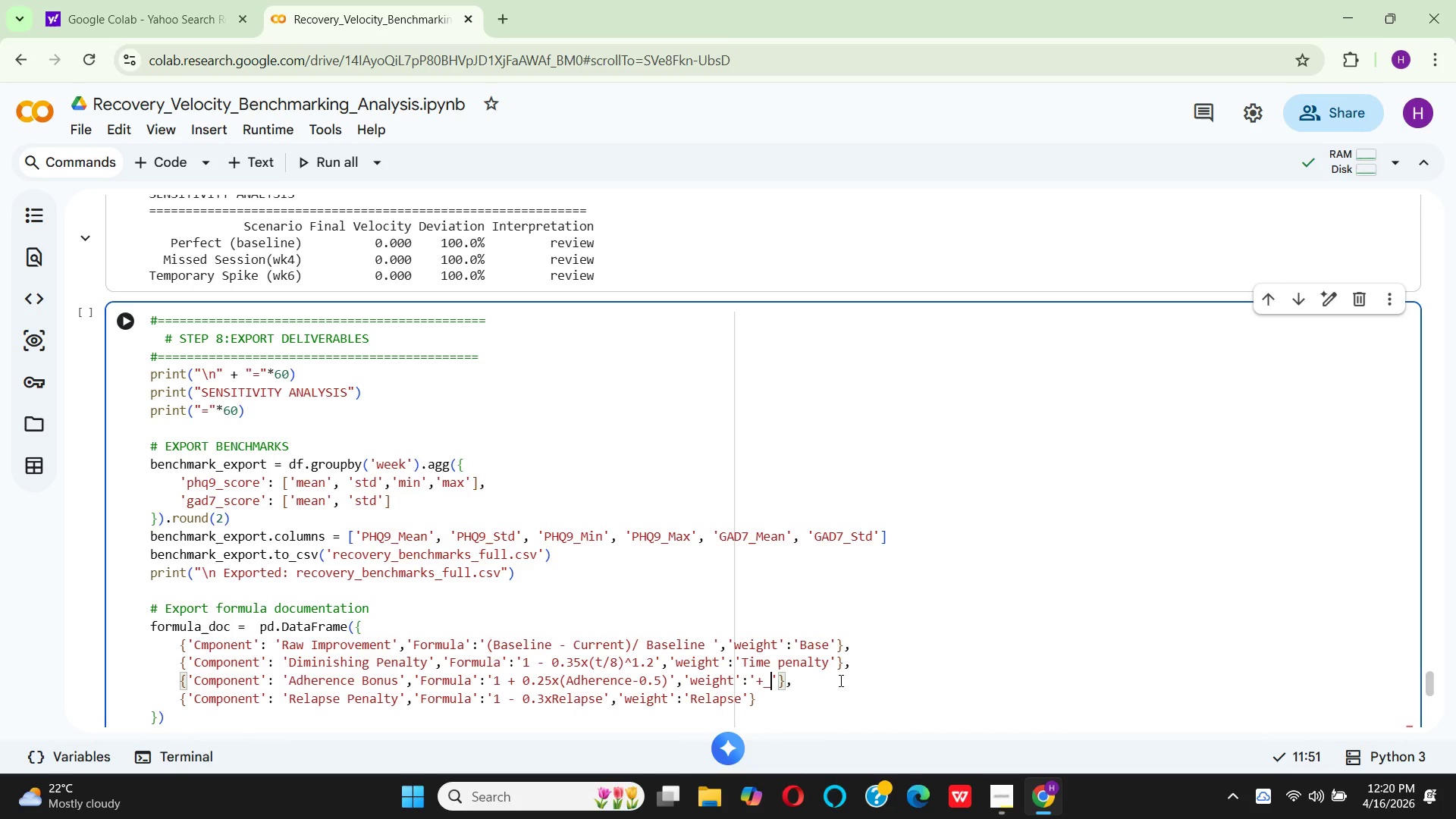 
key(Shift+Backspace)
 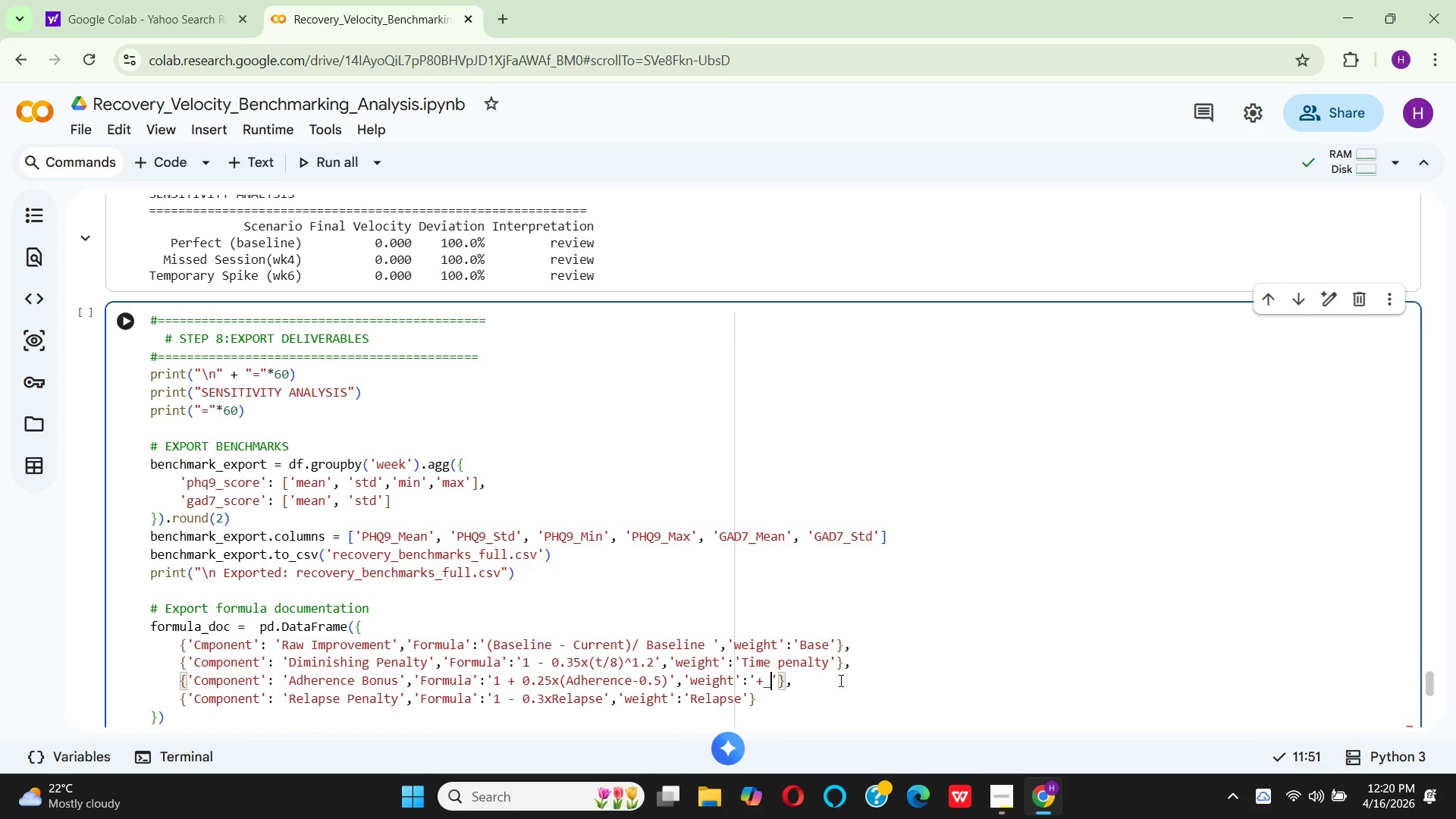 
key(Shift+Minus)
 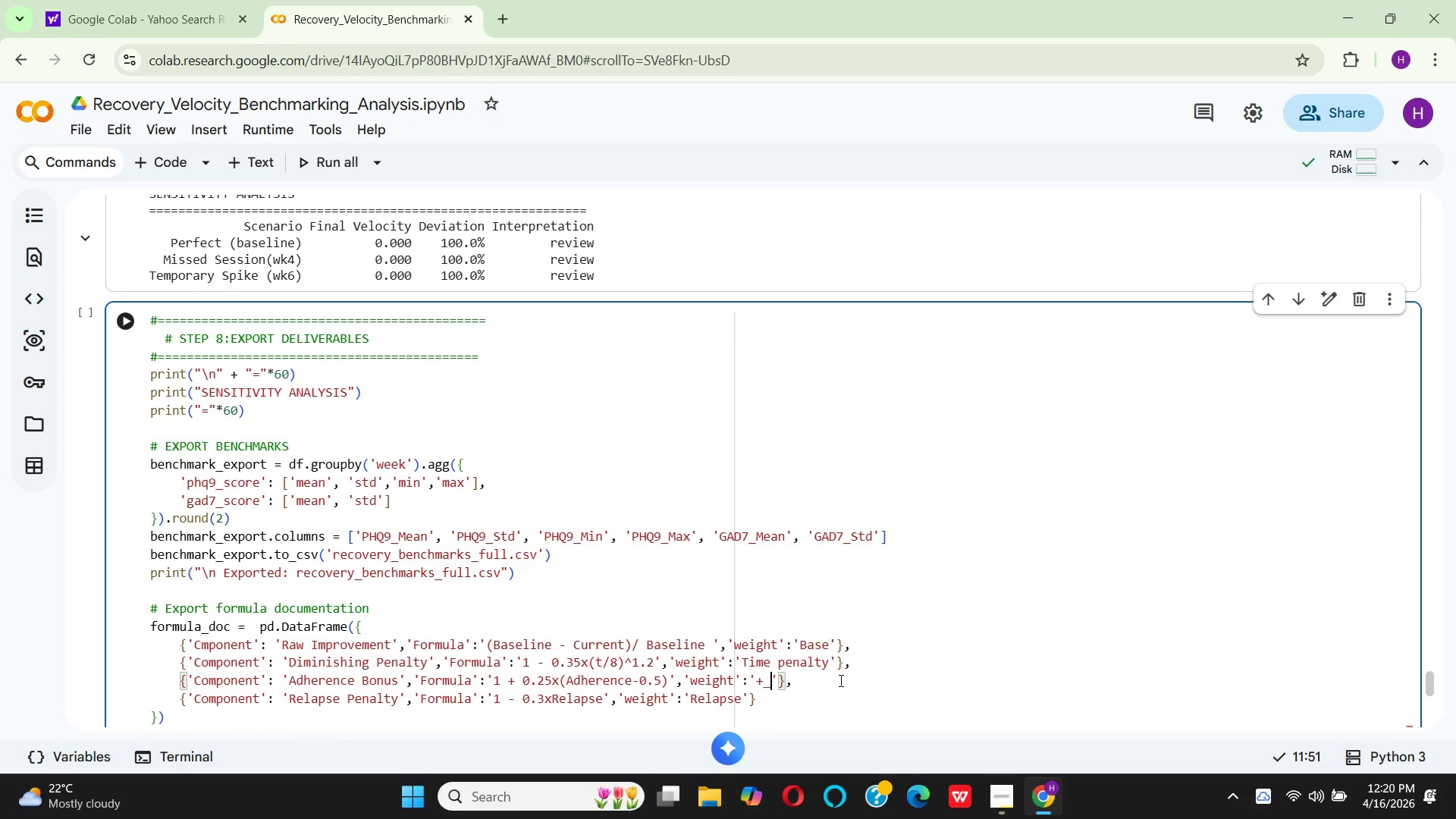 
key(Backspace)
 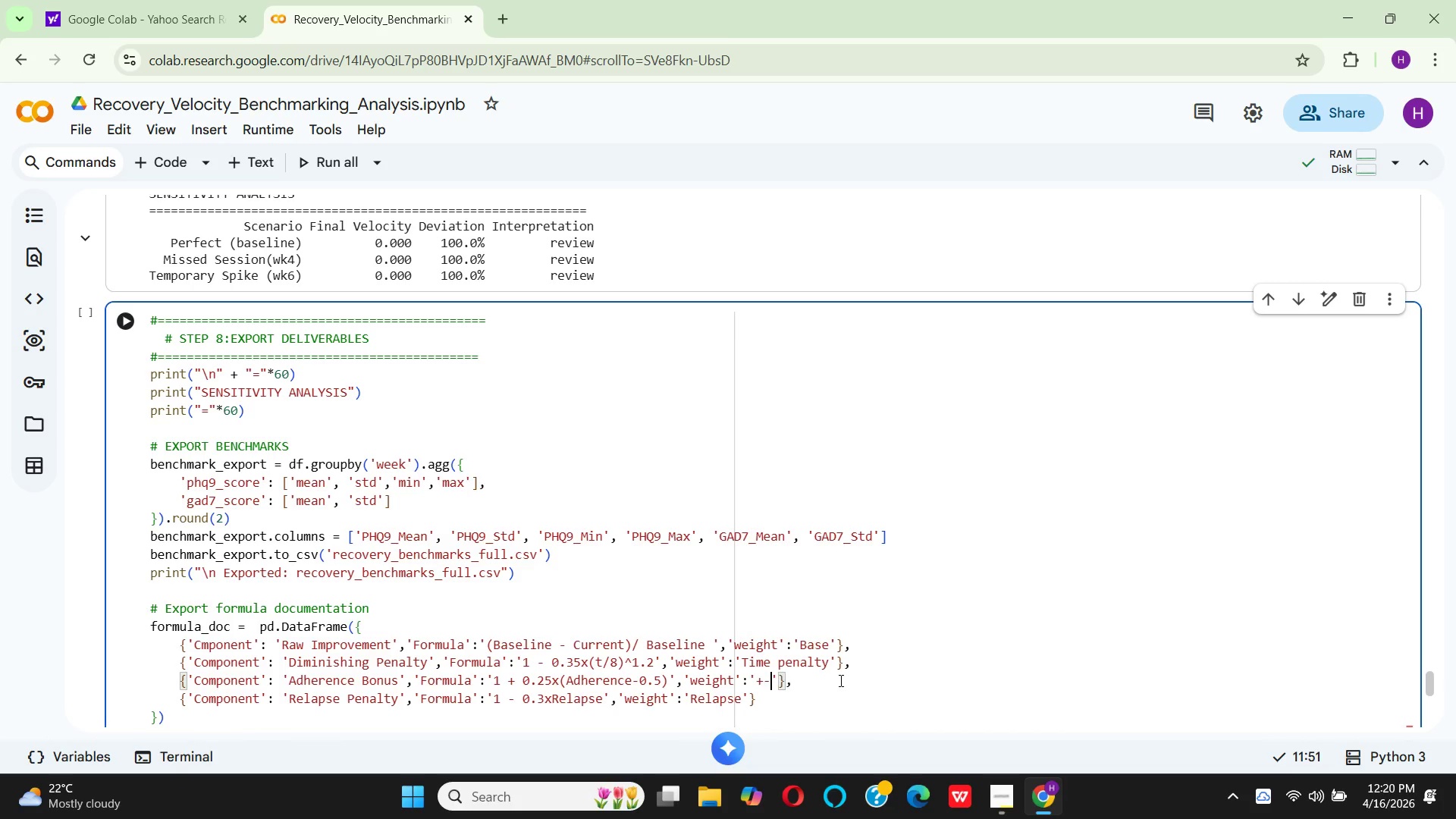 
key(Minus)
 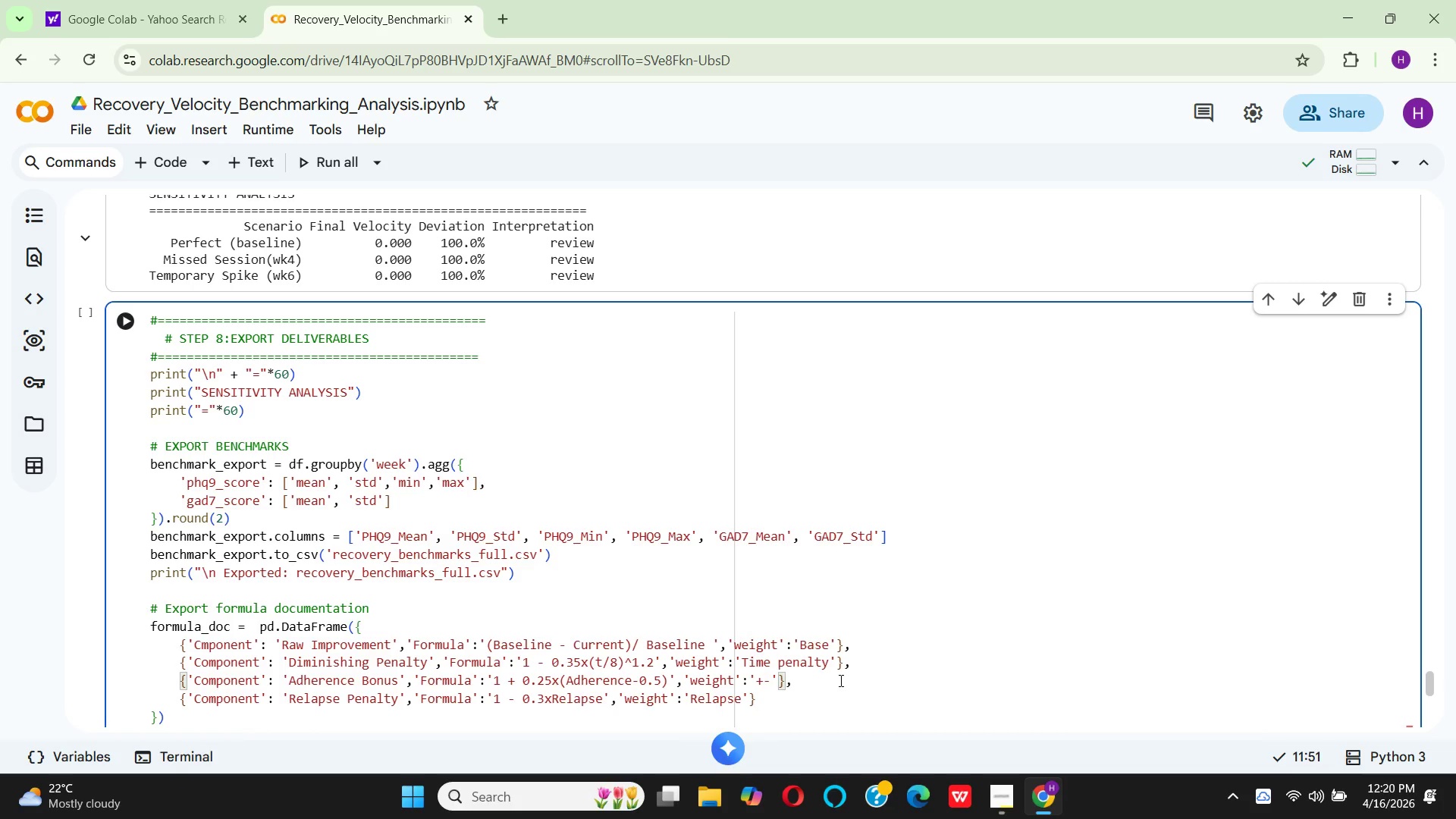 
key(Backspace)
 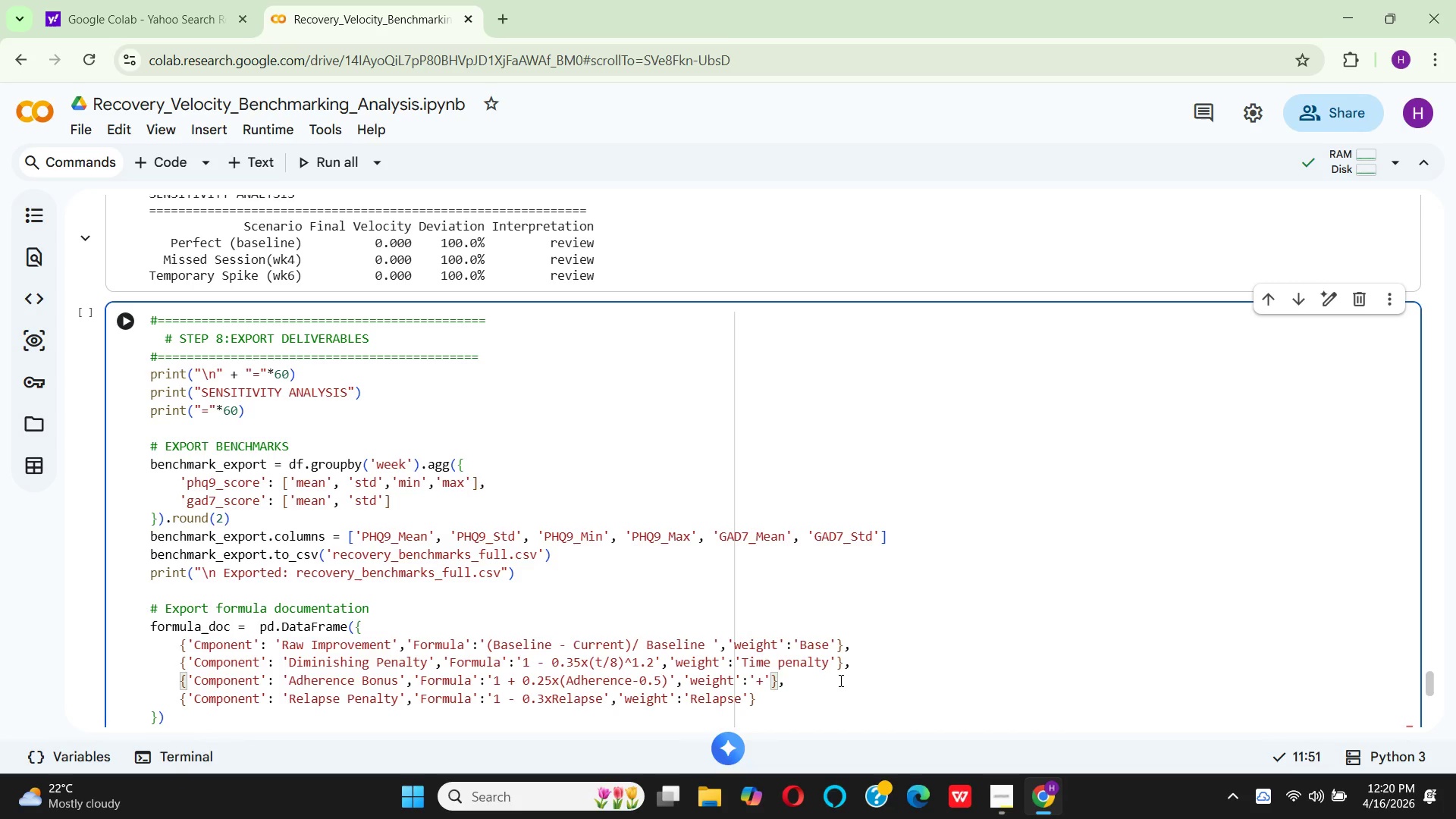 
key(Backspace)
 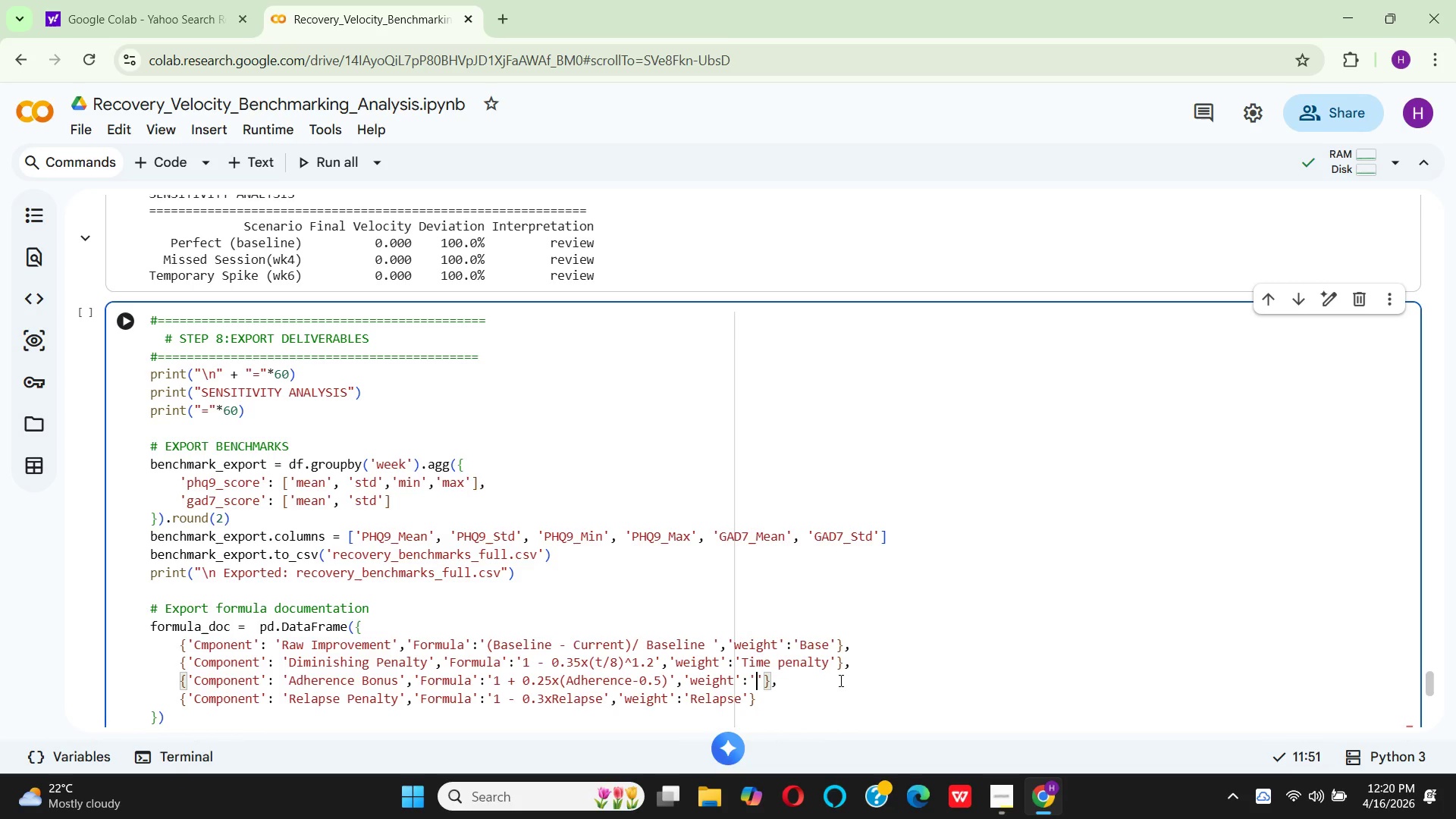 
key(Shift+Minus)
 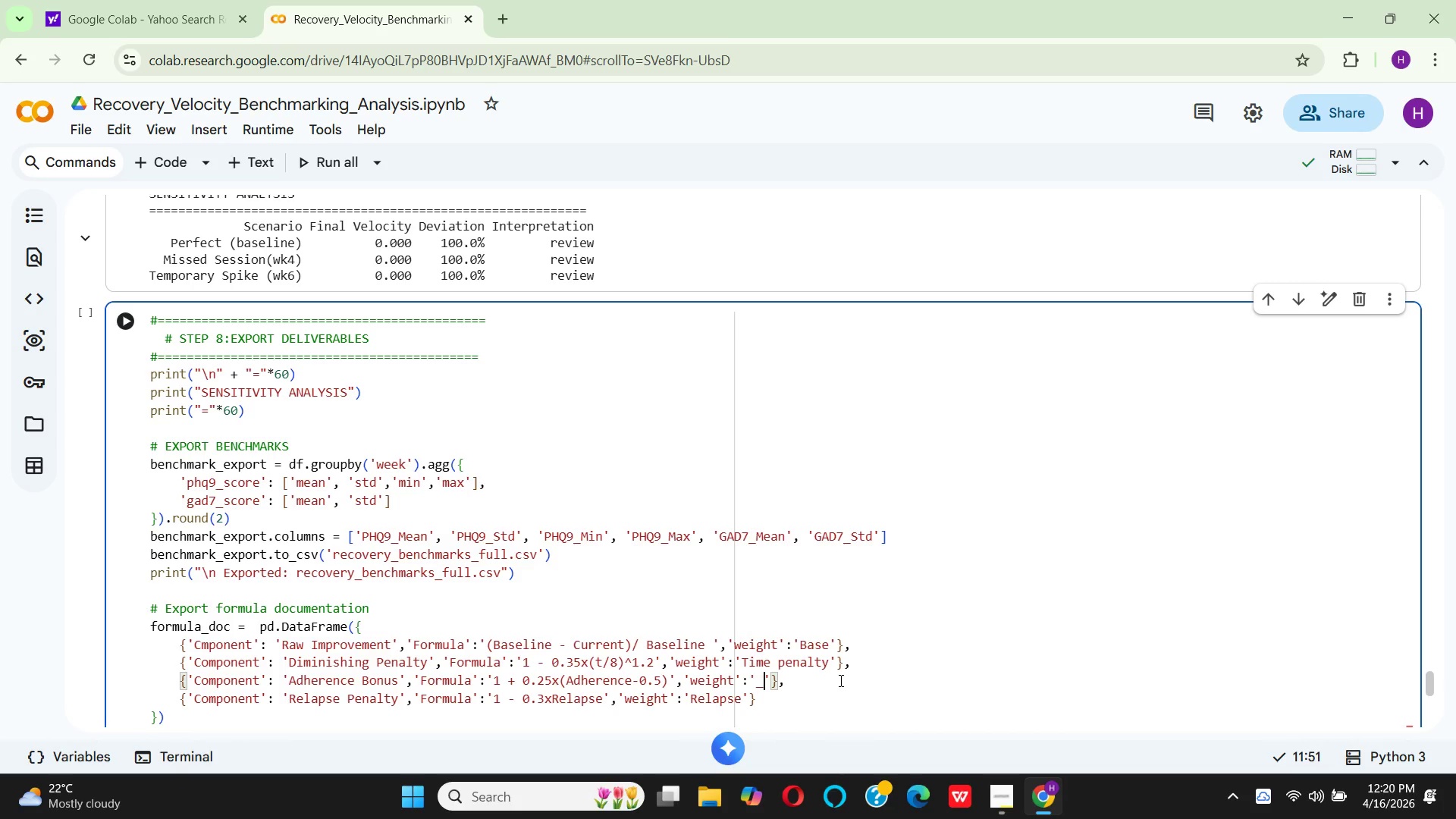 
key(ArrowUp)
 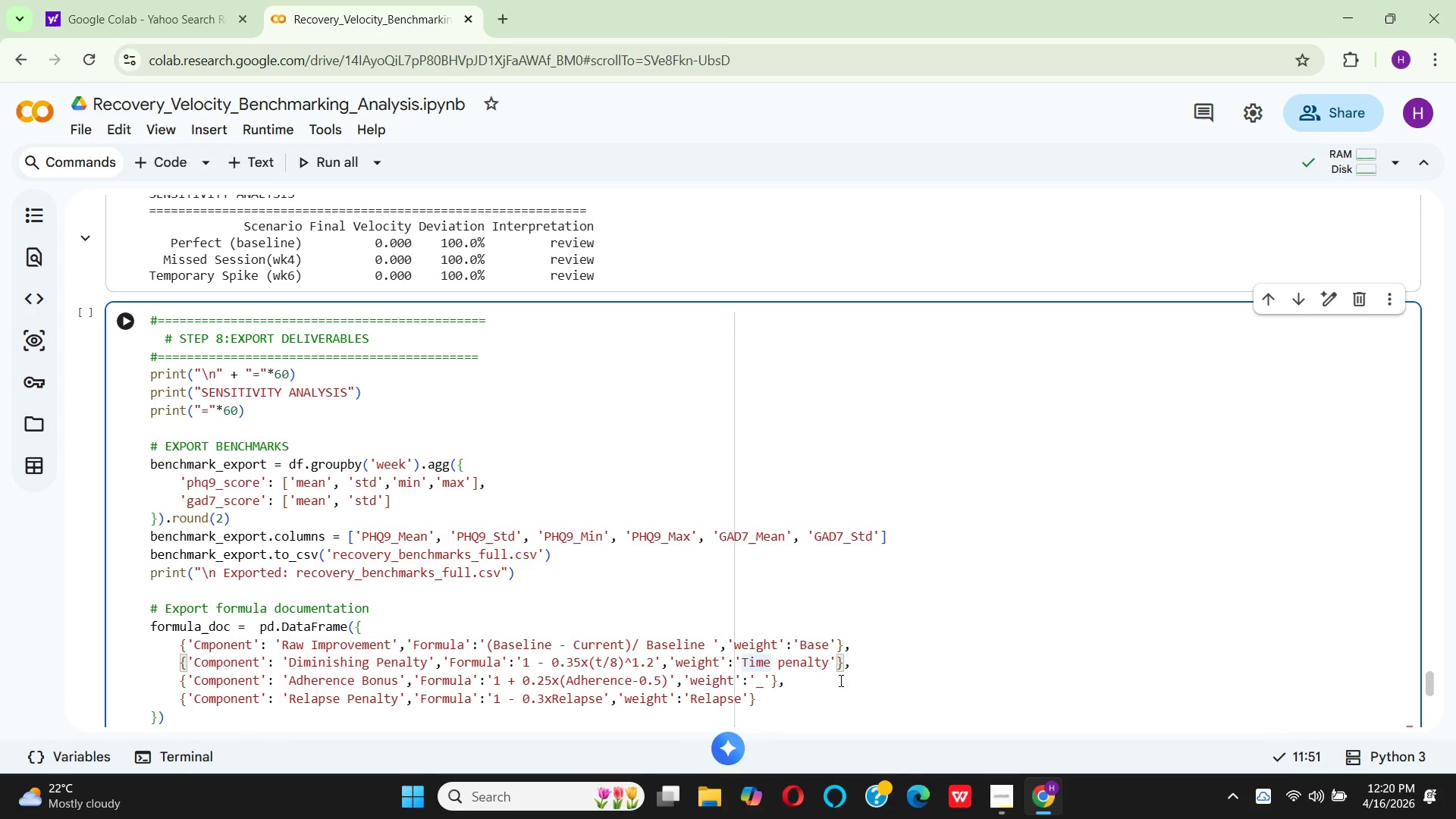 
key(ArrowDown)
 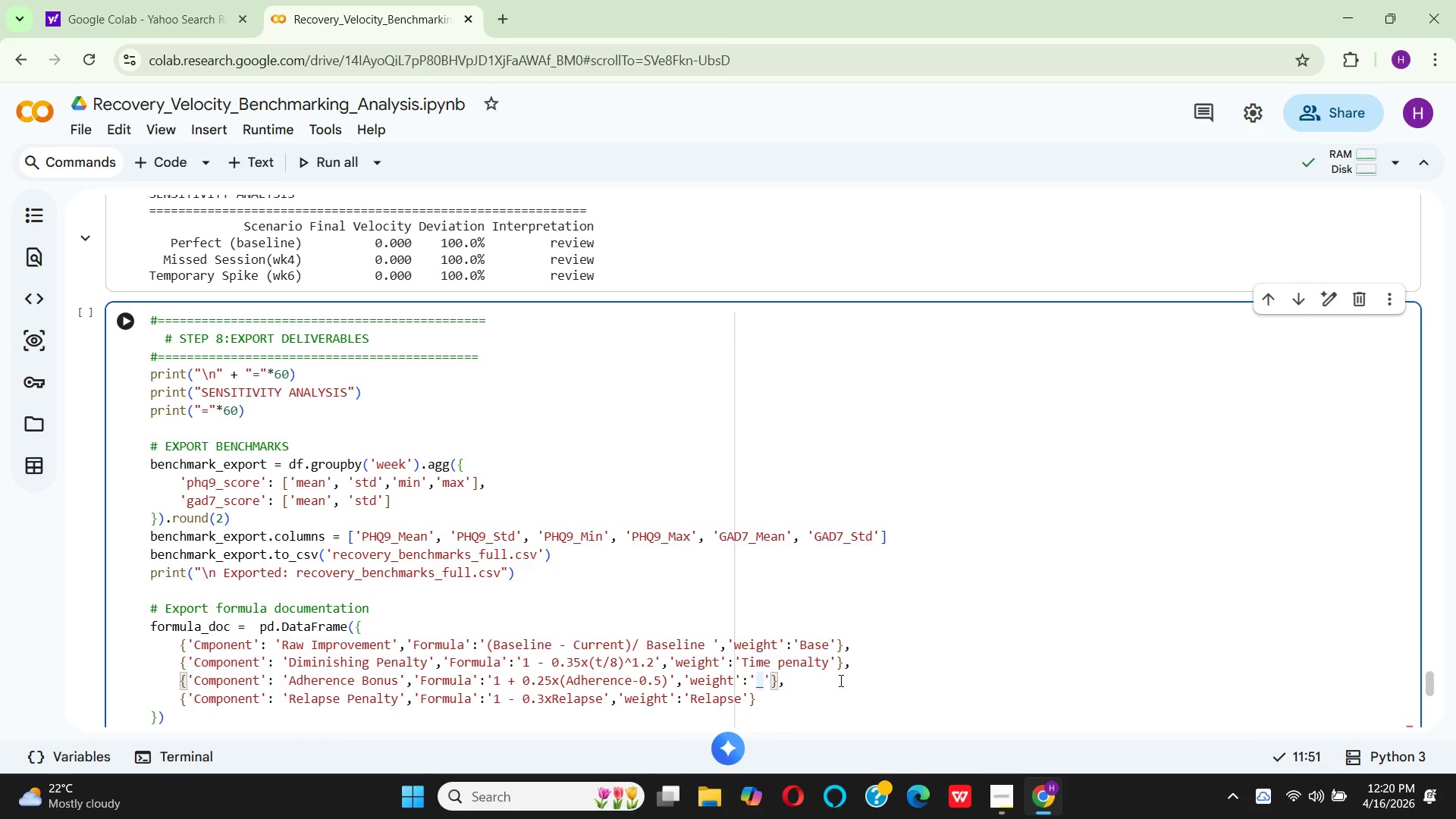 
key(Shift+Equal)
 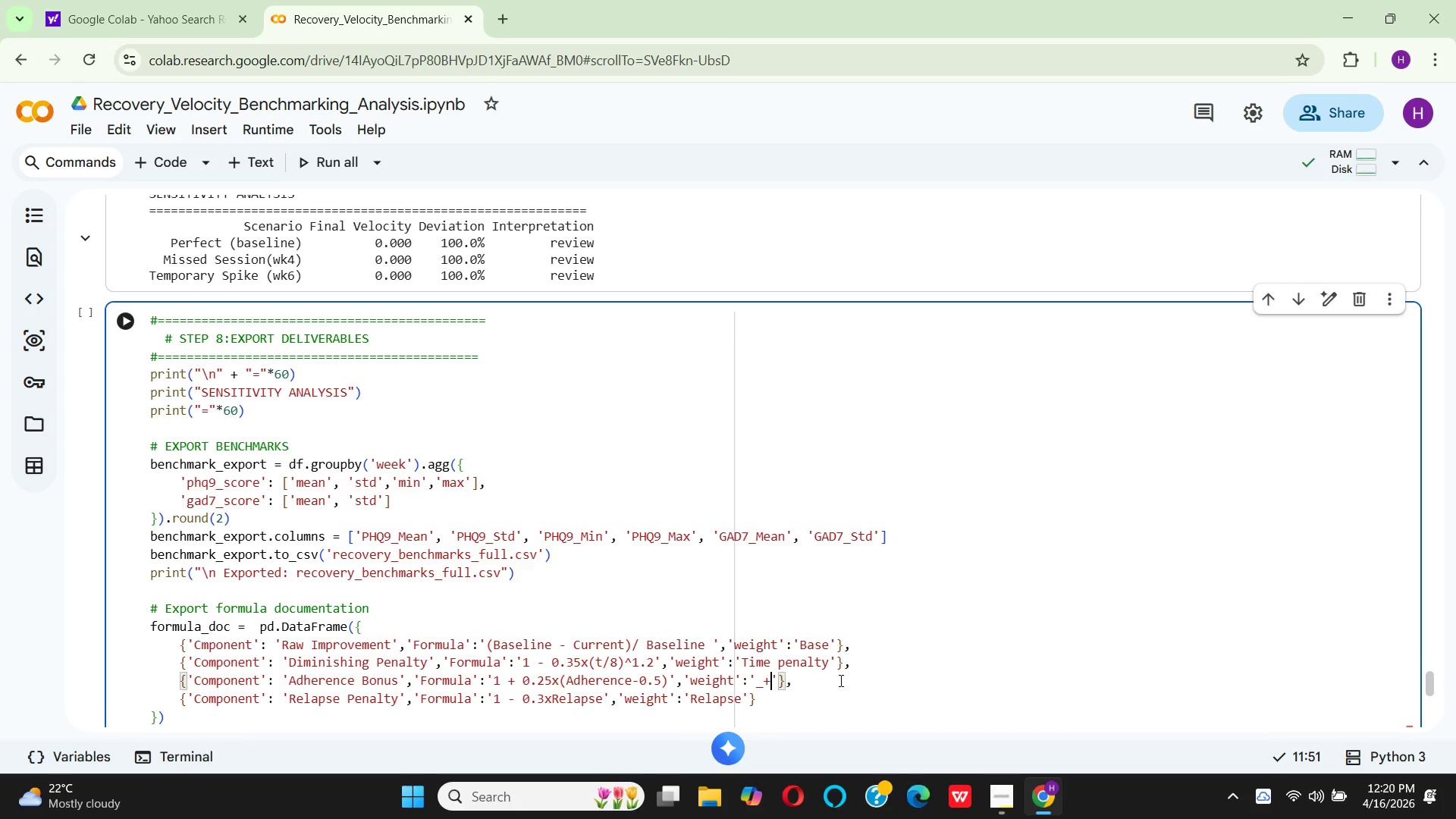 
wait(11.17)
 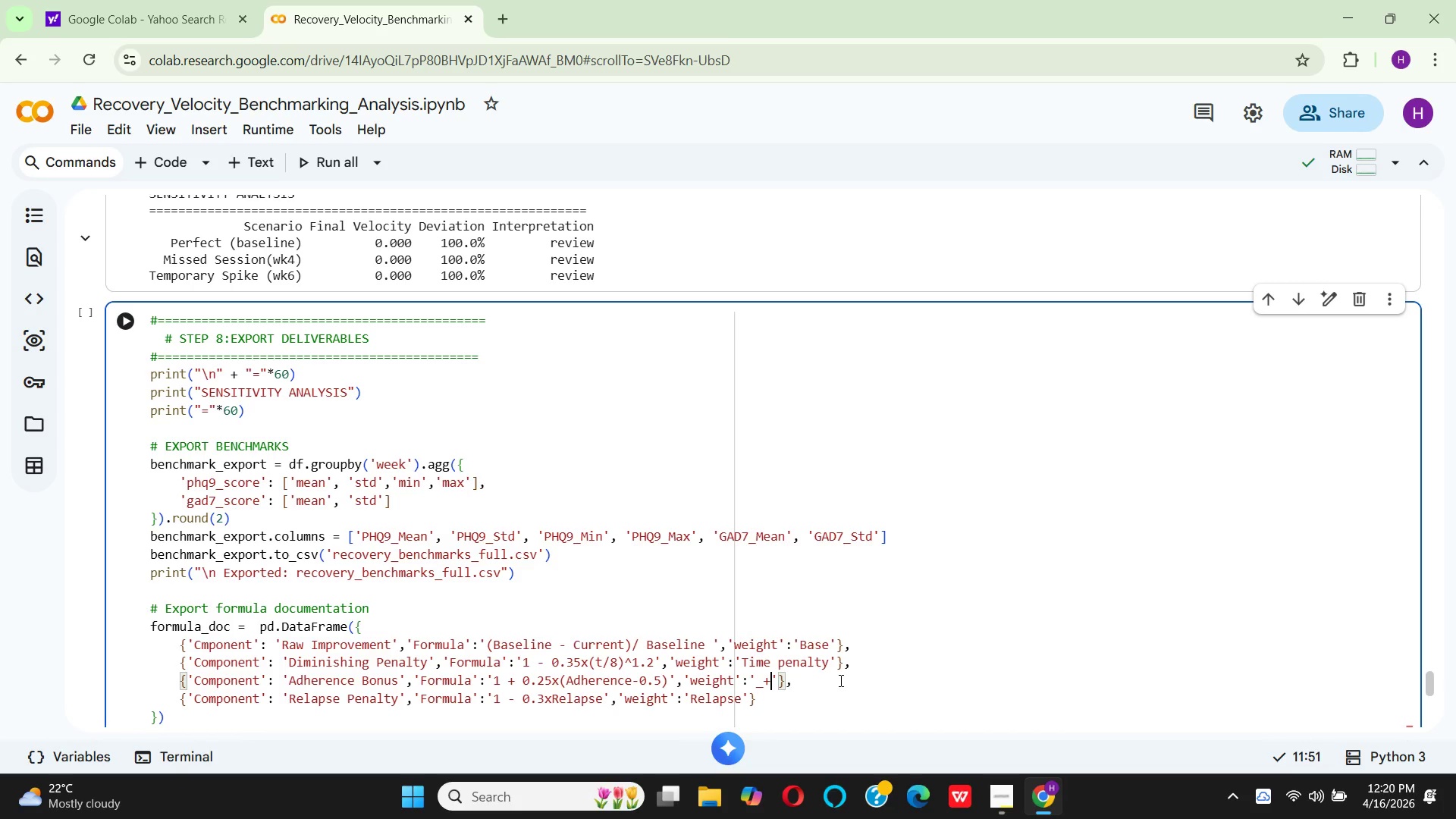 
key(Backspace)
key(Backspace)
type(+12.5)
 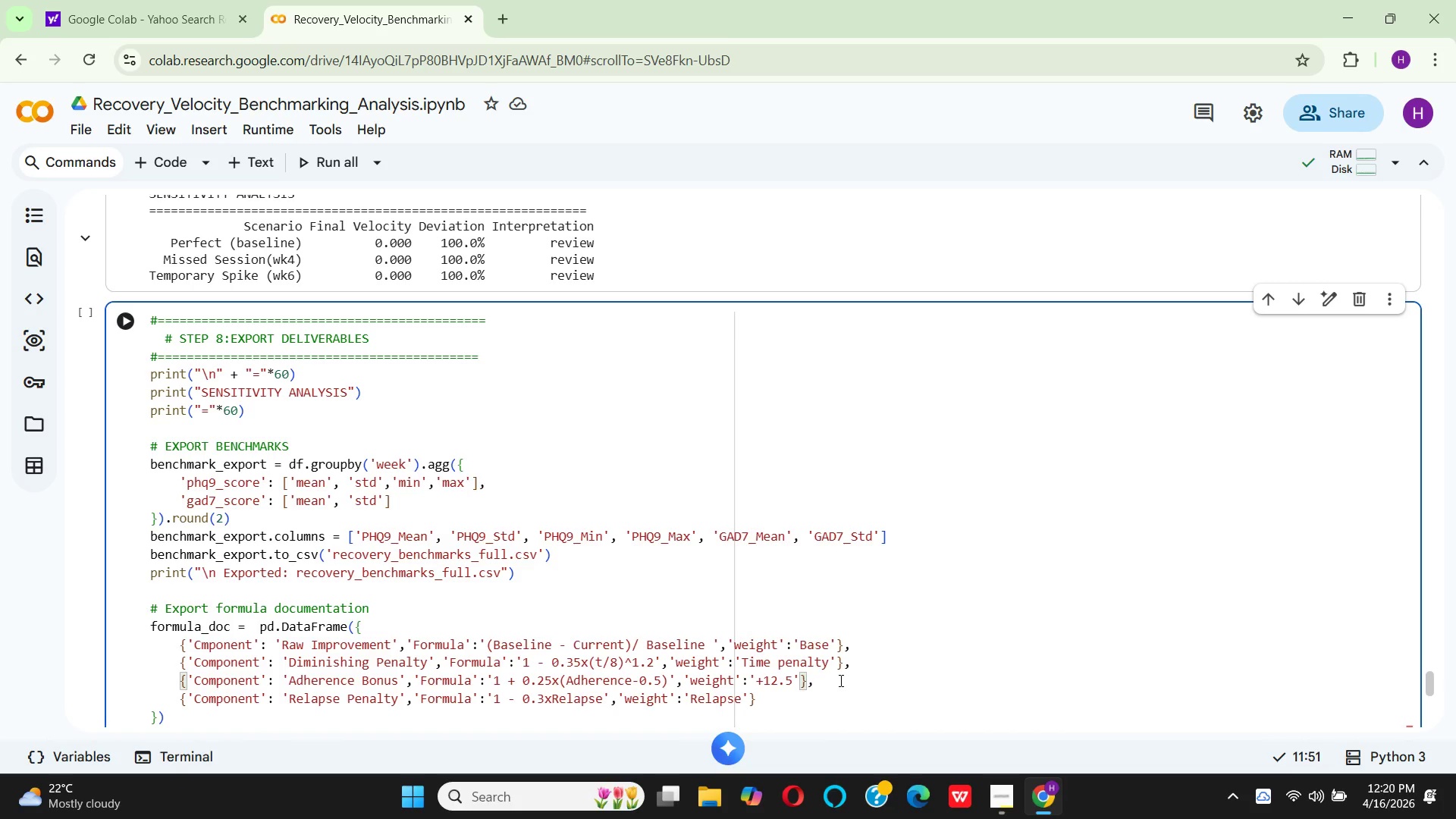 
key(Shift+5)
 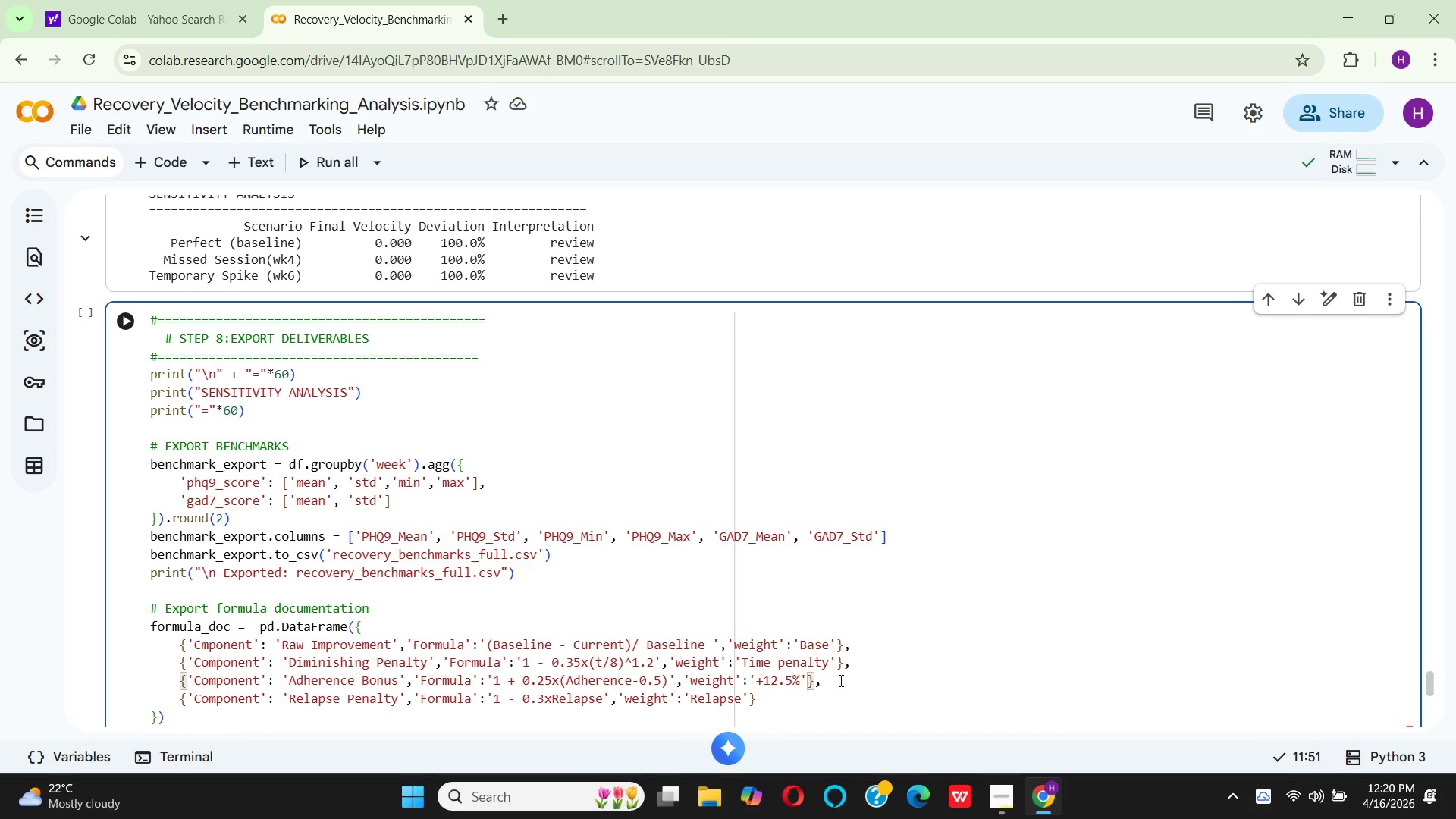 
key(ArrowRight)
 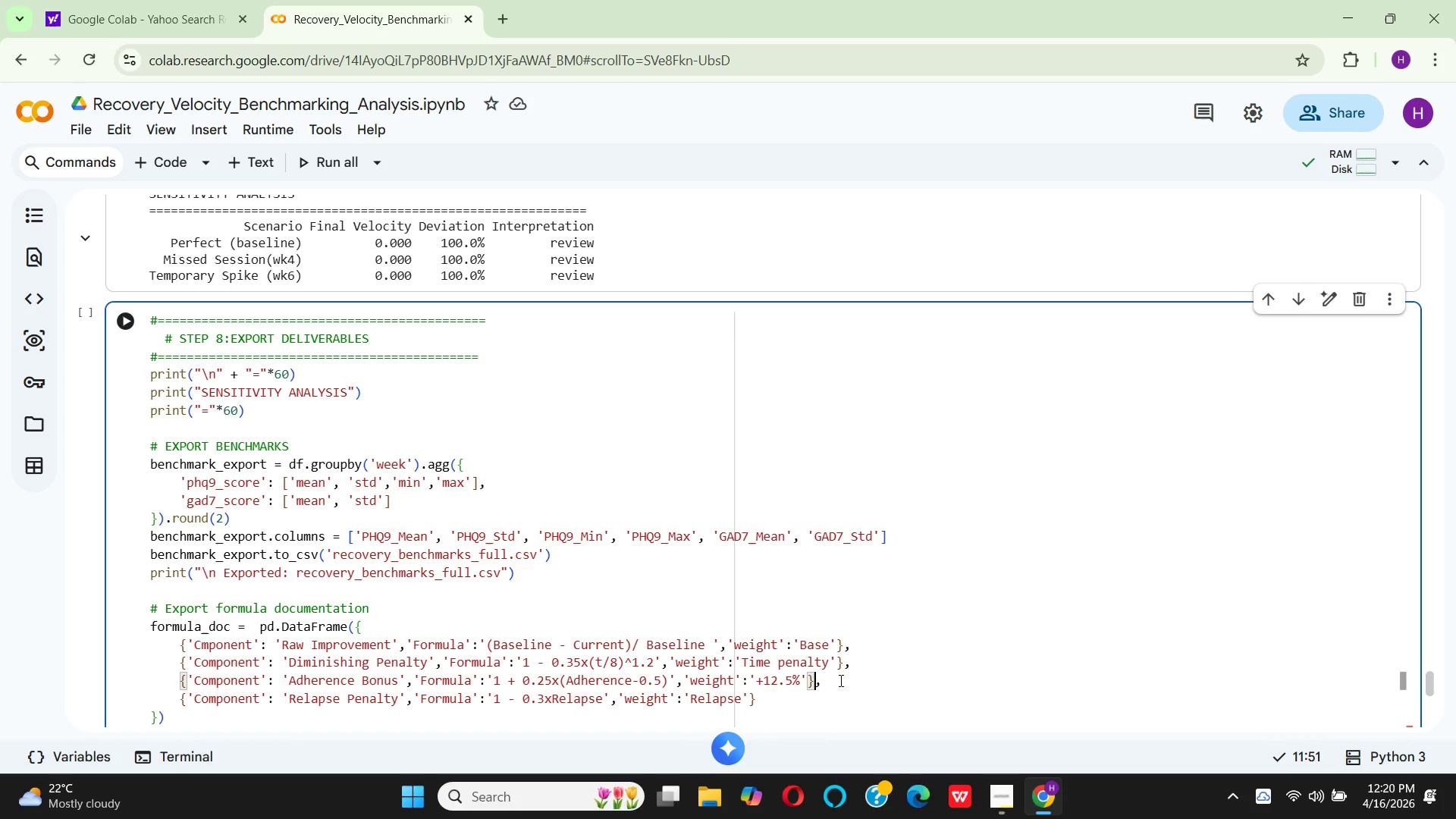 
key(ArrowRight)
 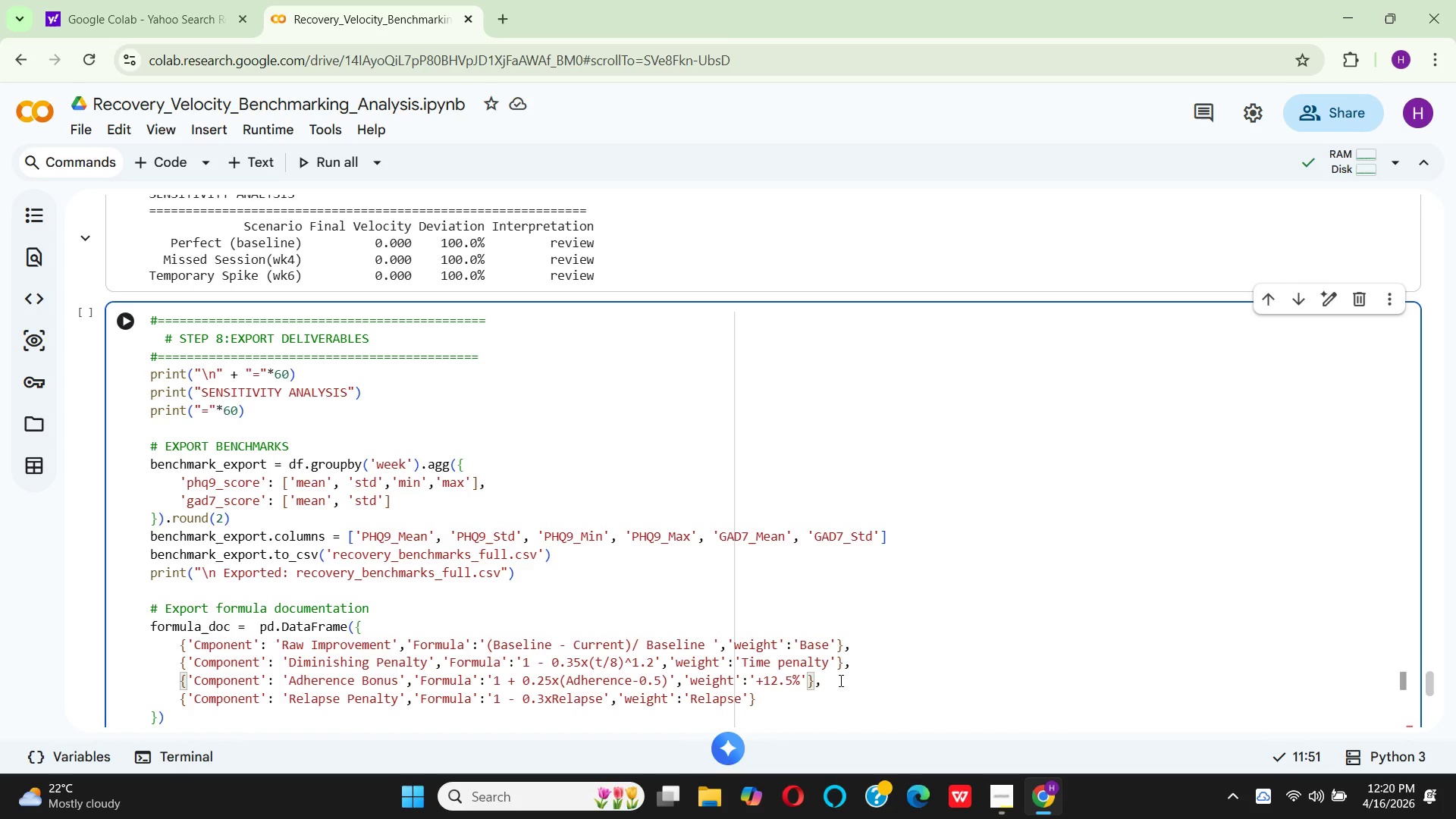 
key(ArrowRight)
 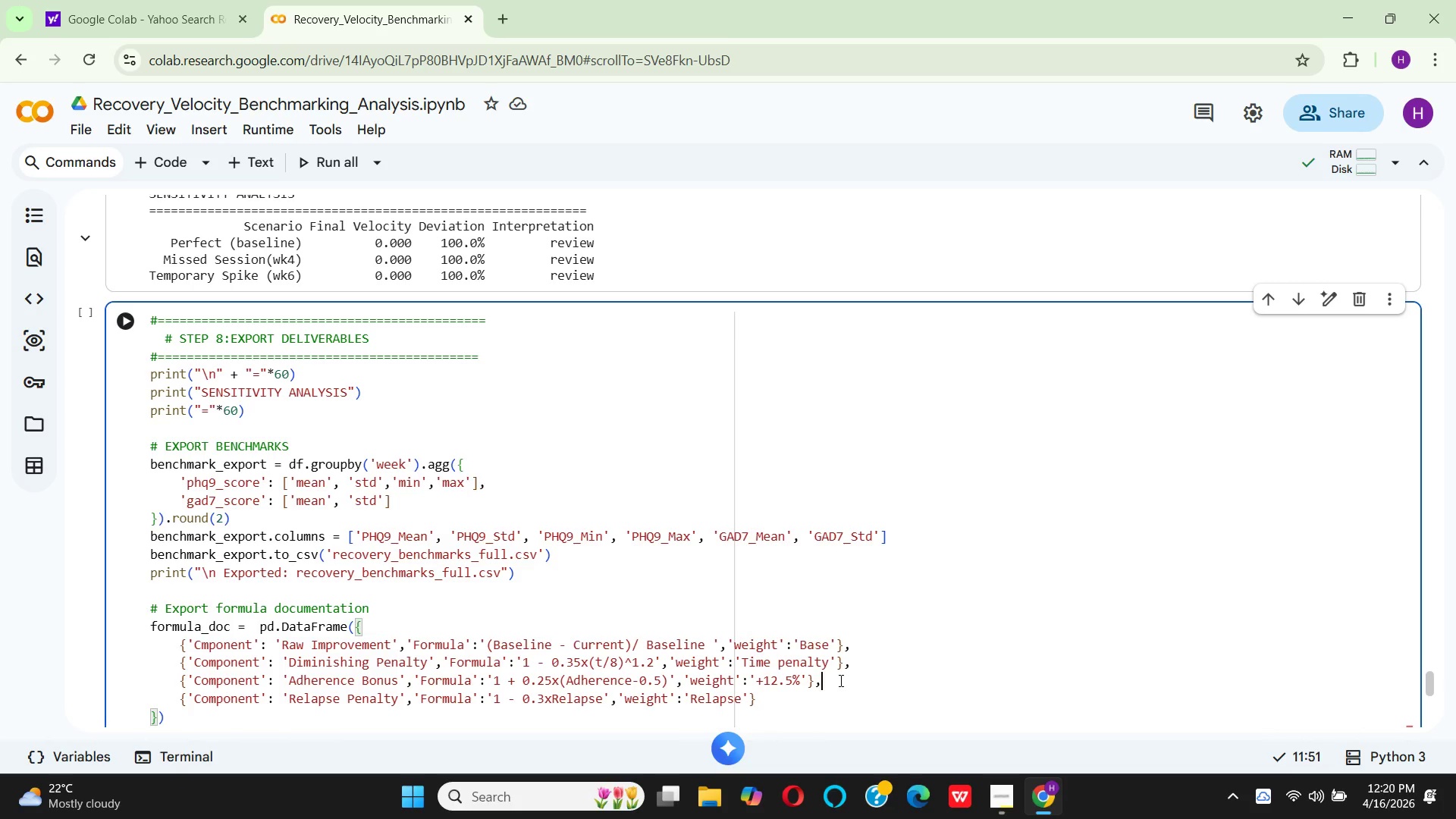 
wait(9.25)
 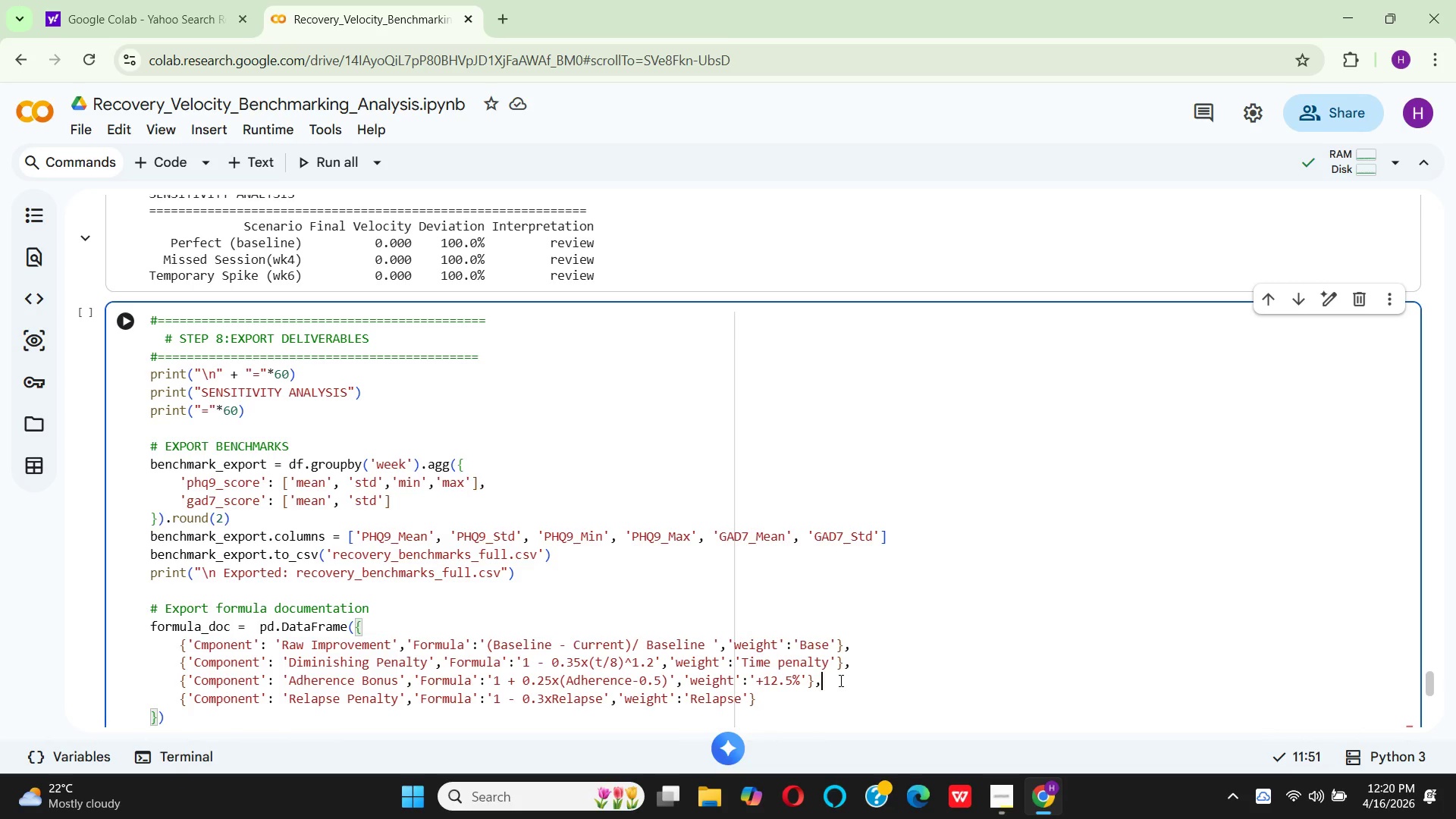 
scroll: coordinate [839, 680], scroll_direction: down, amount: 1.0
 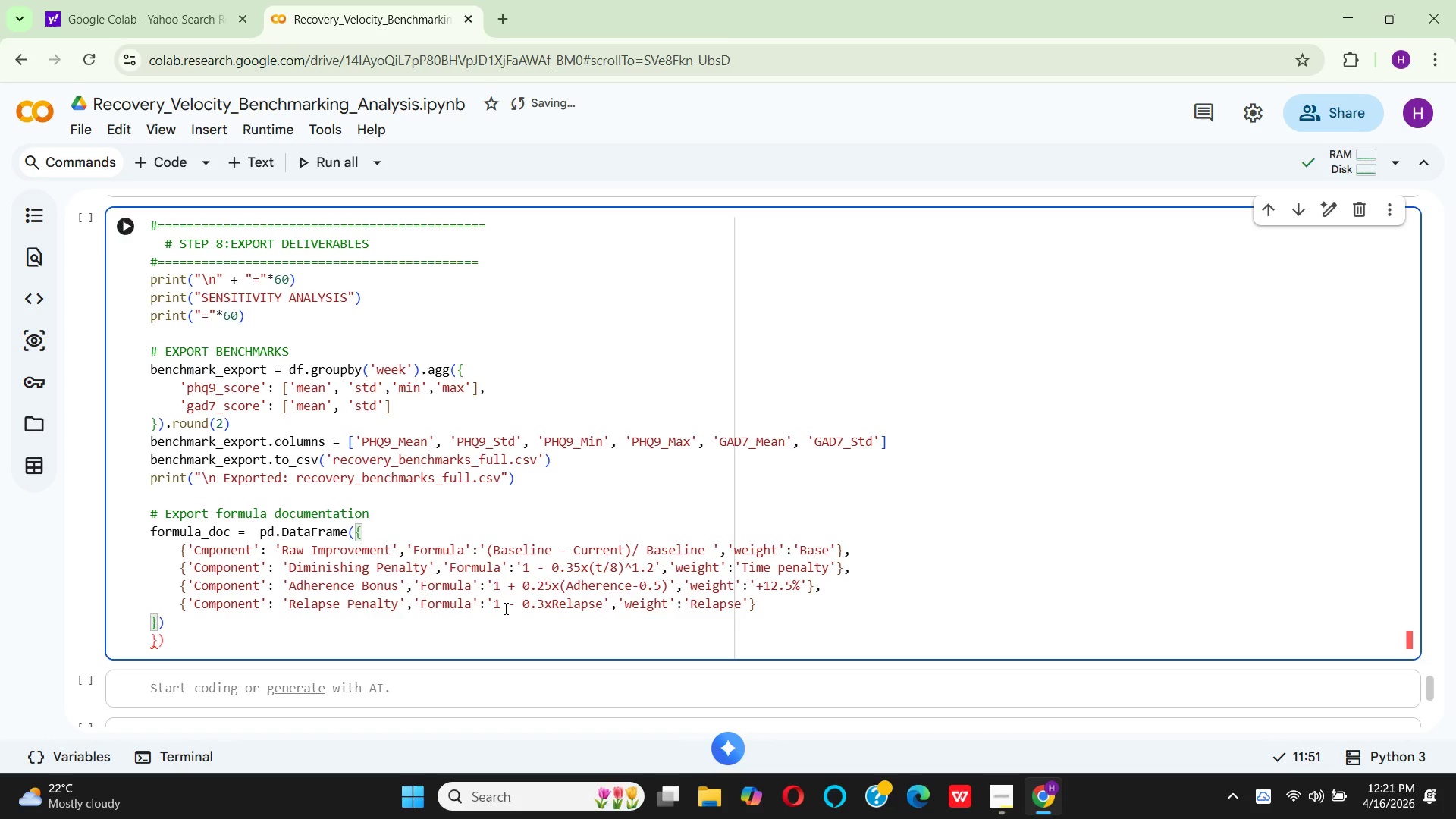 
wait(14.08)
 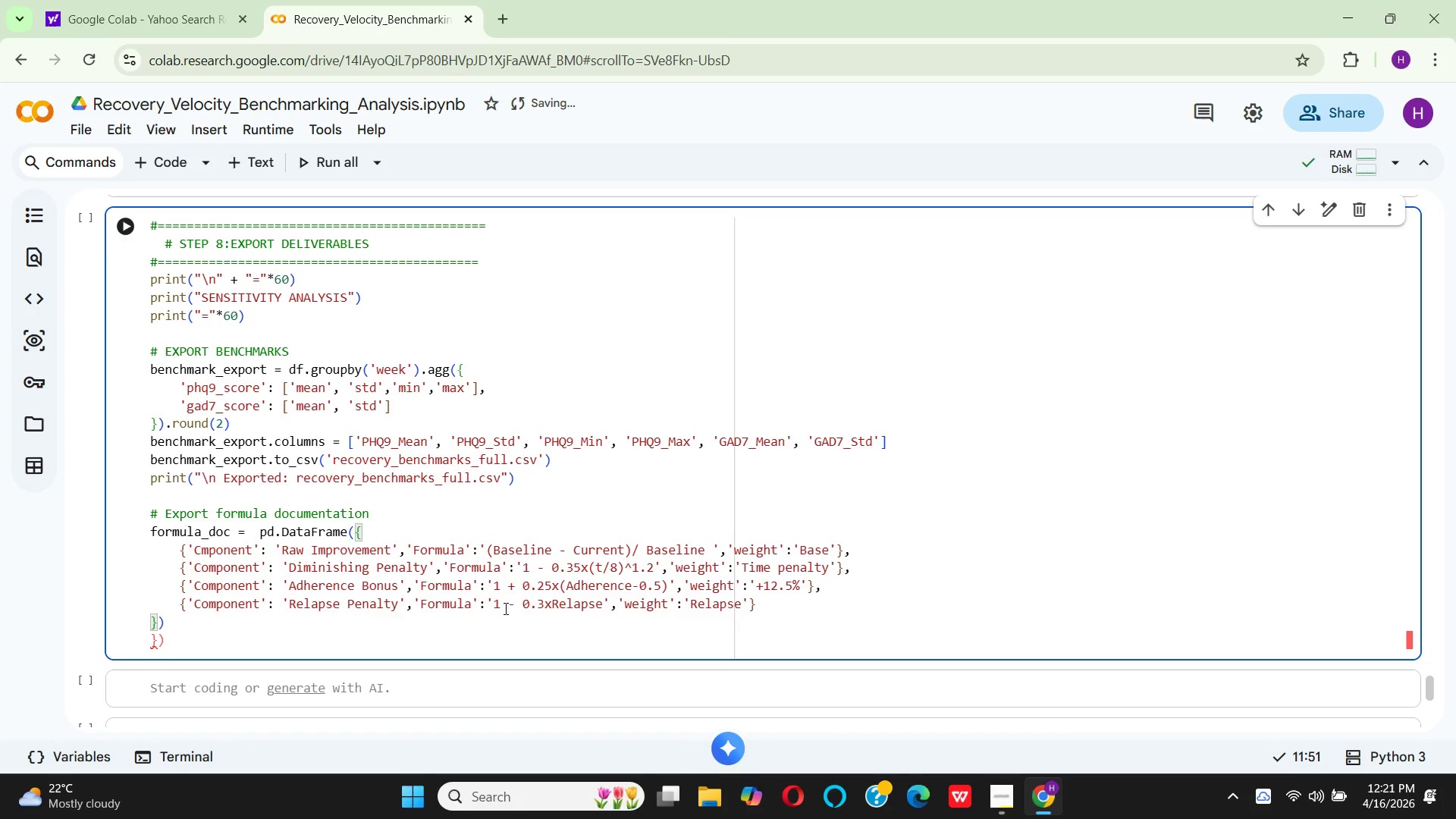 
left_click([551, 604])
 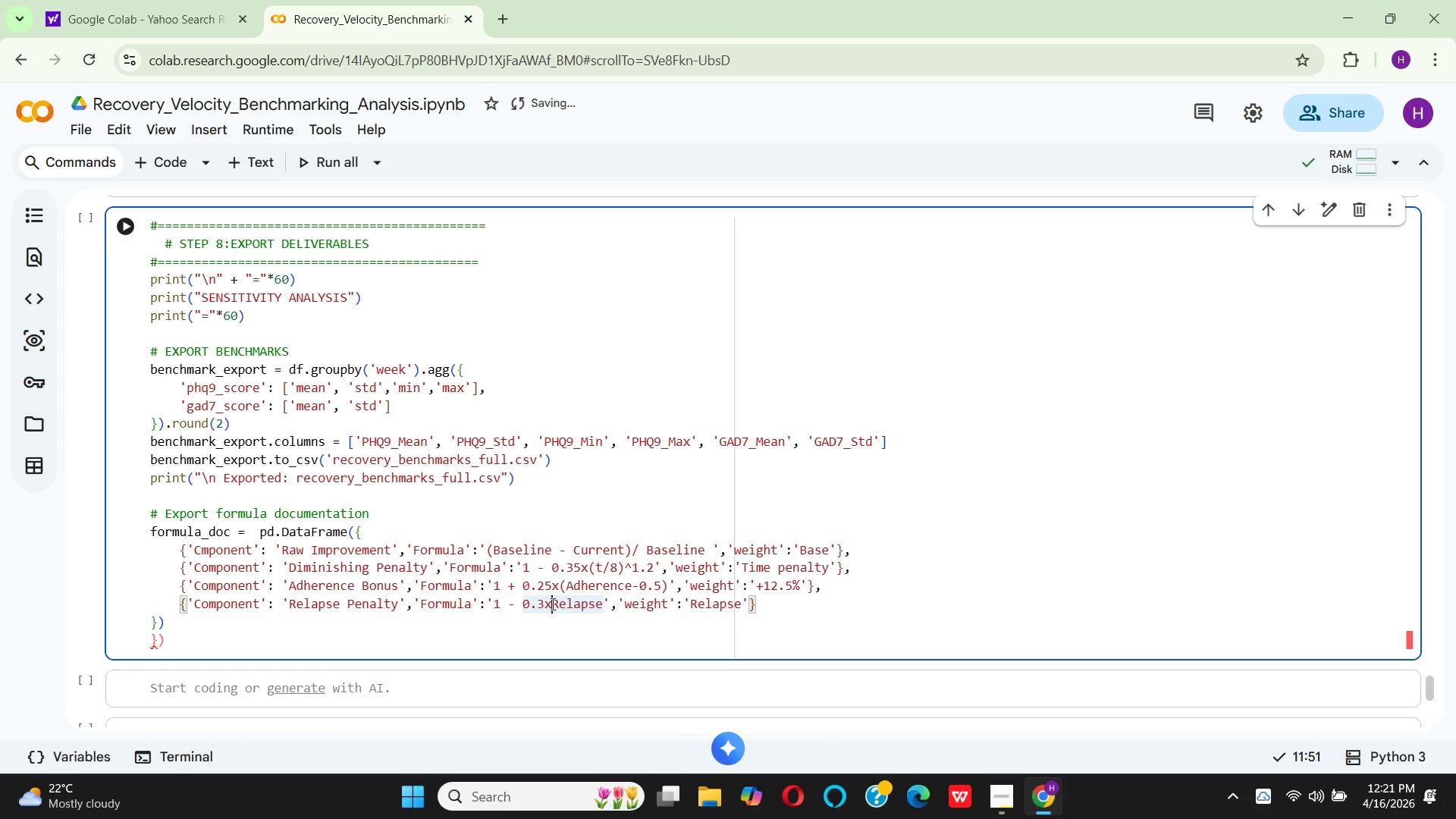 
key(Space)
 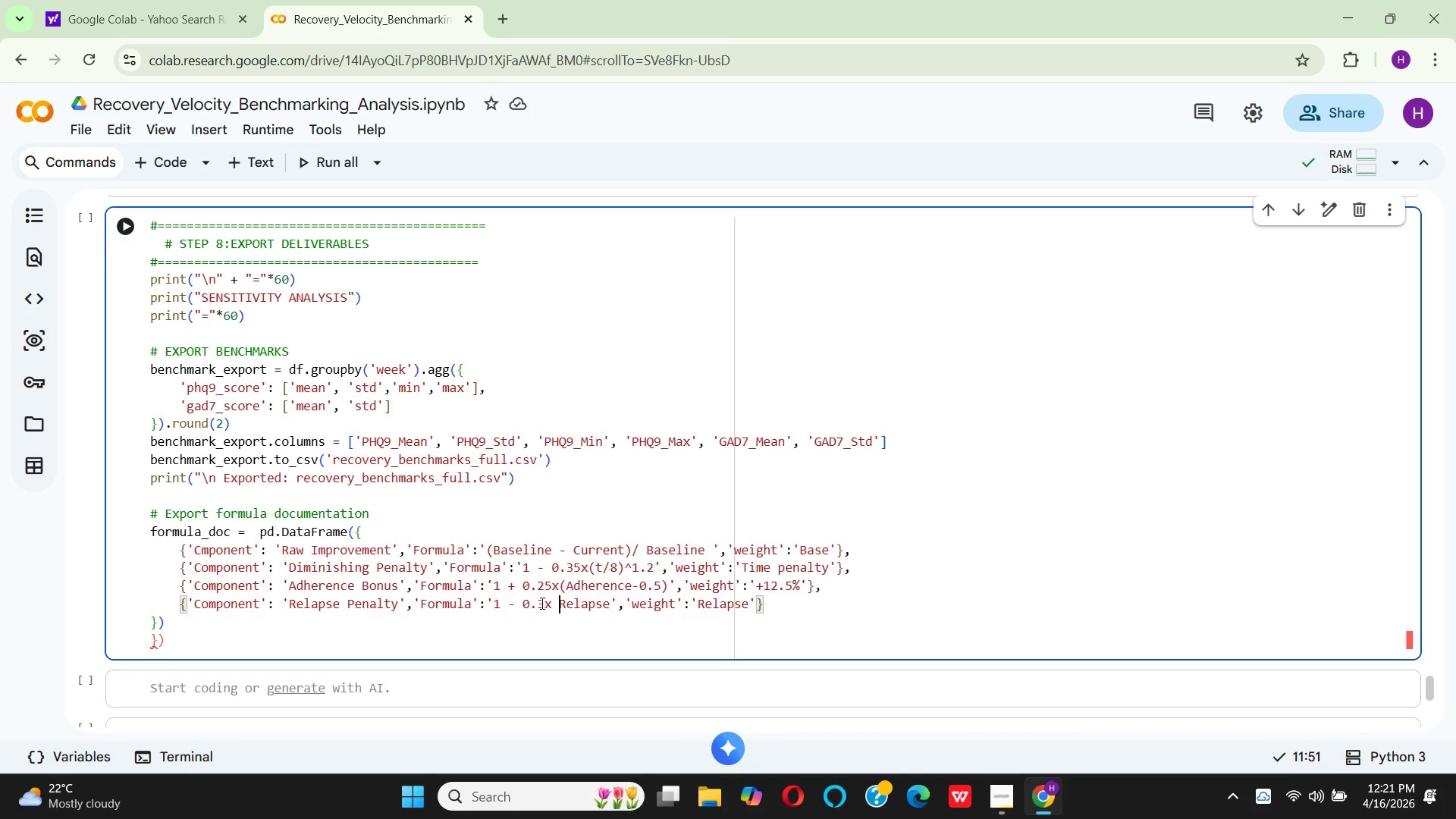 
left_click([546, 601])
 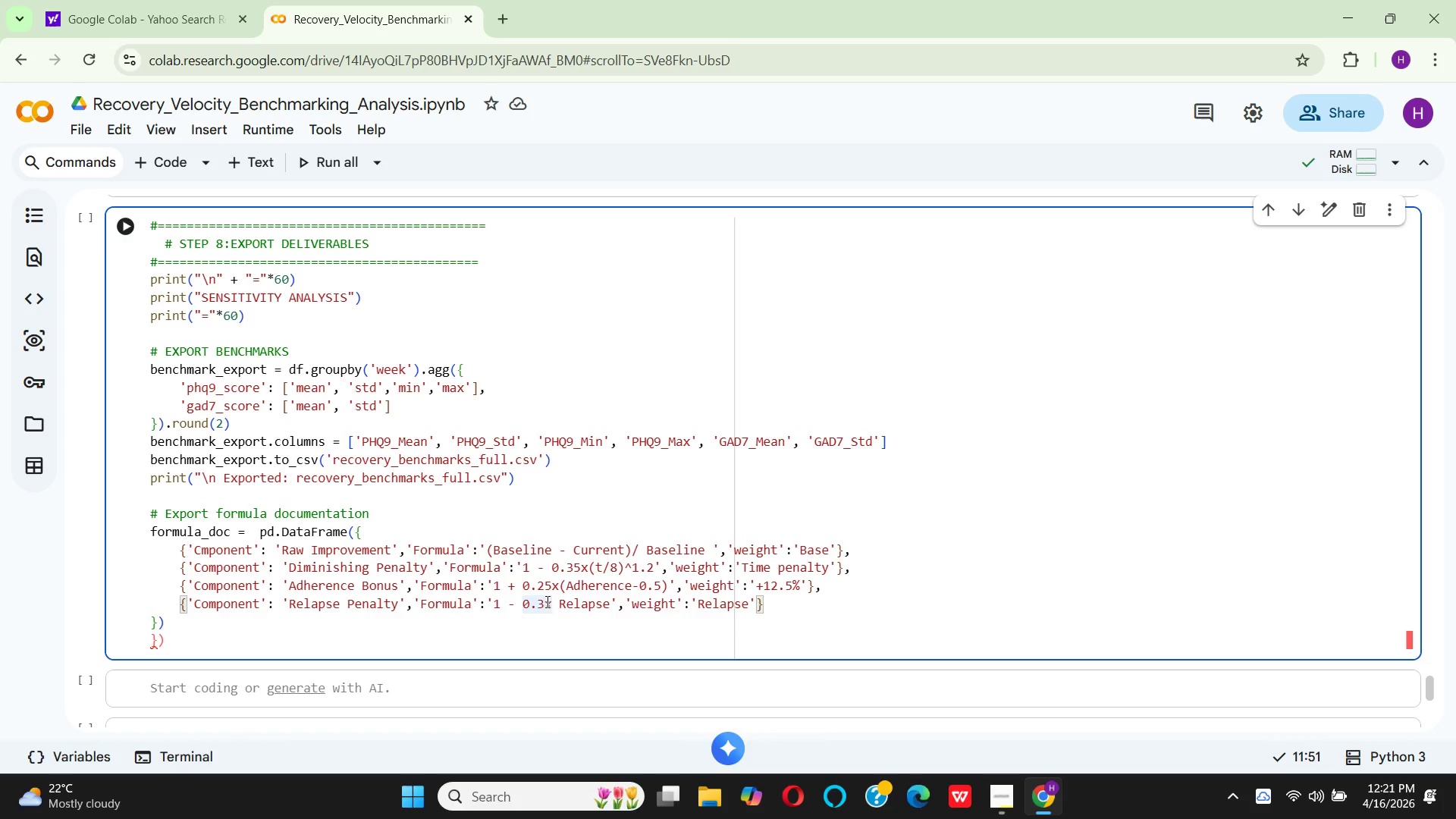 
key(Space)
 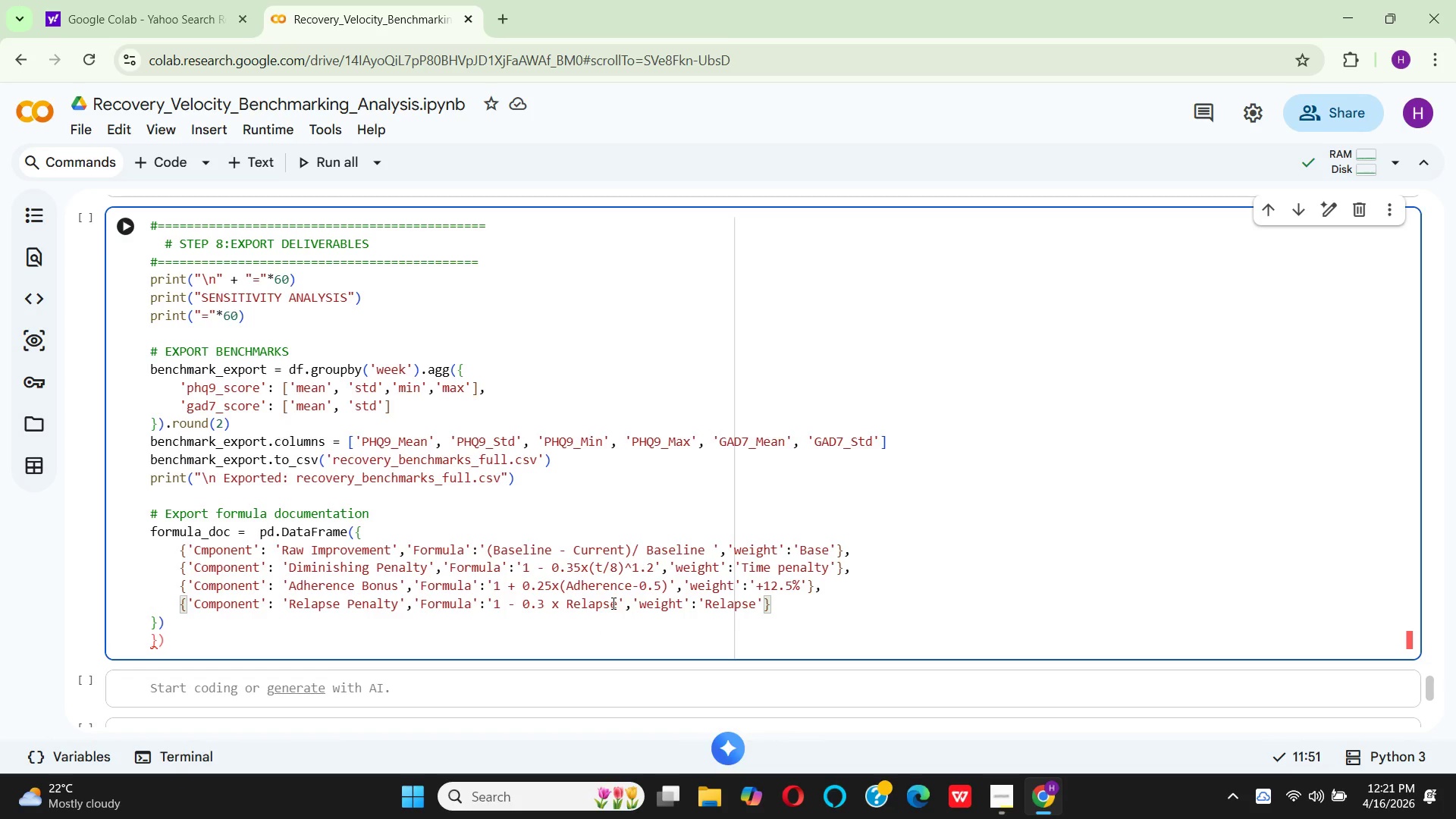 
left_click([618, 603])
 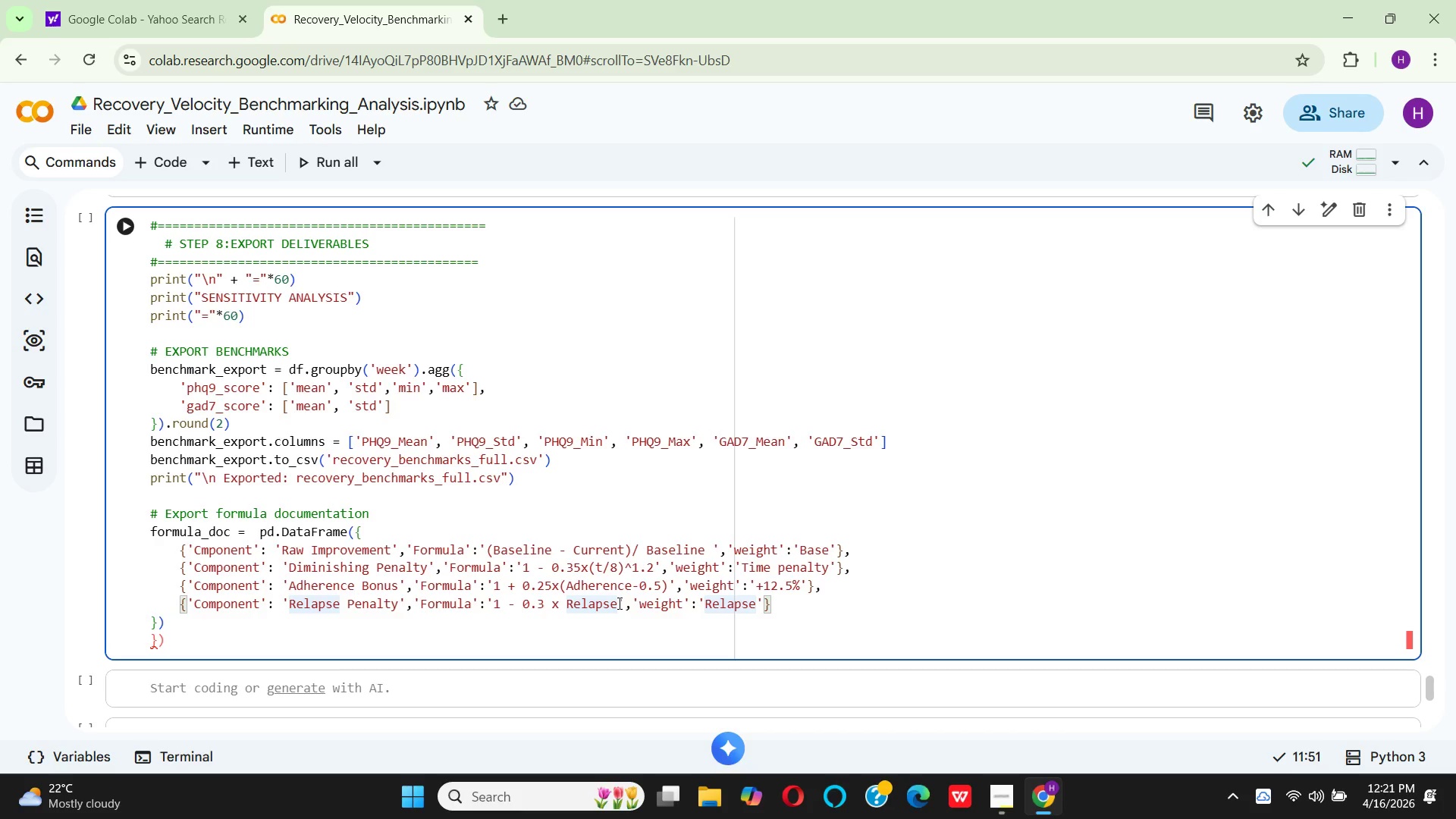 
type(f)
key(Backspace)
type(Flag)
 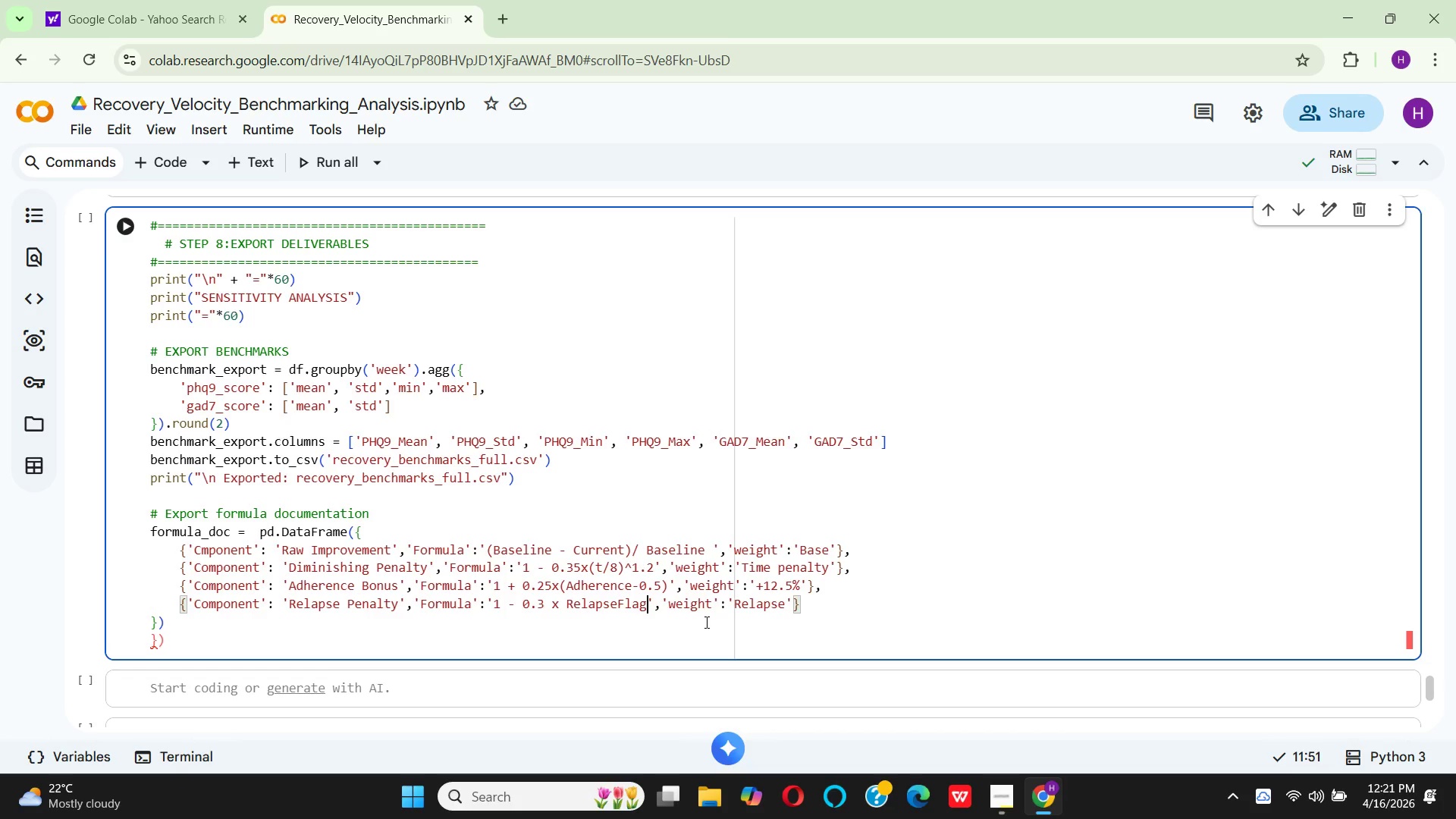 
wait(5.78)
 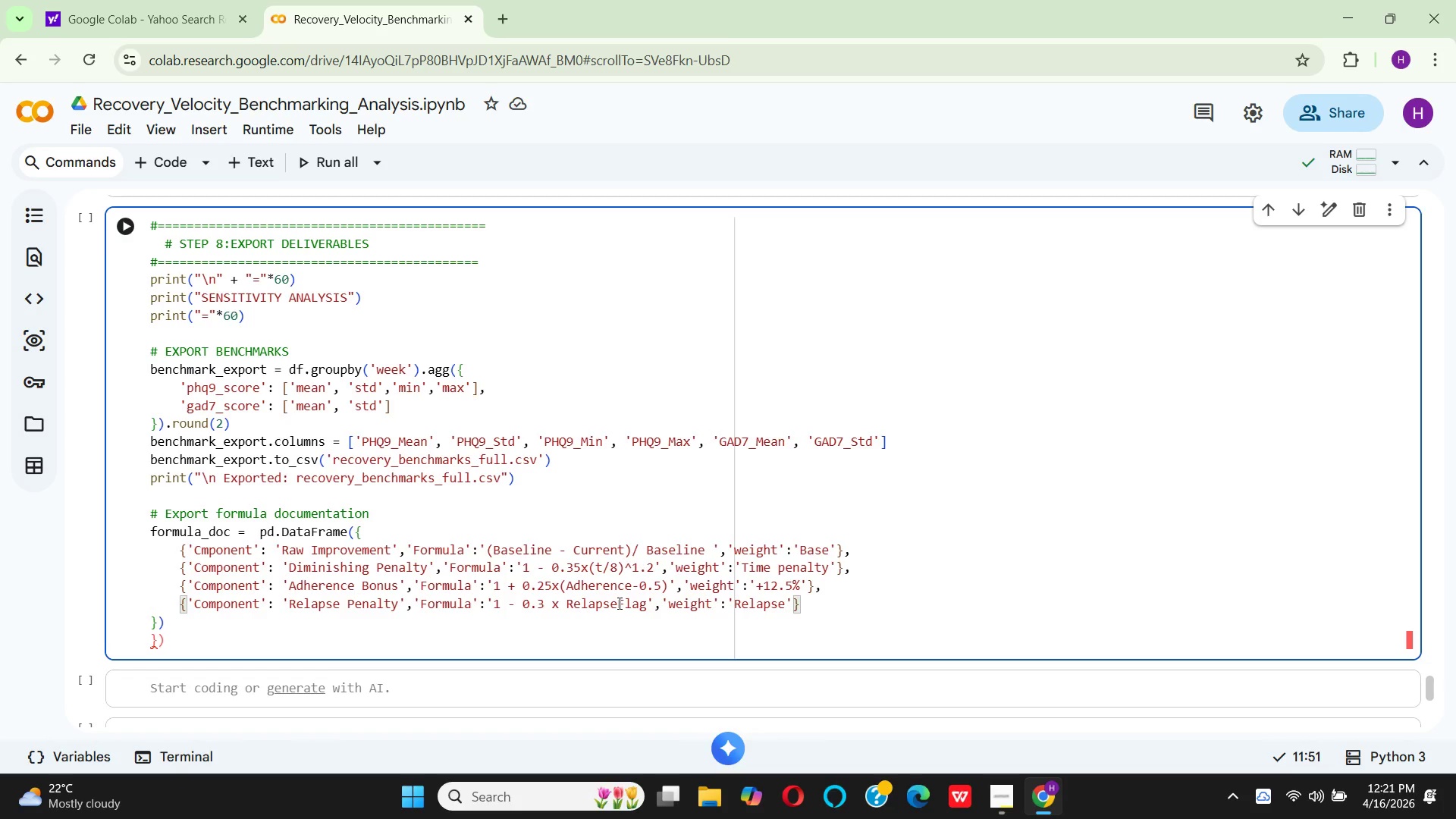 
left_click([676, 610])
 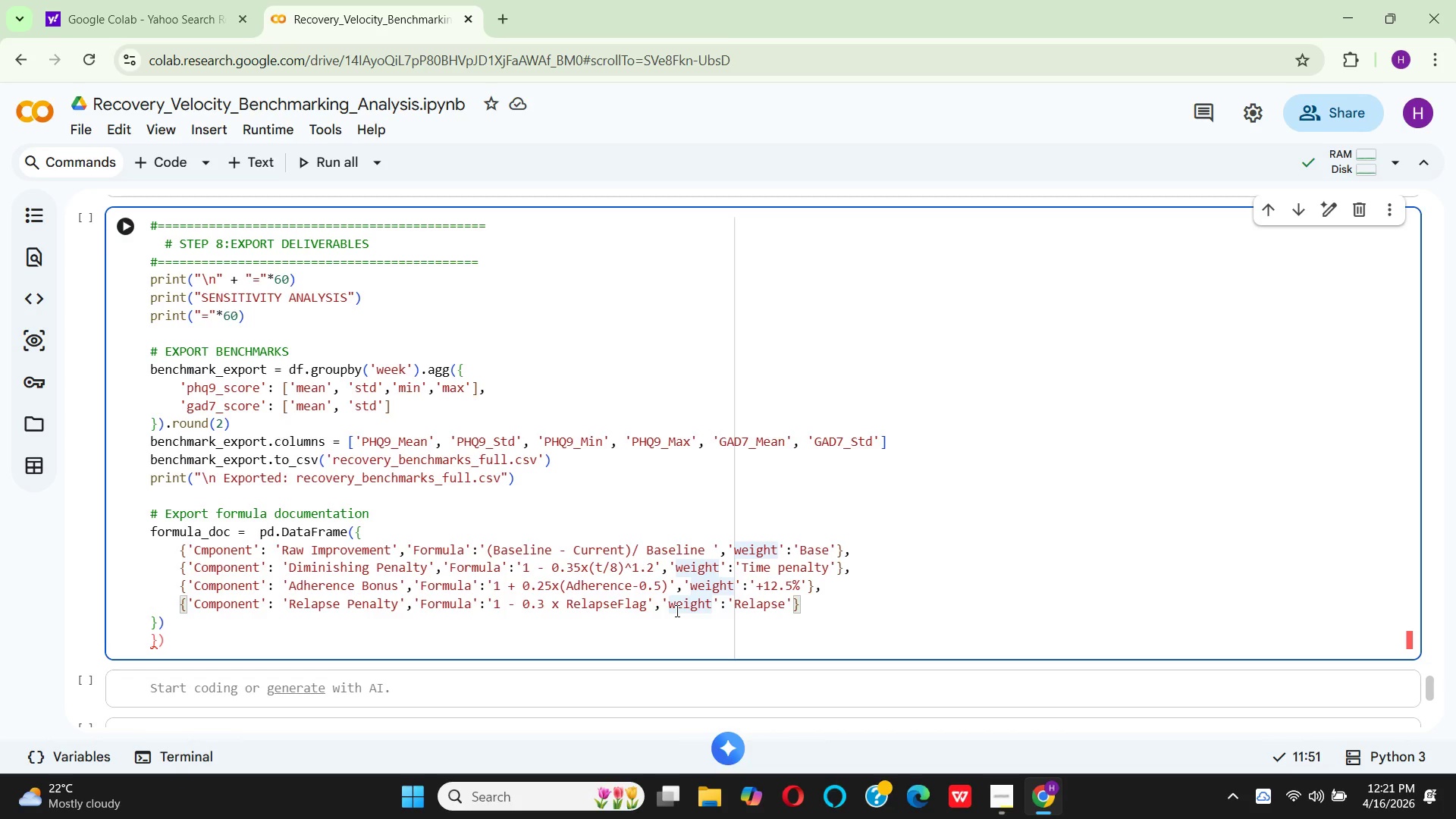 
key(Backspace)
 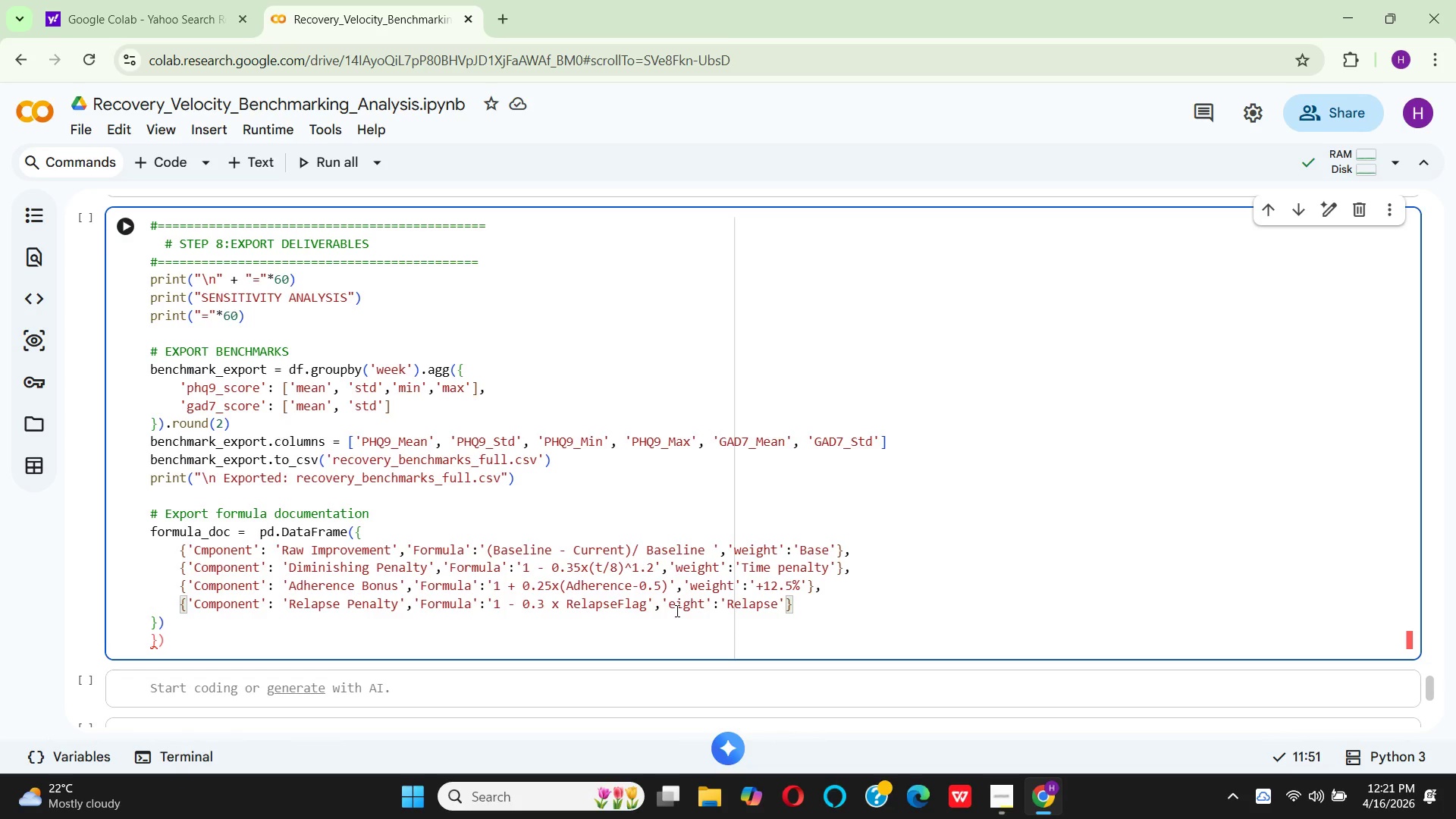 
key(CapsLock)
 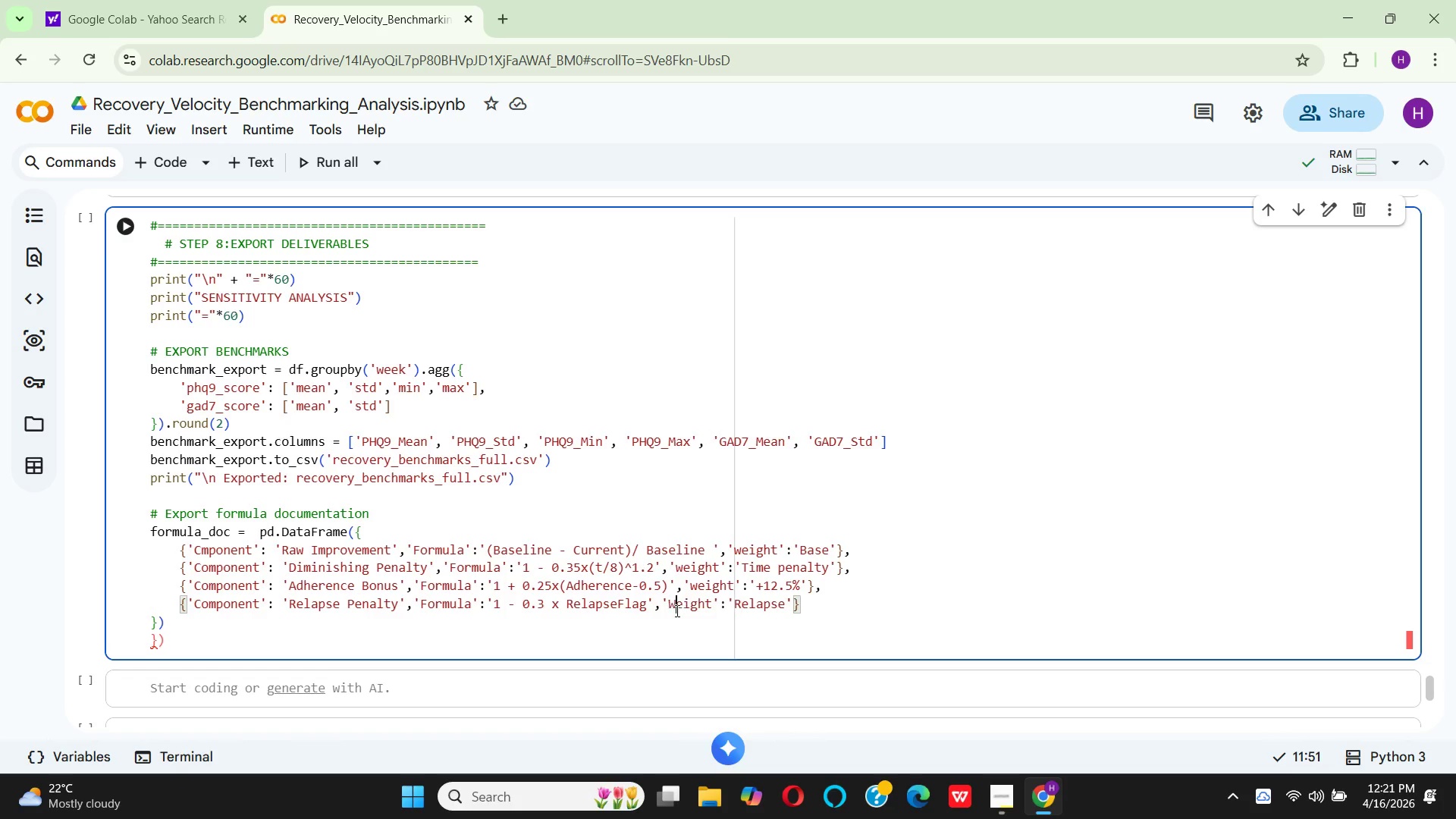 
key(W)
 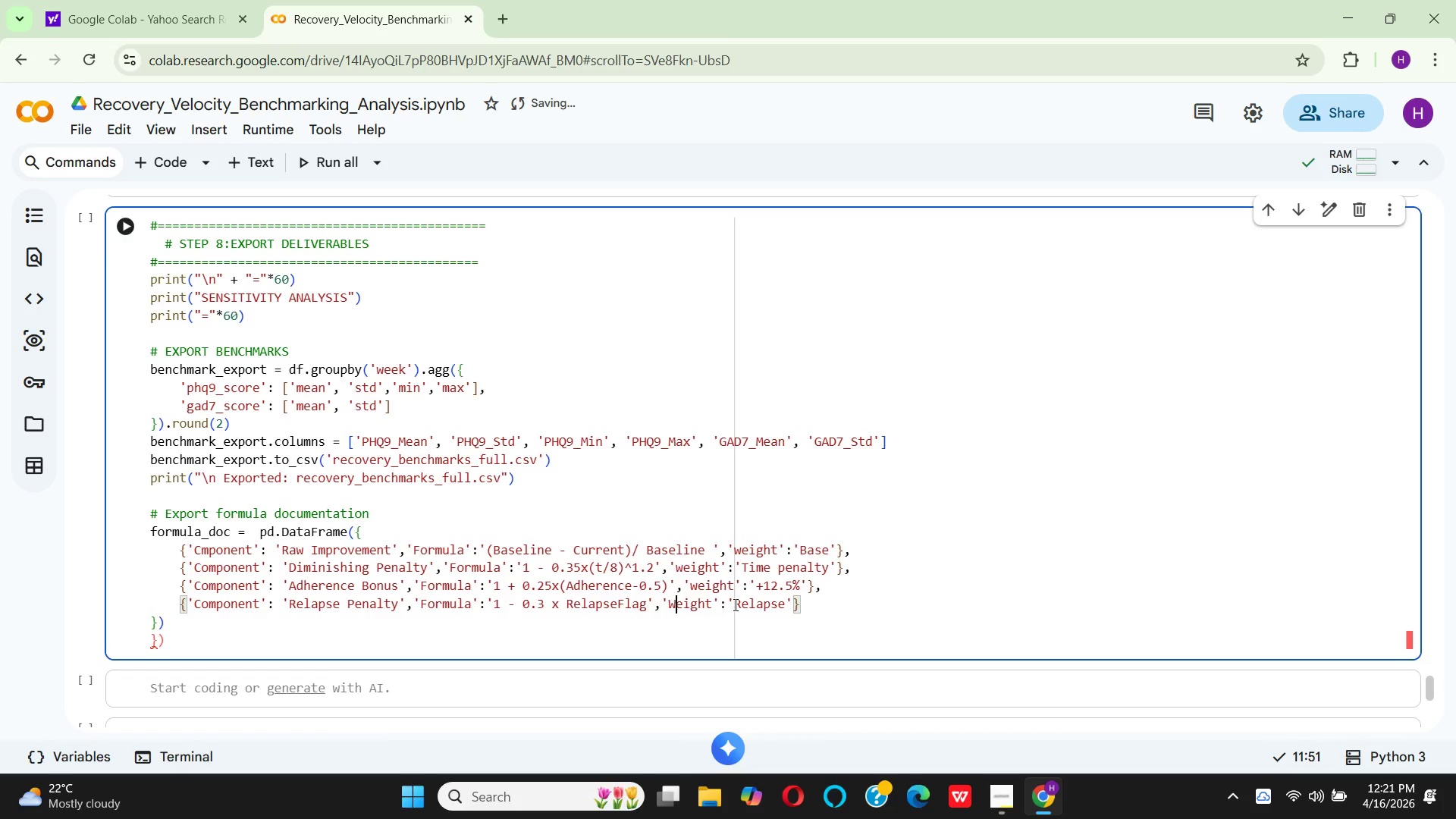 
wait(5.48)
 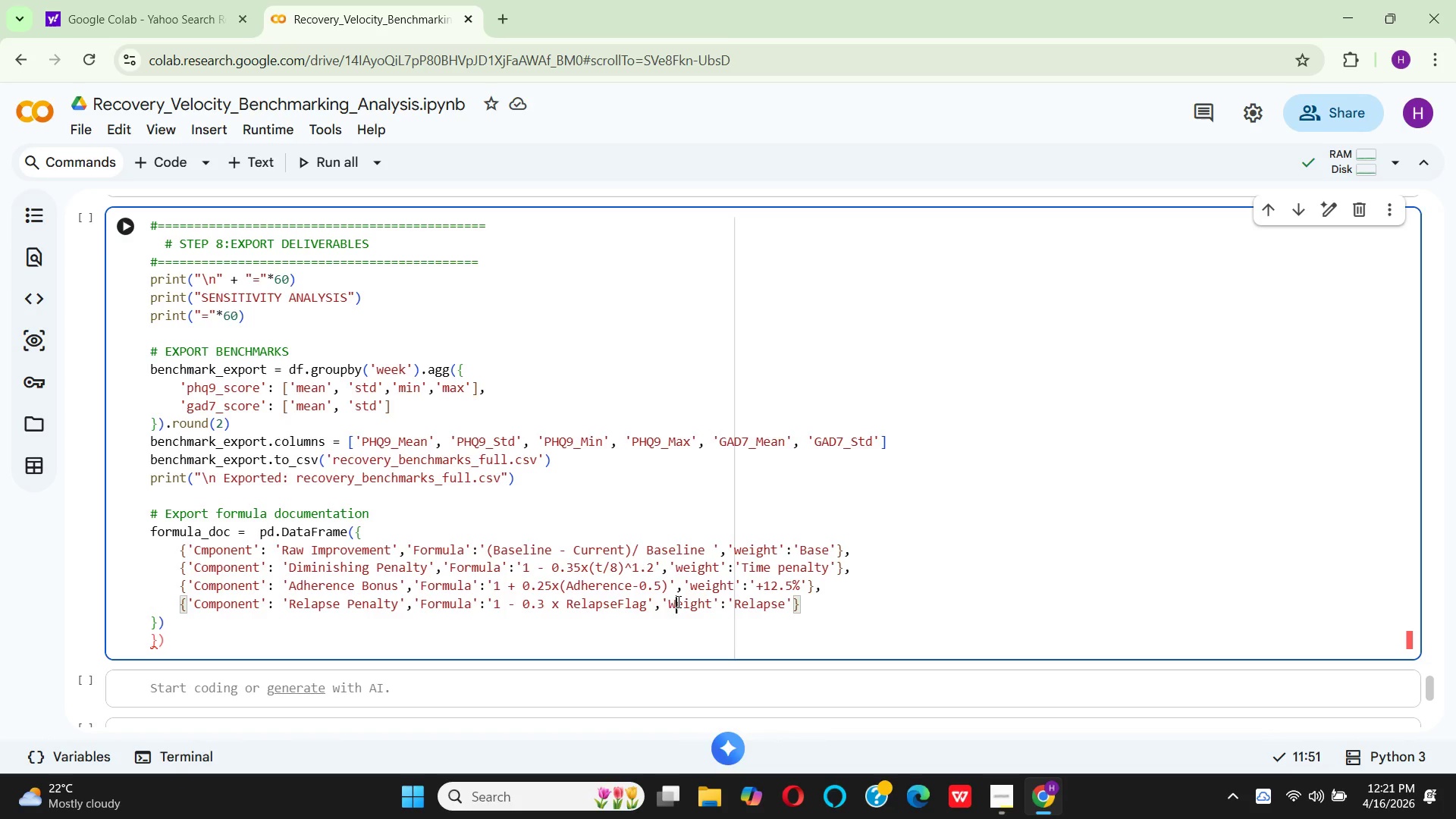 
left_click([734, 604])
 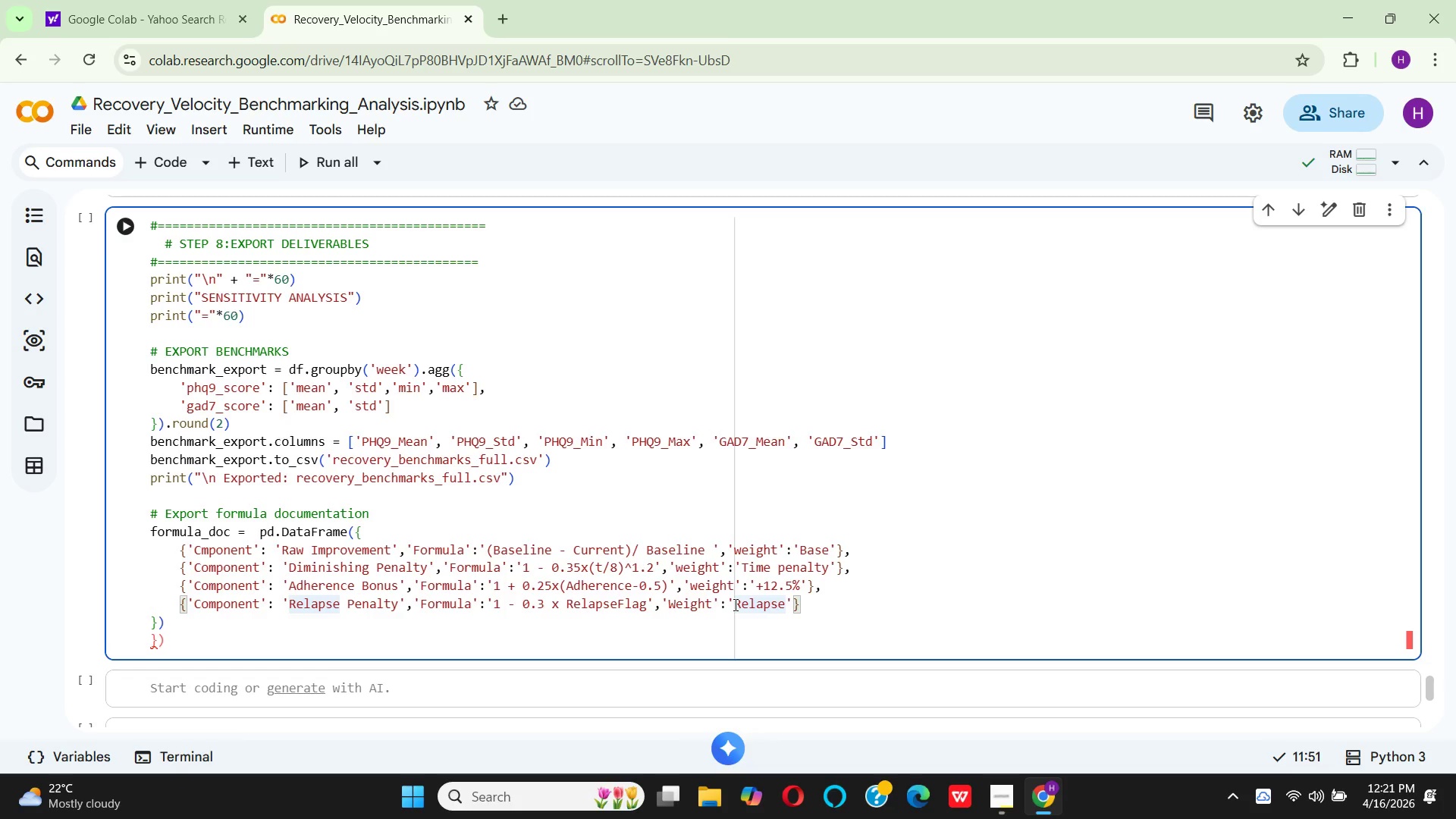 
left_click([734, 604])
 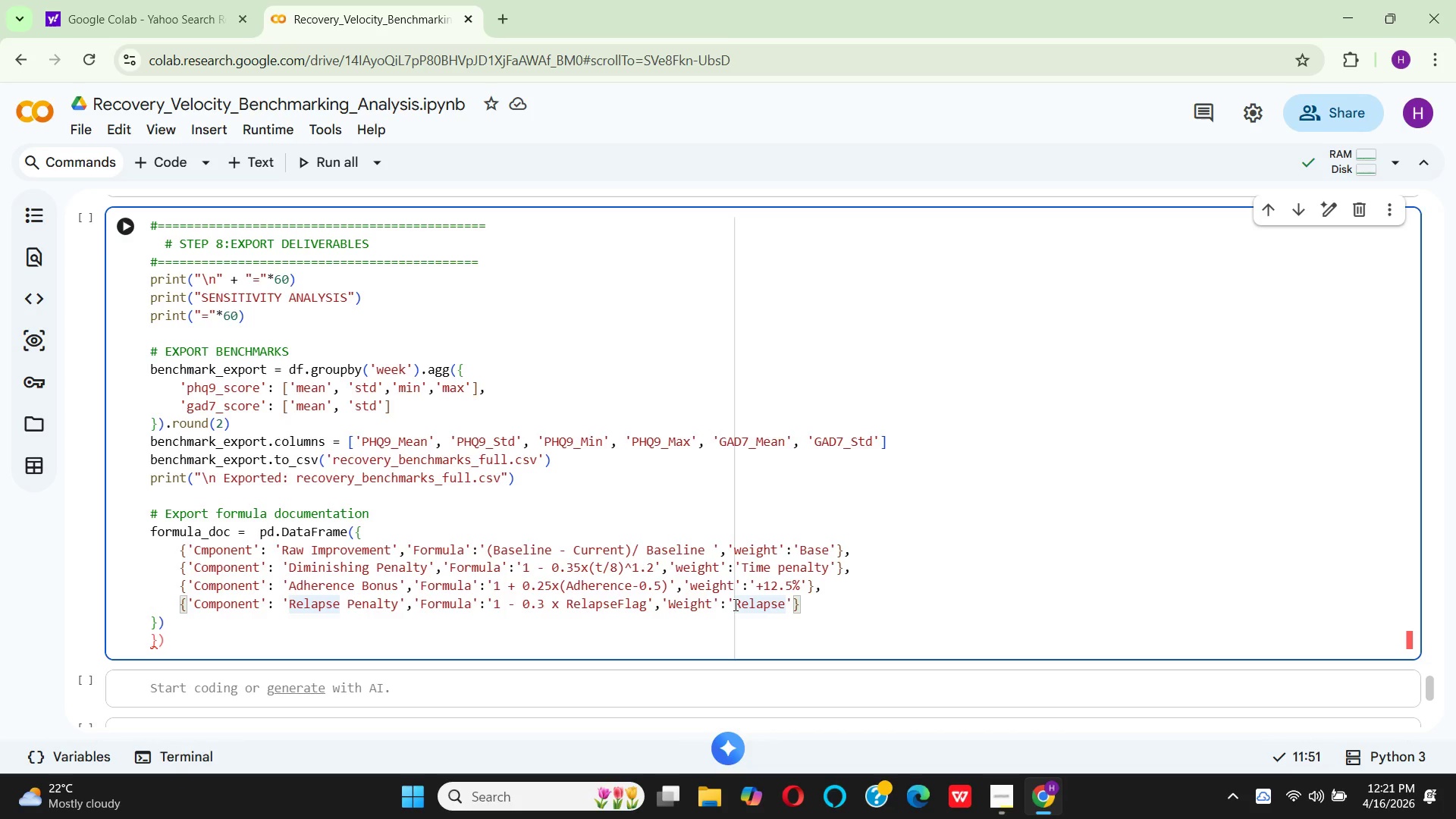 
type(up to )
 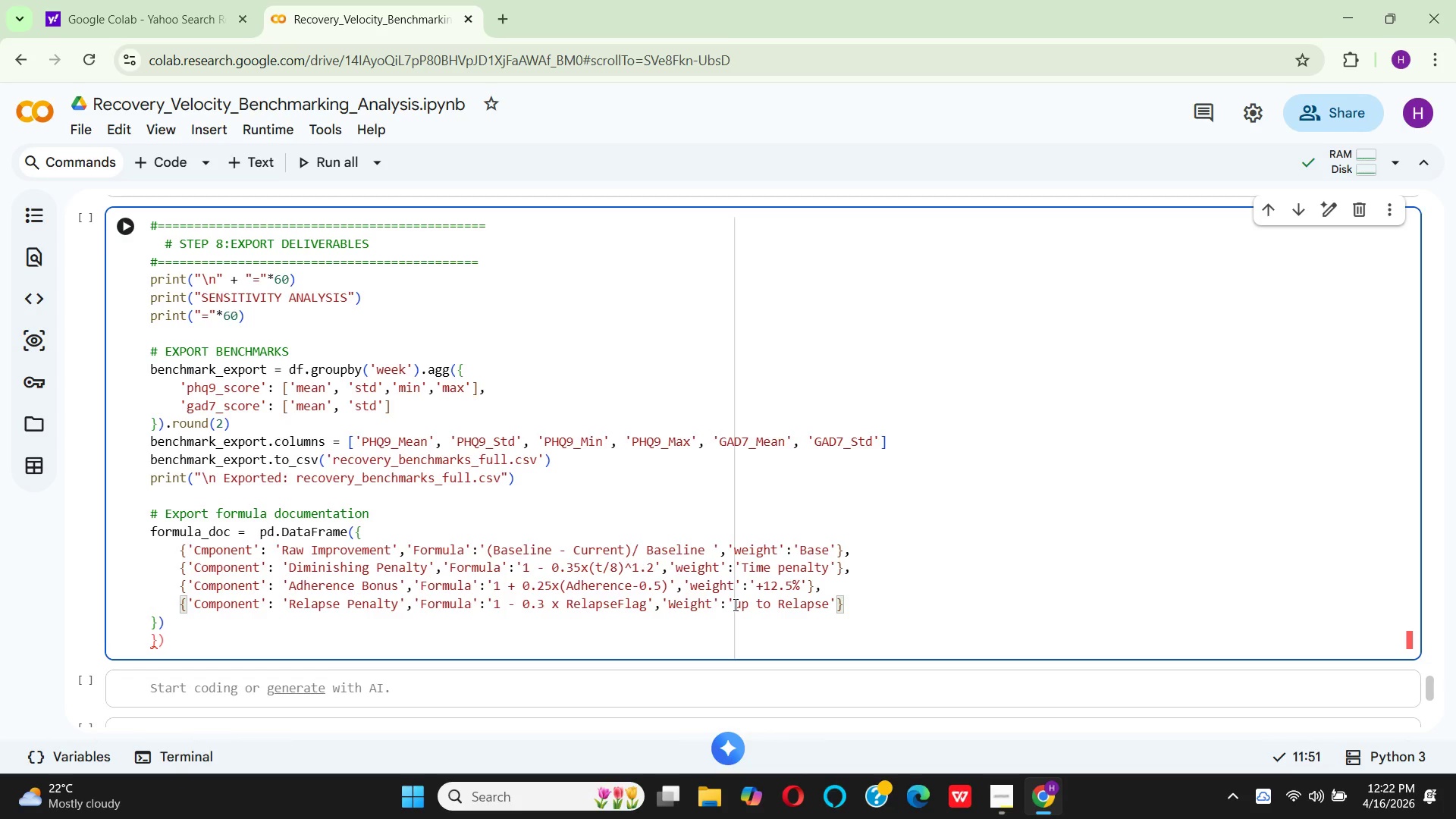 
wait(7.52)
 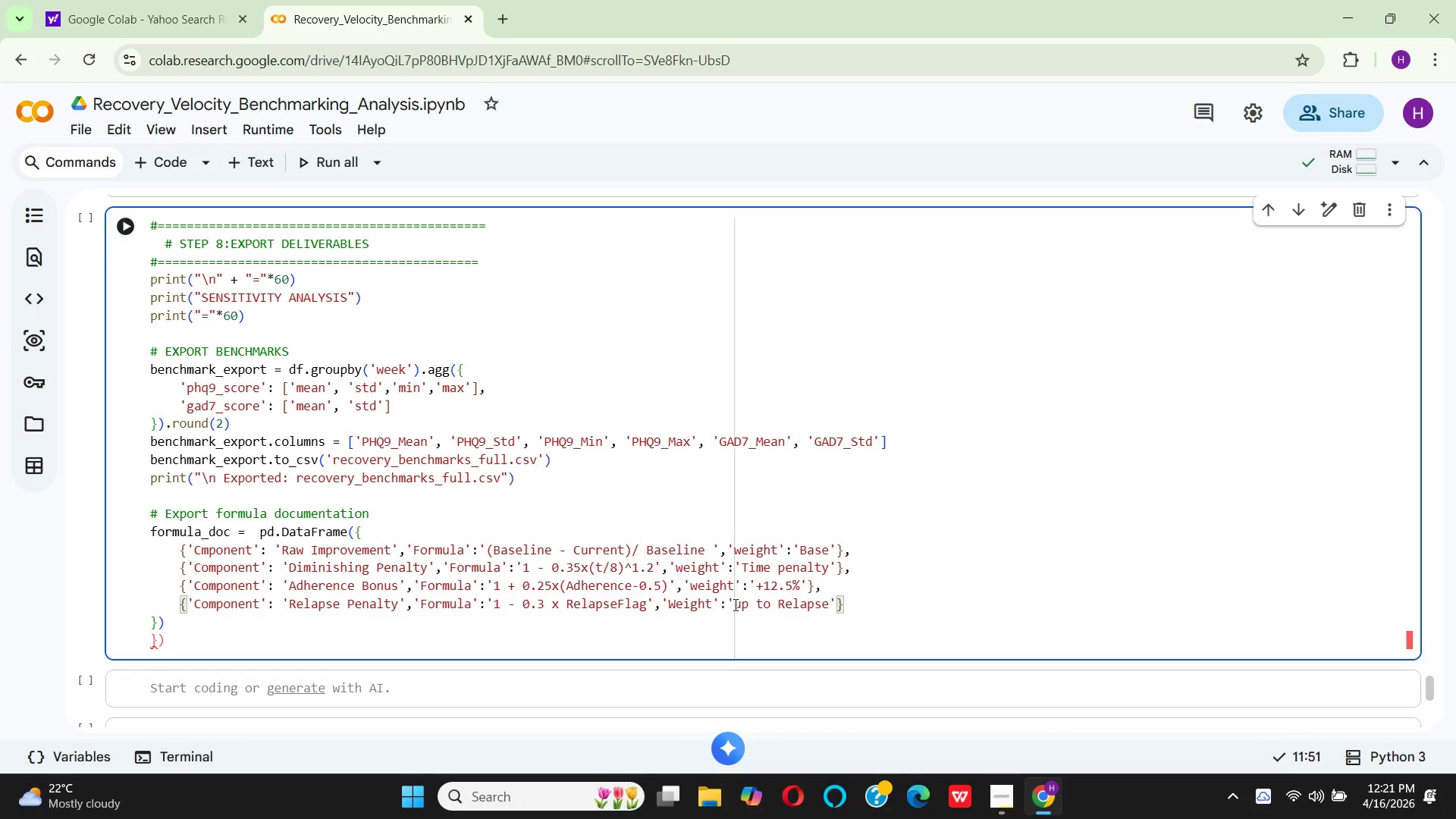 
type(30)
 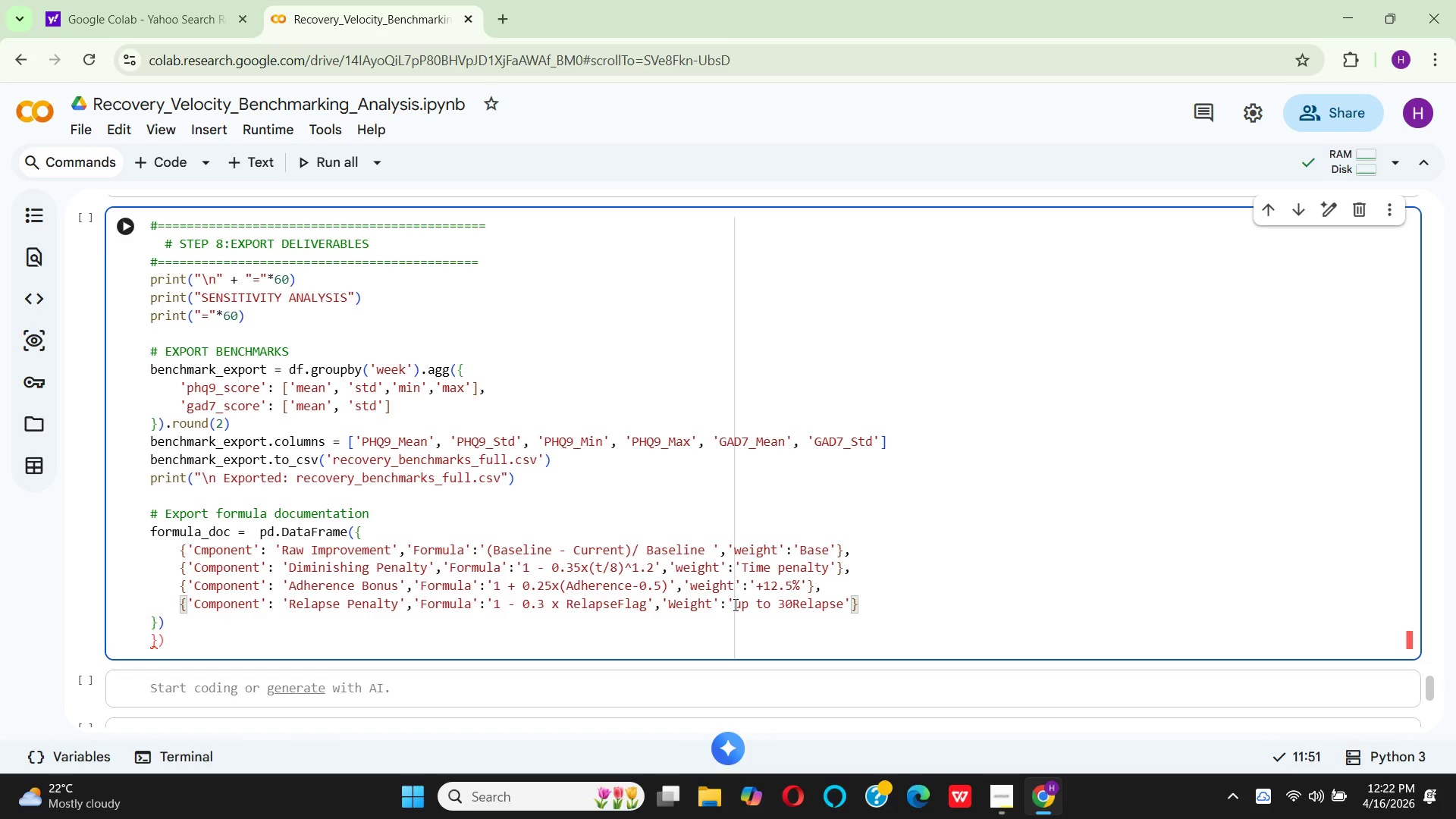 
key(Control+5)
 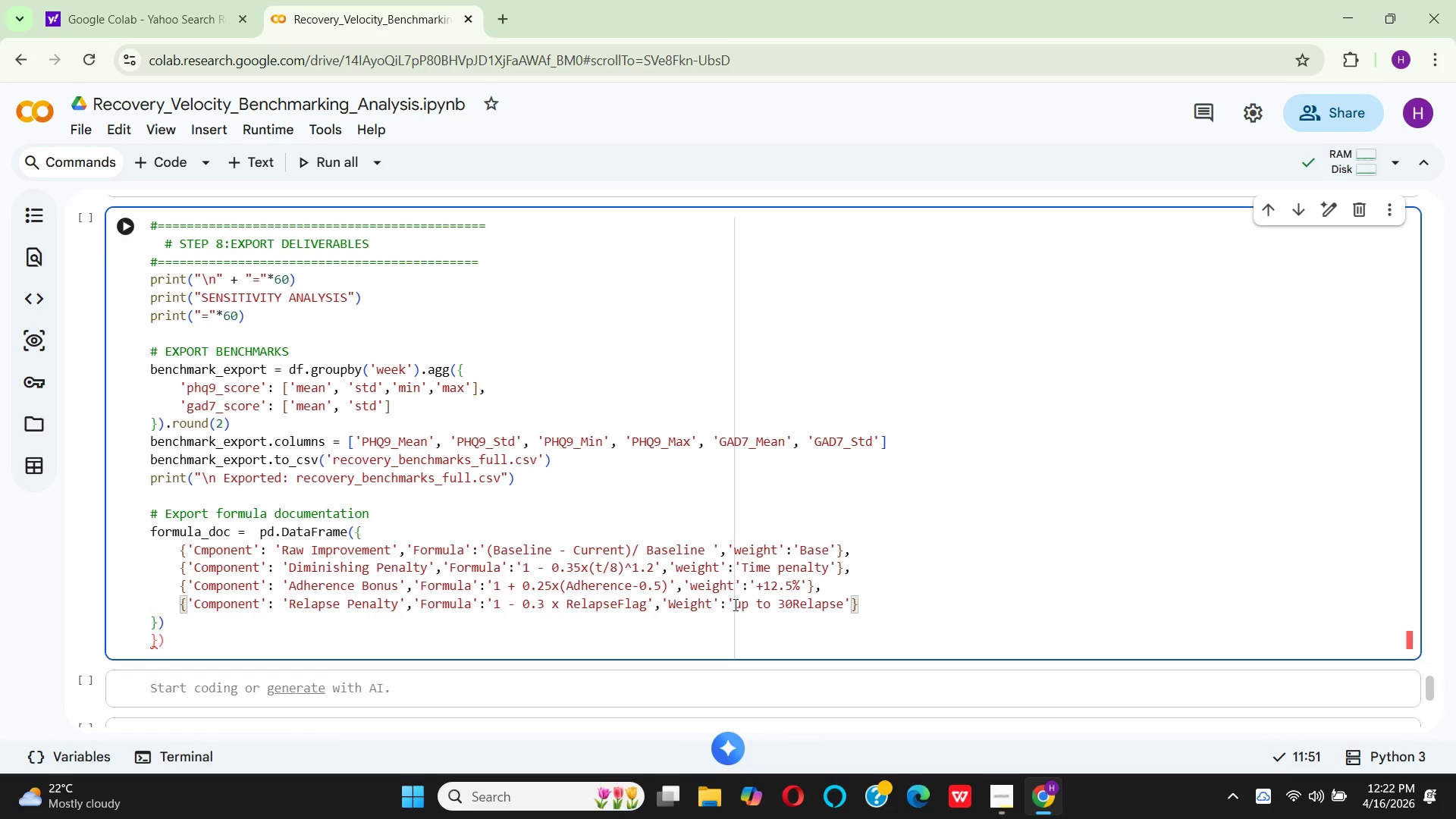 
key(Shift+5)
 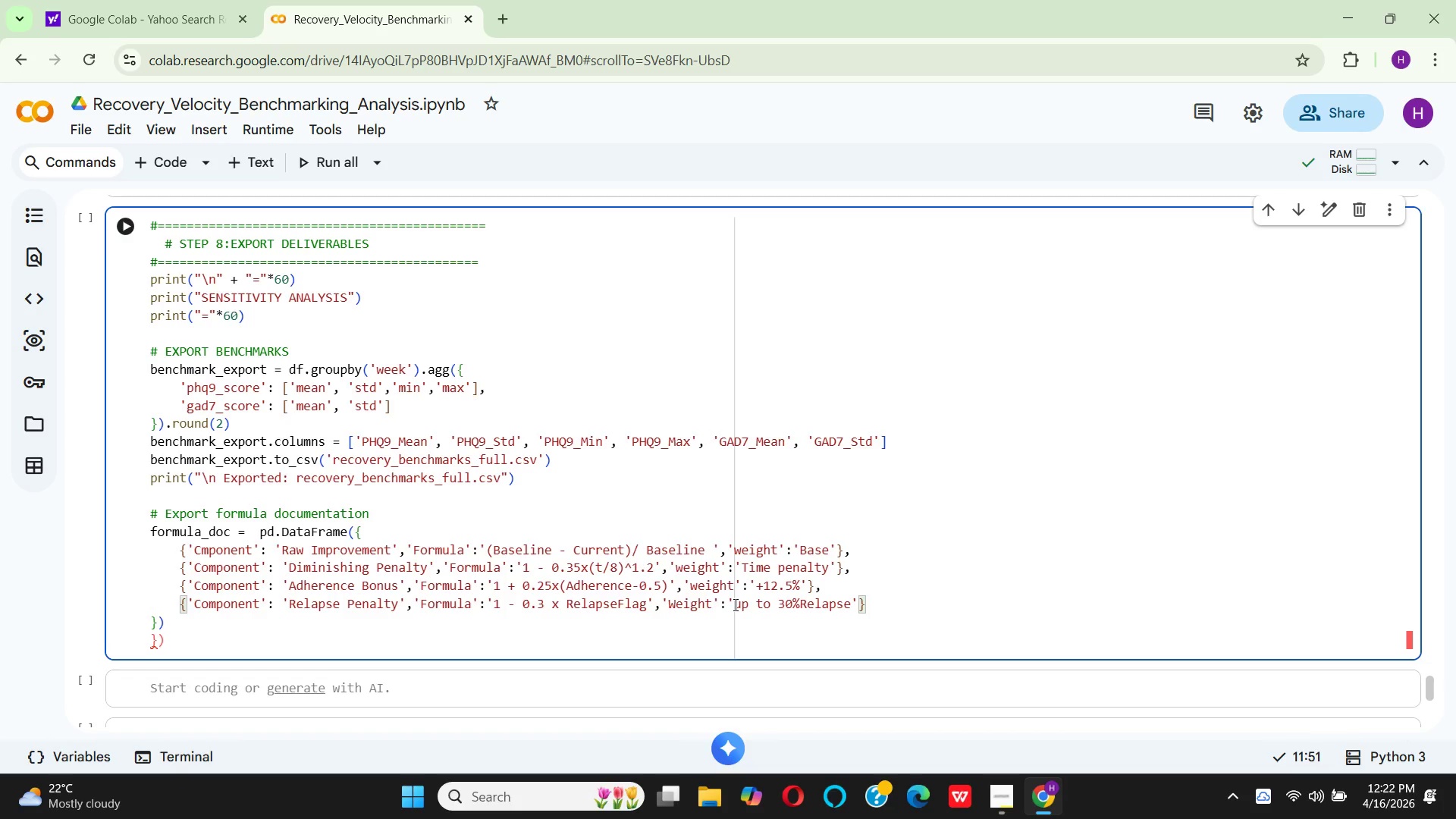 
key(Space)
 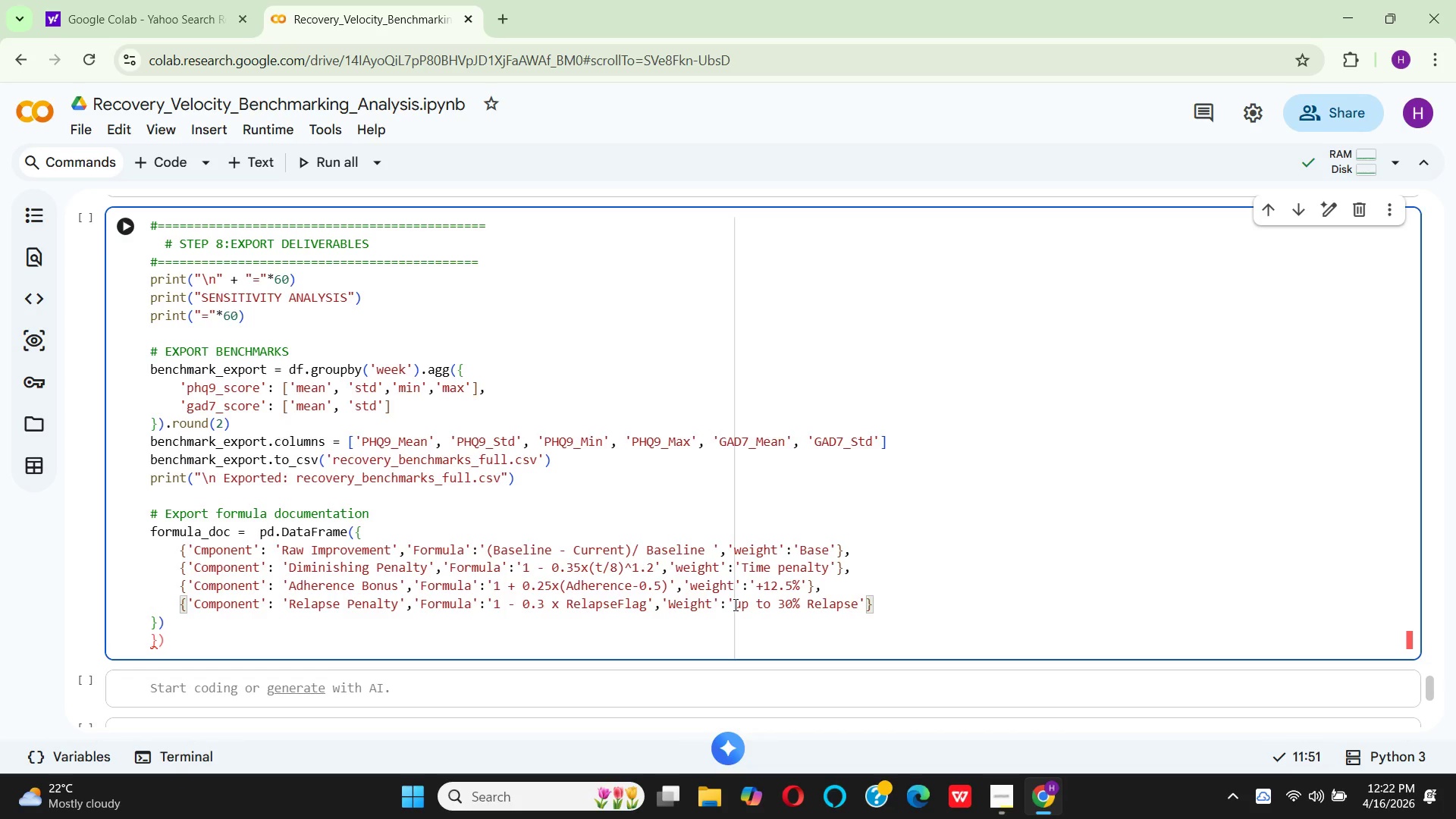 
key(ArrowRight)
 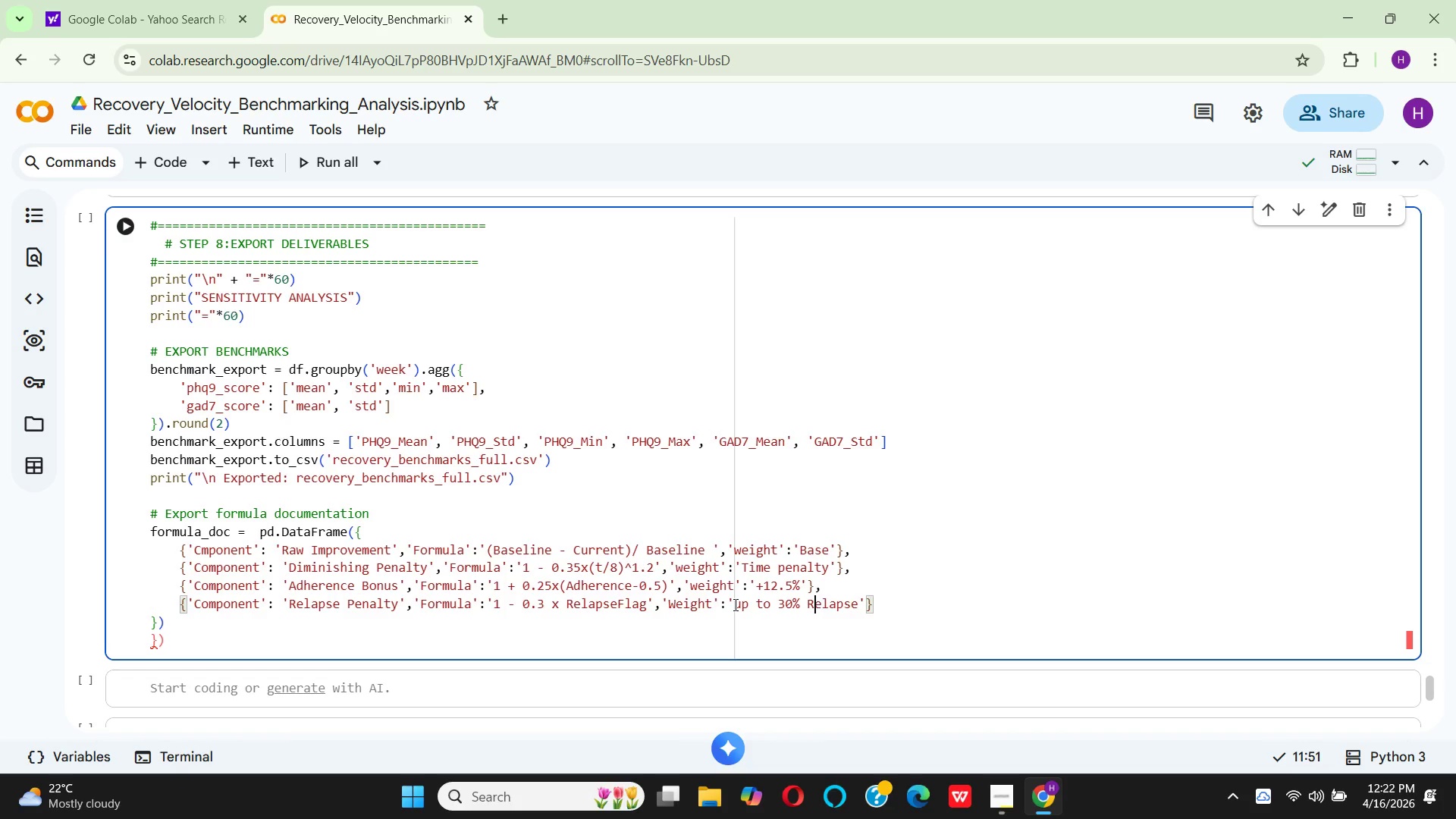 
key(ArrowRight)
 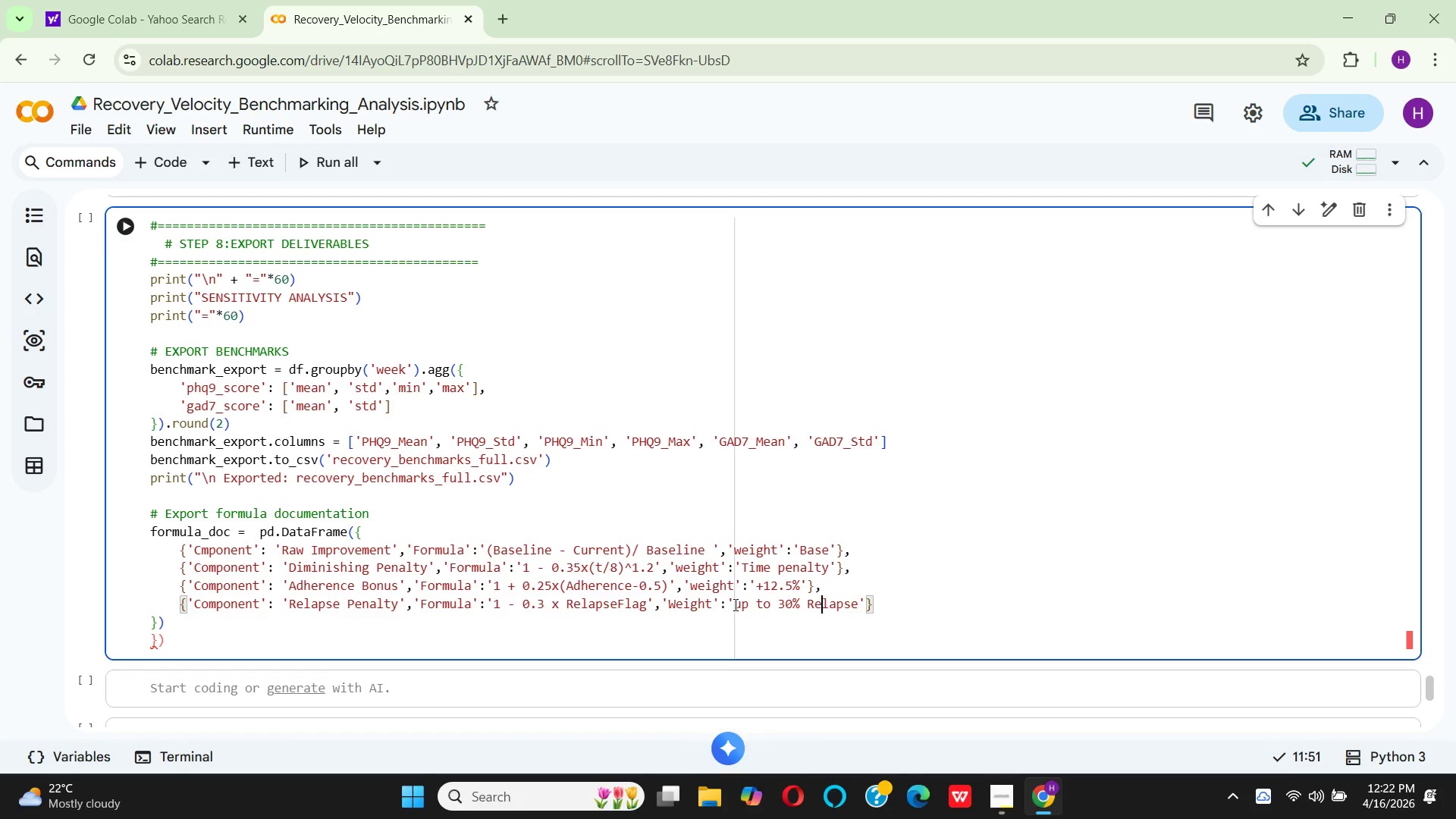 
key(ArrowRight)
 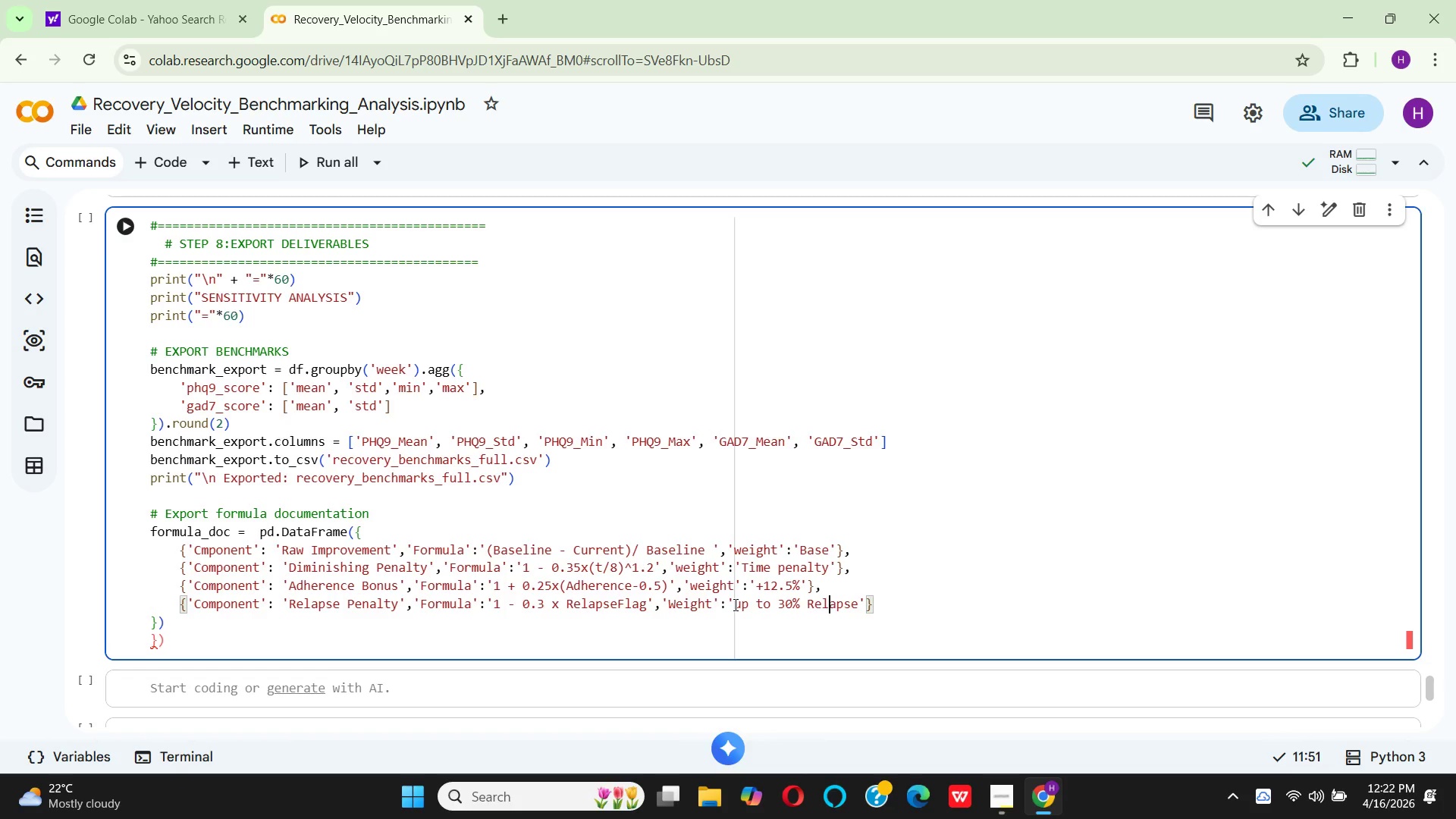 
key(ArrowRight)
 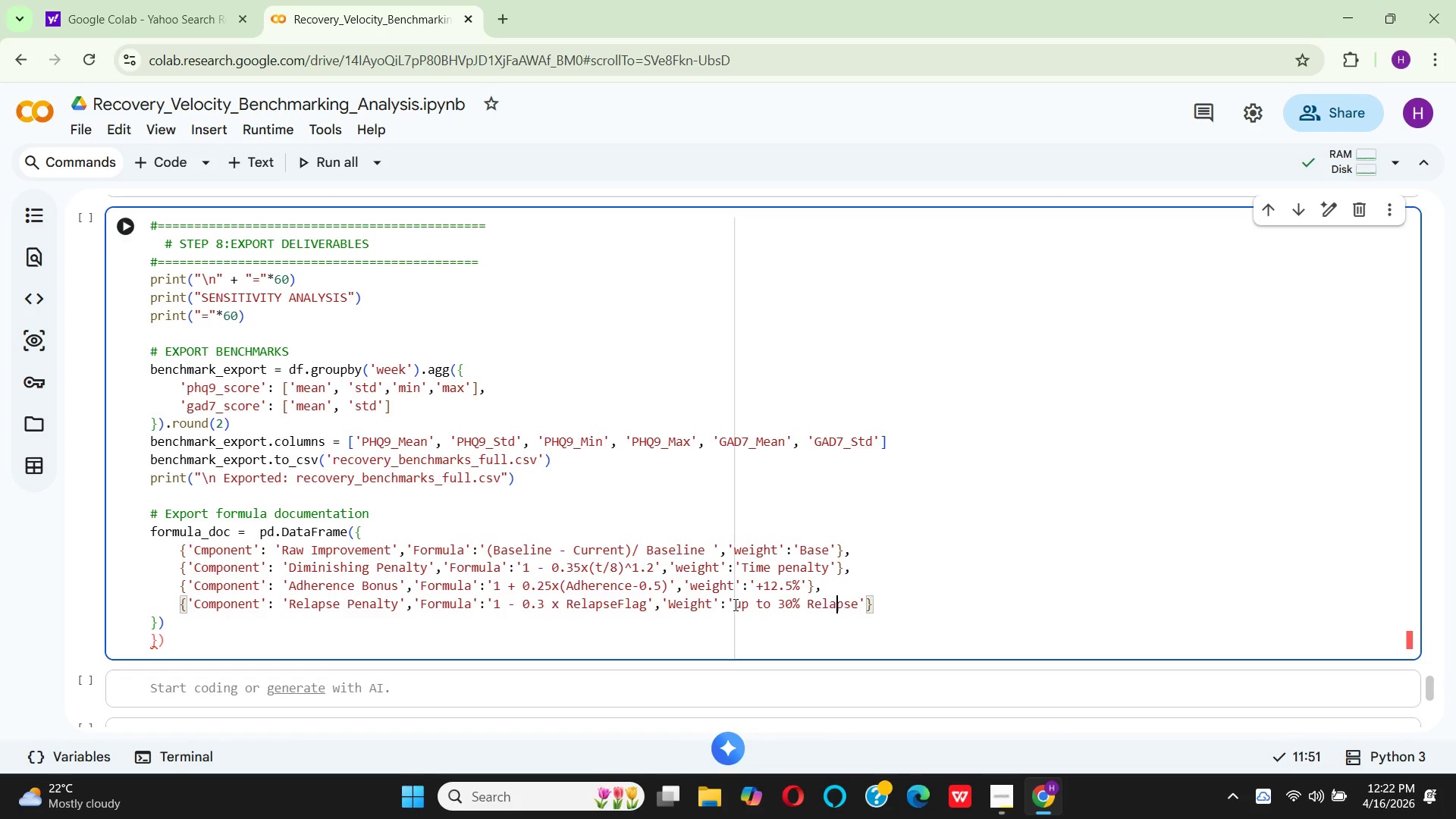 
key(ArrowRight)
 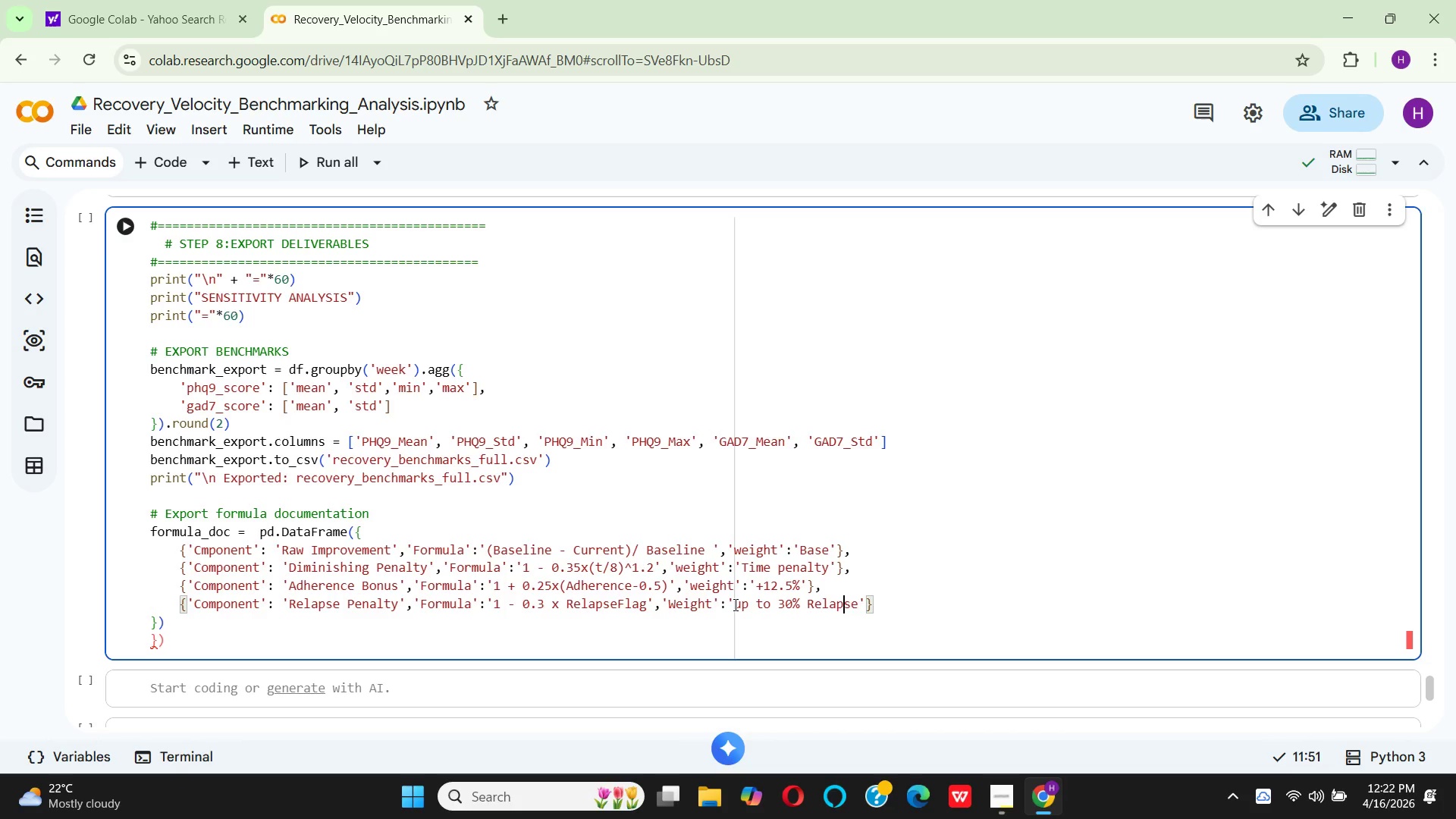 
key(ArrowRight)
 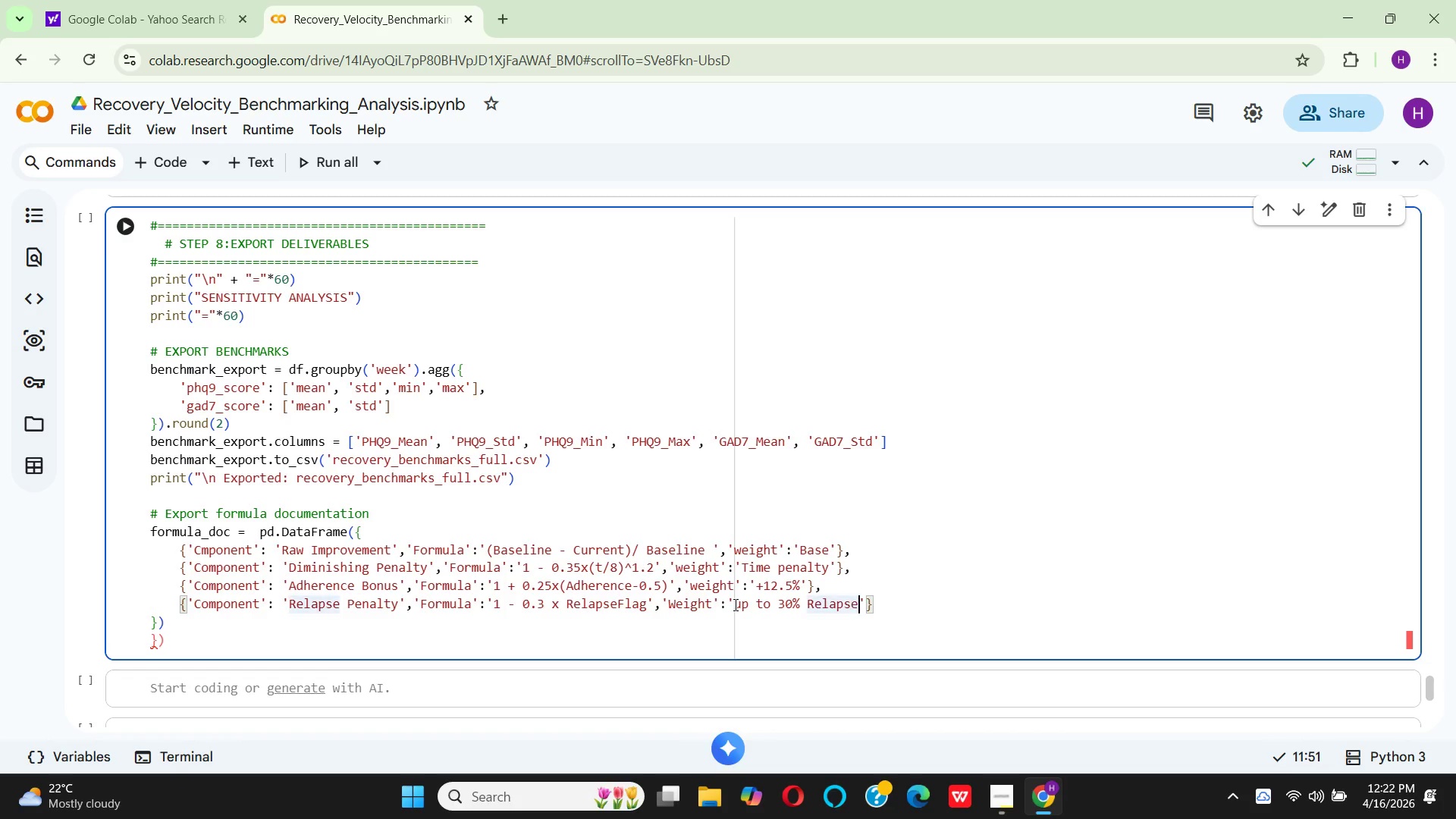 
key(ArrowRight)
 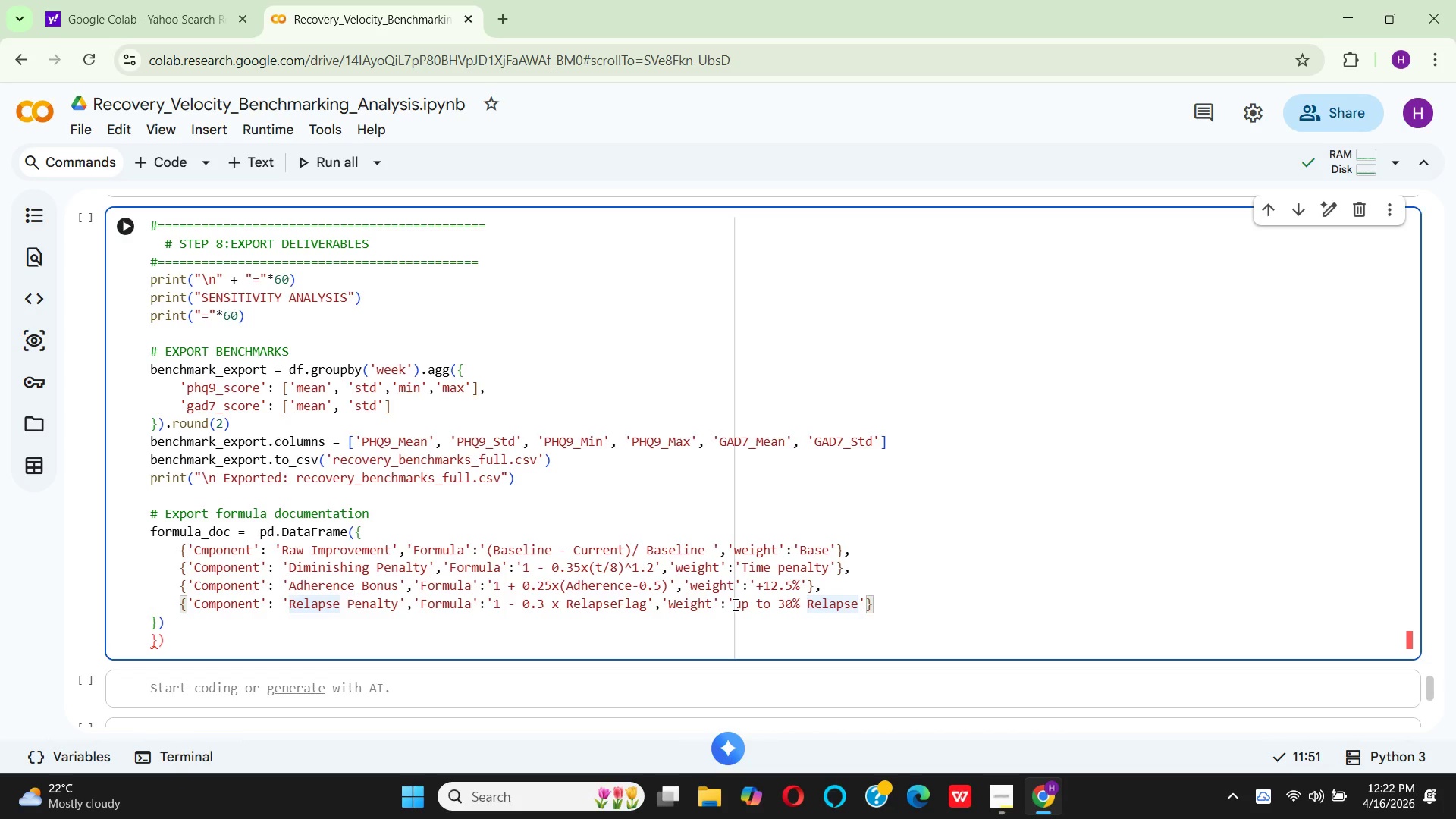 
key(Backspace)
key(Backspace)
key(Backspace)
key(Backspace)
key(Backspace)
key(Backspace)
key(Backspace)
type(rduct)
key(Backspace)
key(Backspace)
key(Backspace)
key(Backspace)
type(edu)
 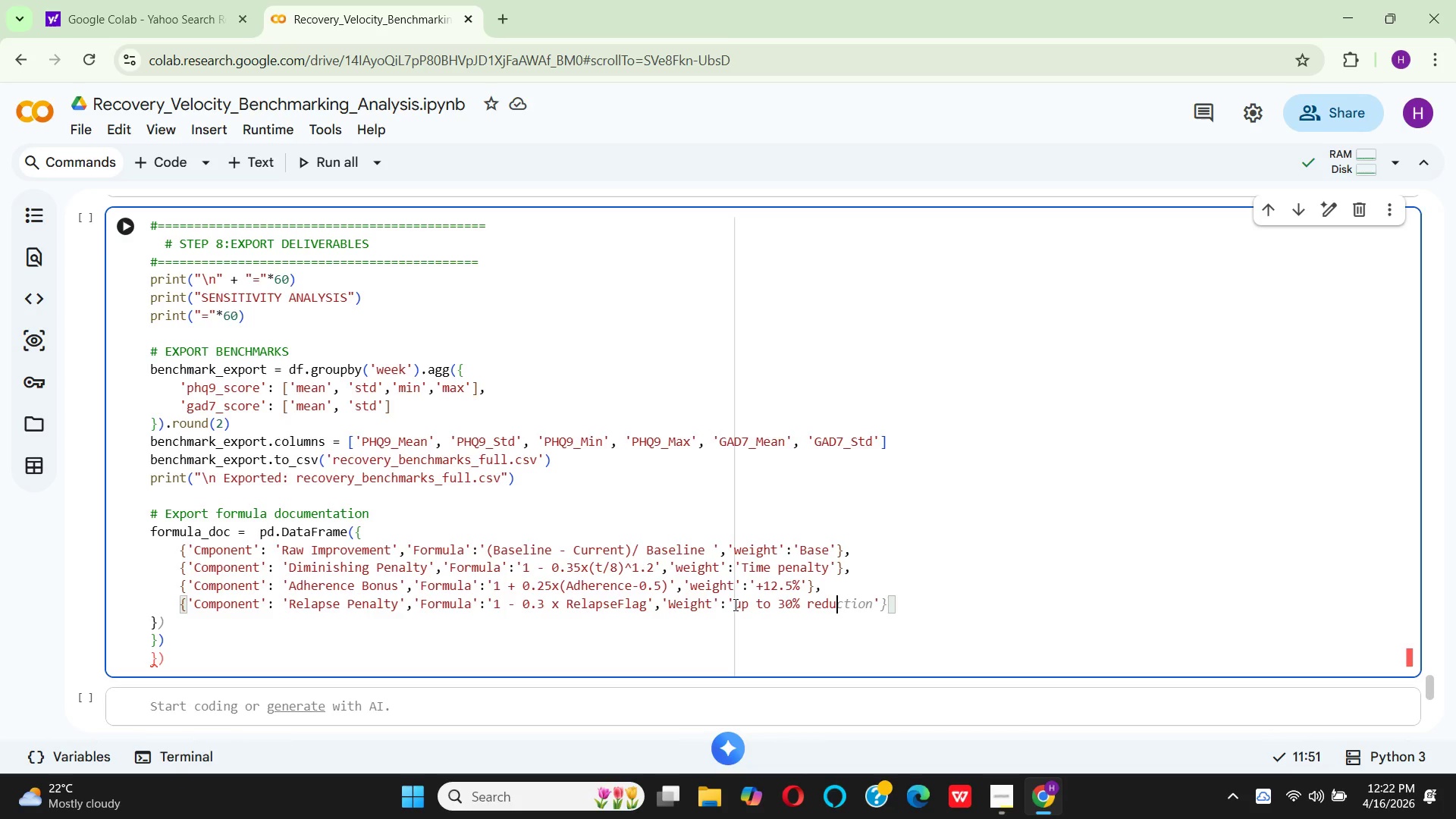 
type(ction)
 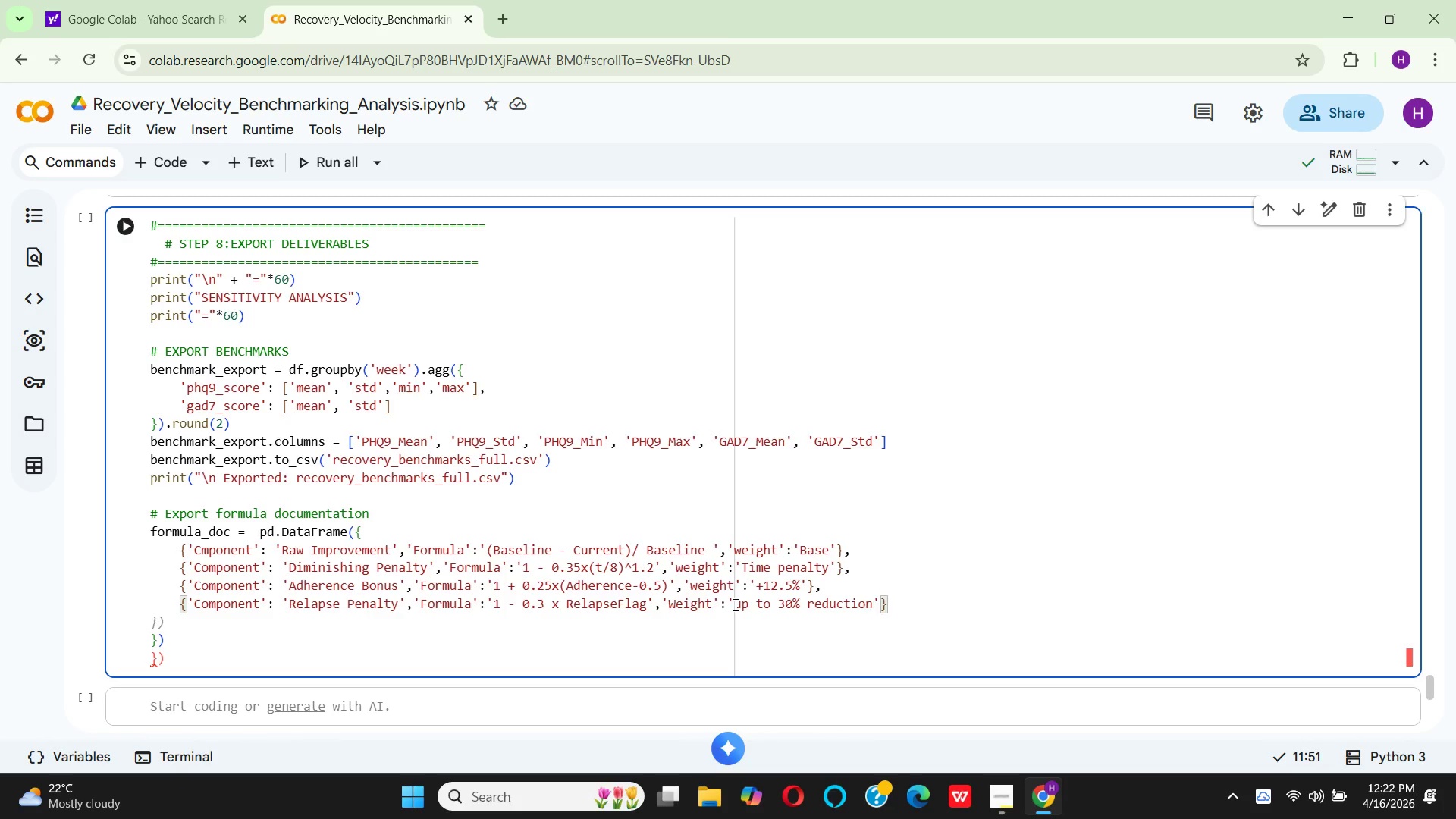 
key(ArrowRight)
 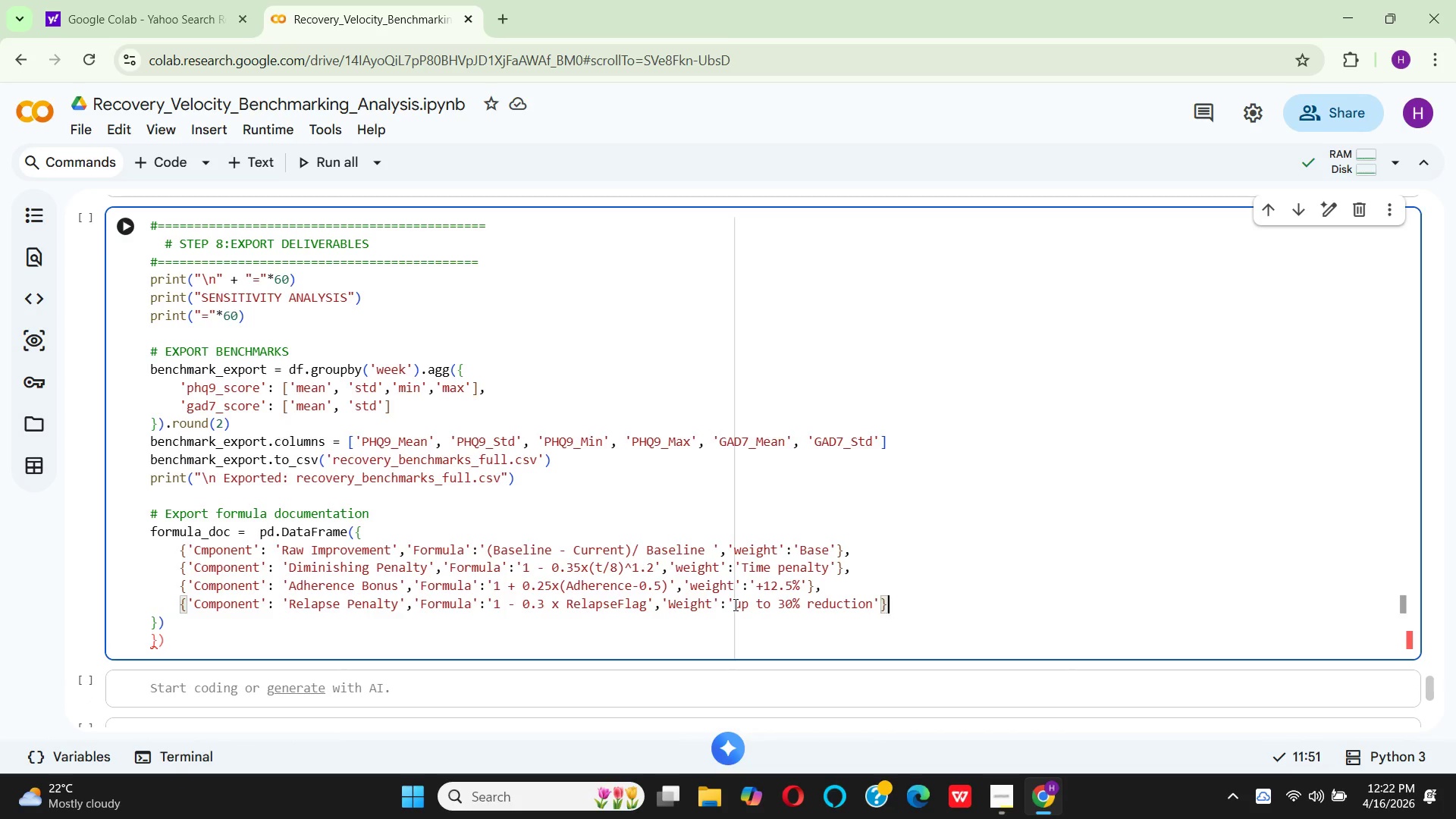 
key(ArrowRight)
 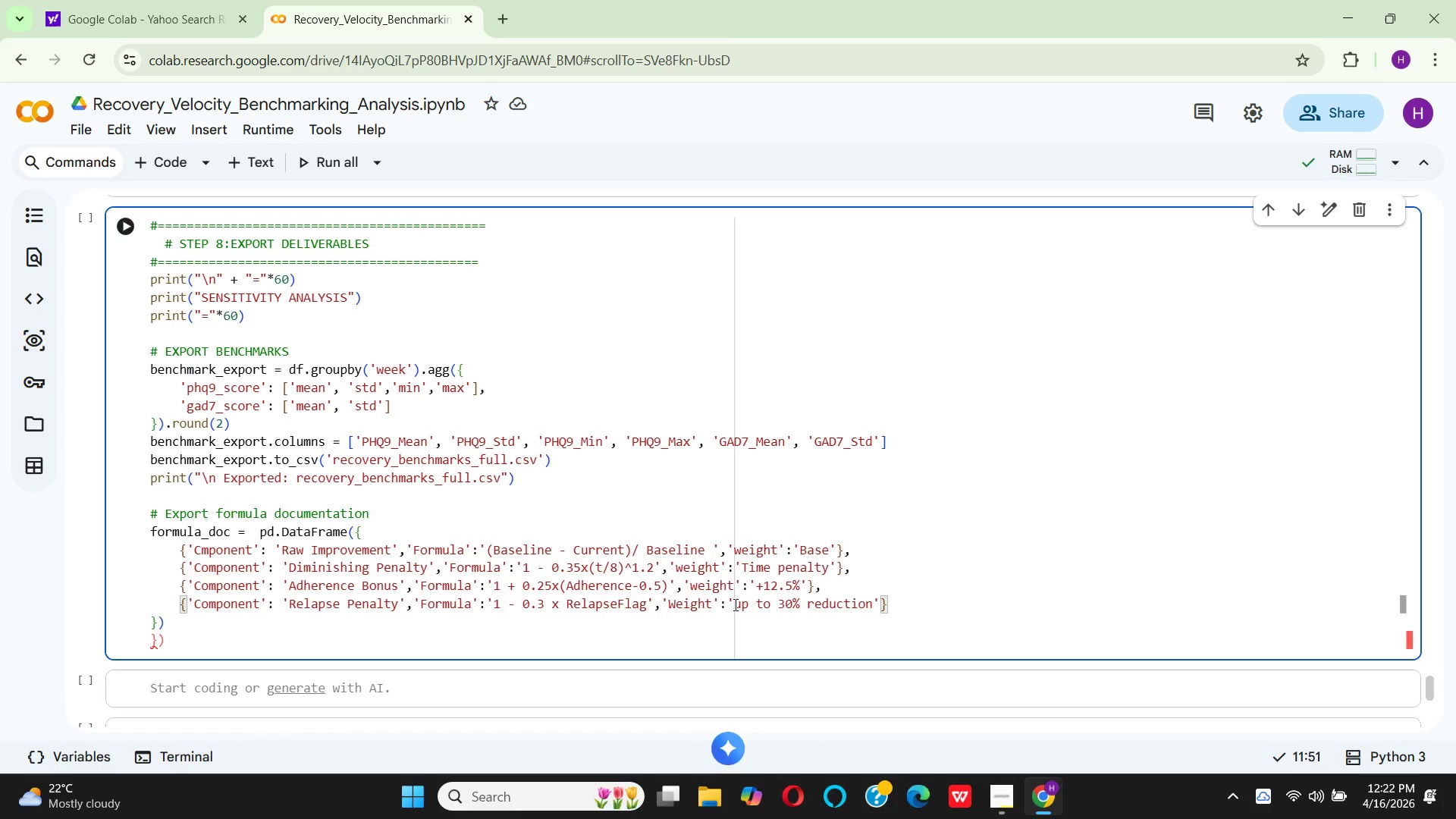 
key(Comma)
 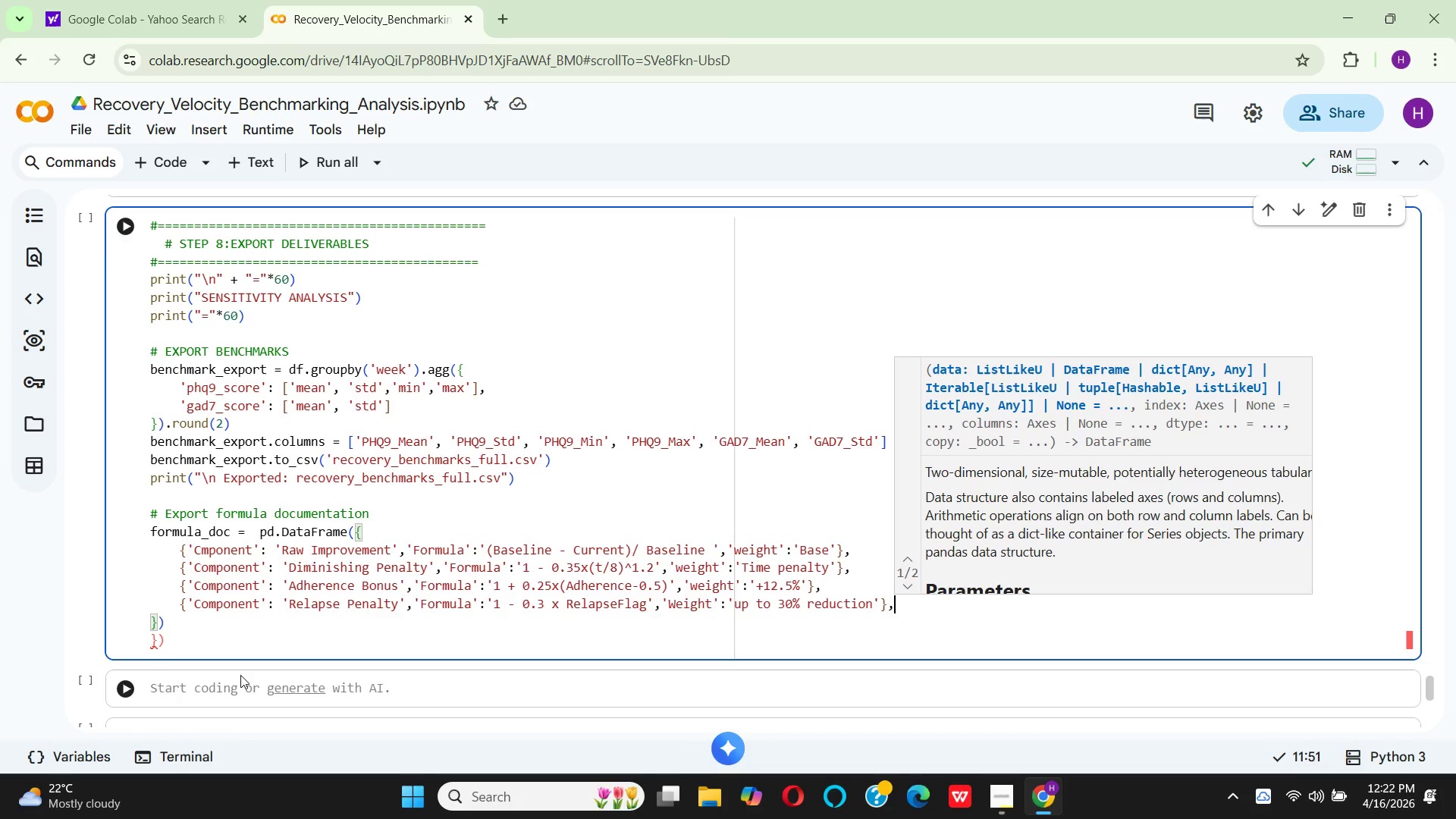 
wait(6.83)
 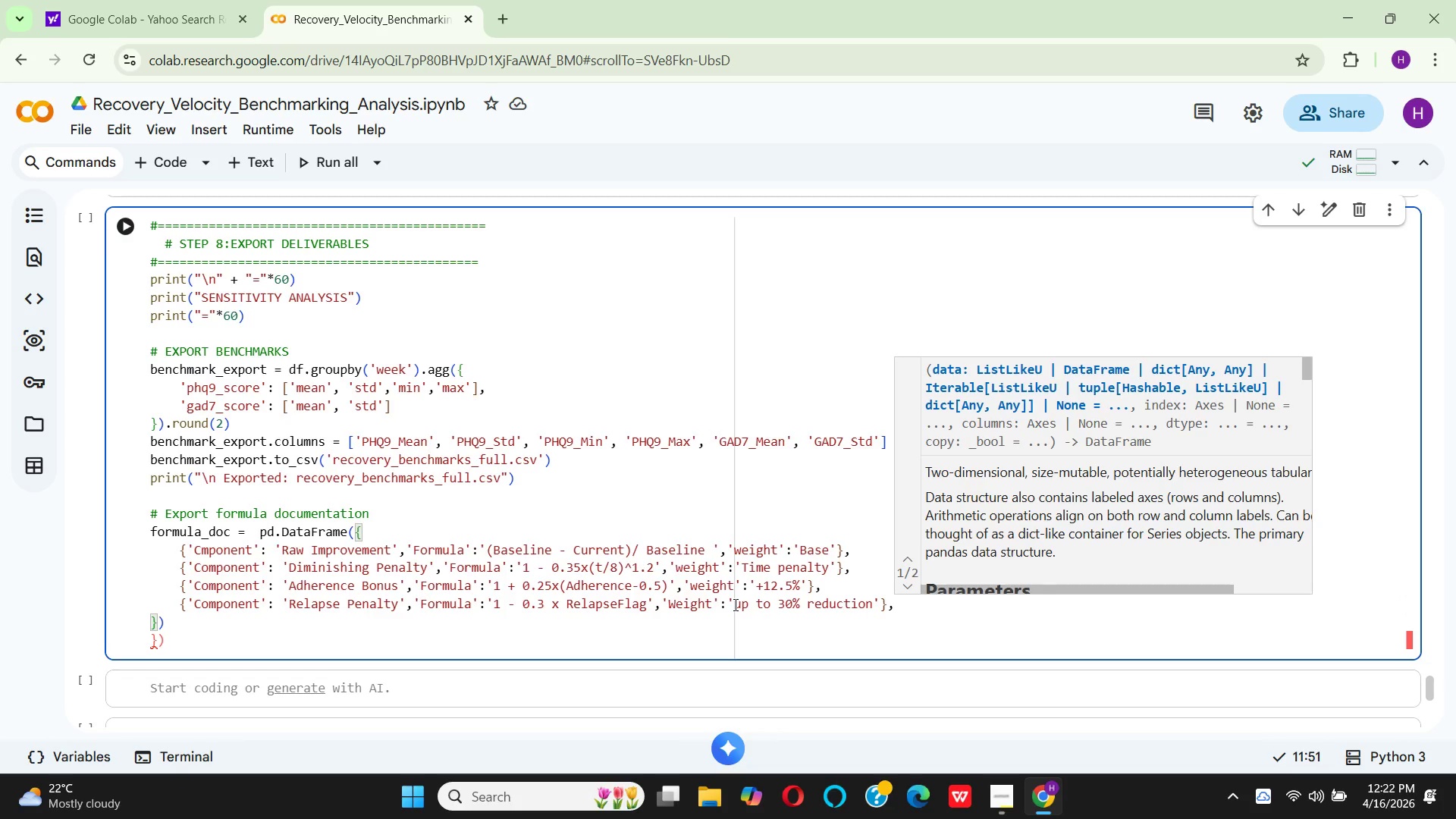 
mouse_move([162, 630])
 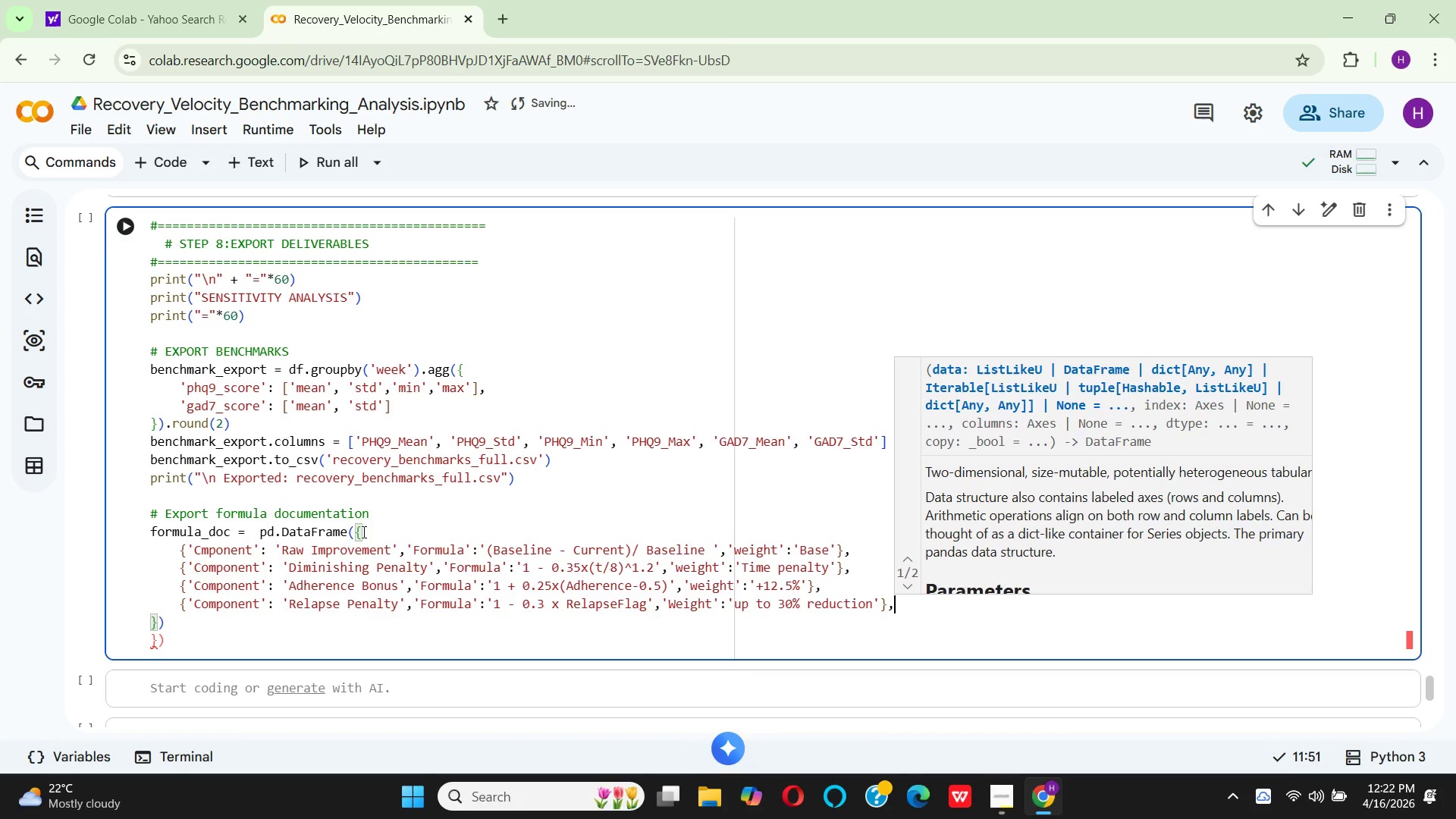 
left_click([372, 529])
 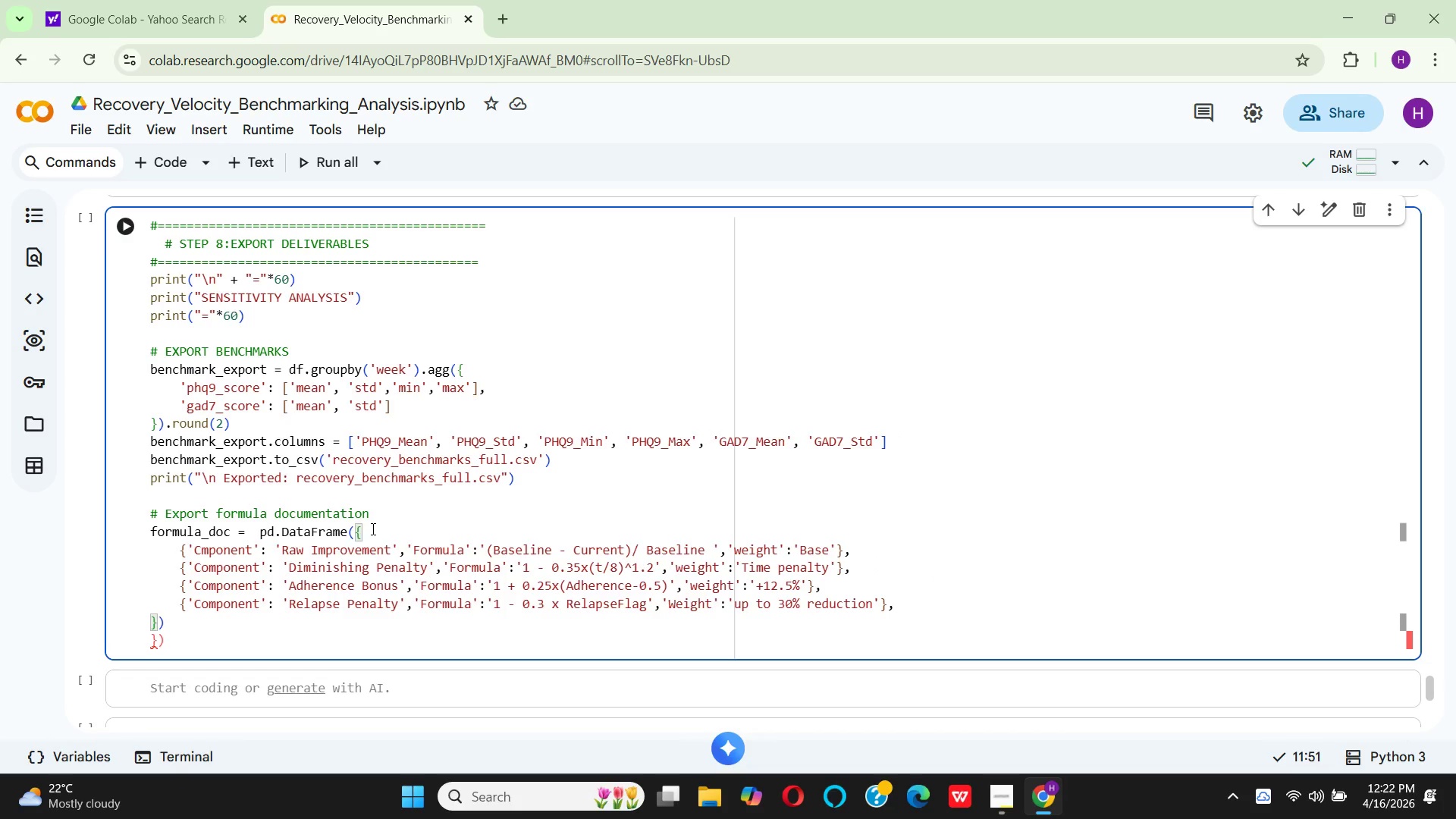 
key(Backspace)
 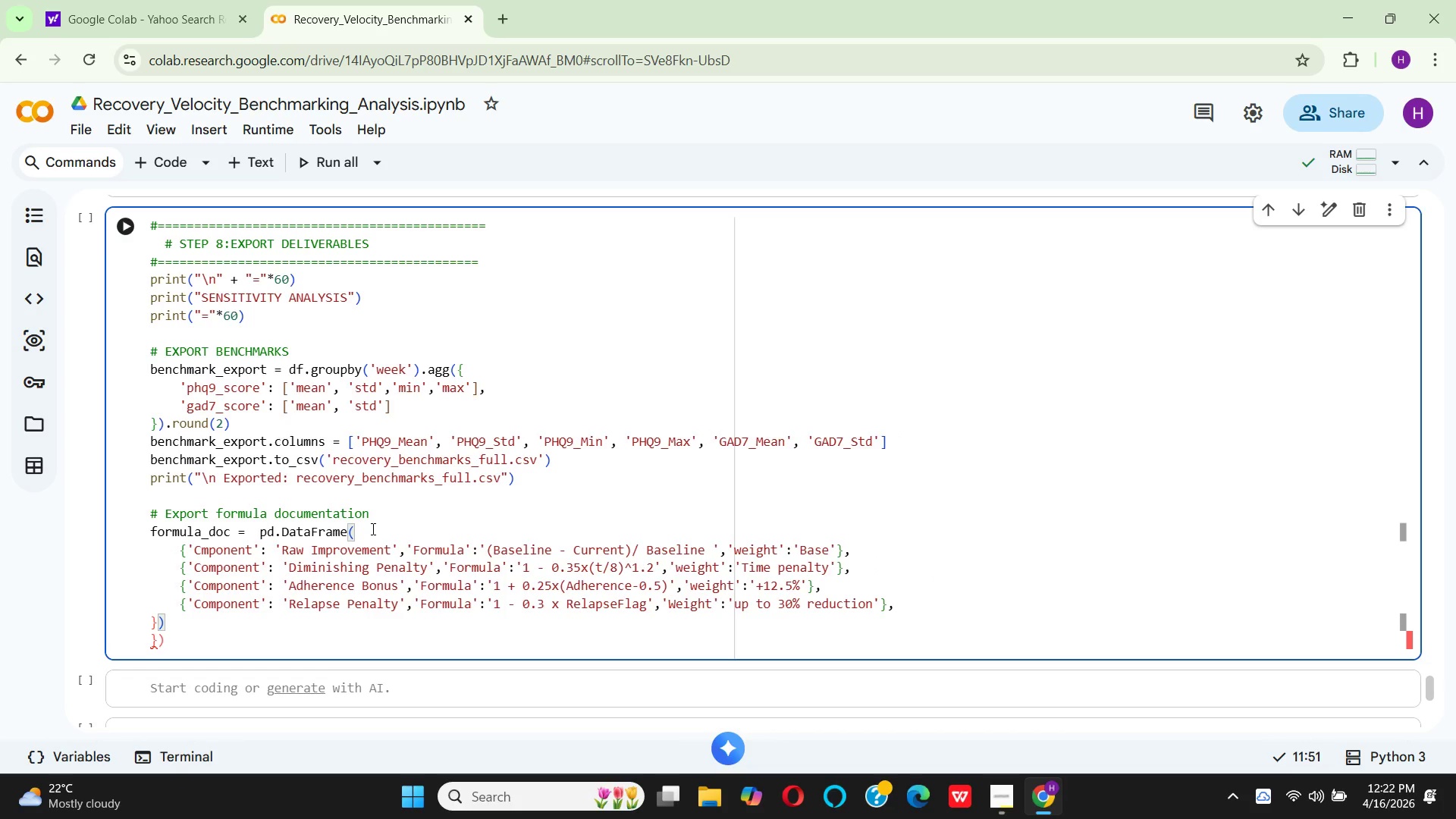 
key(BracketLeft)
 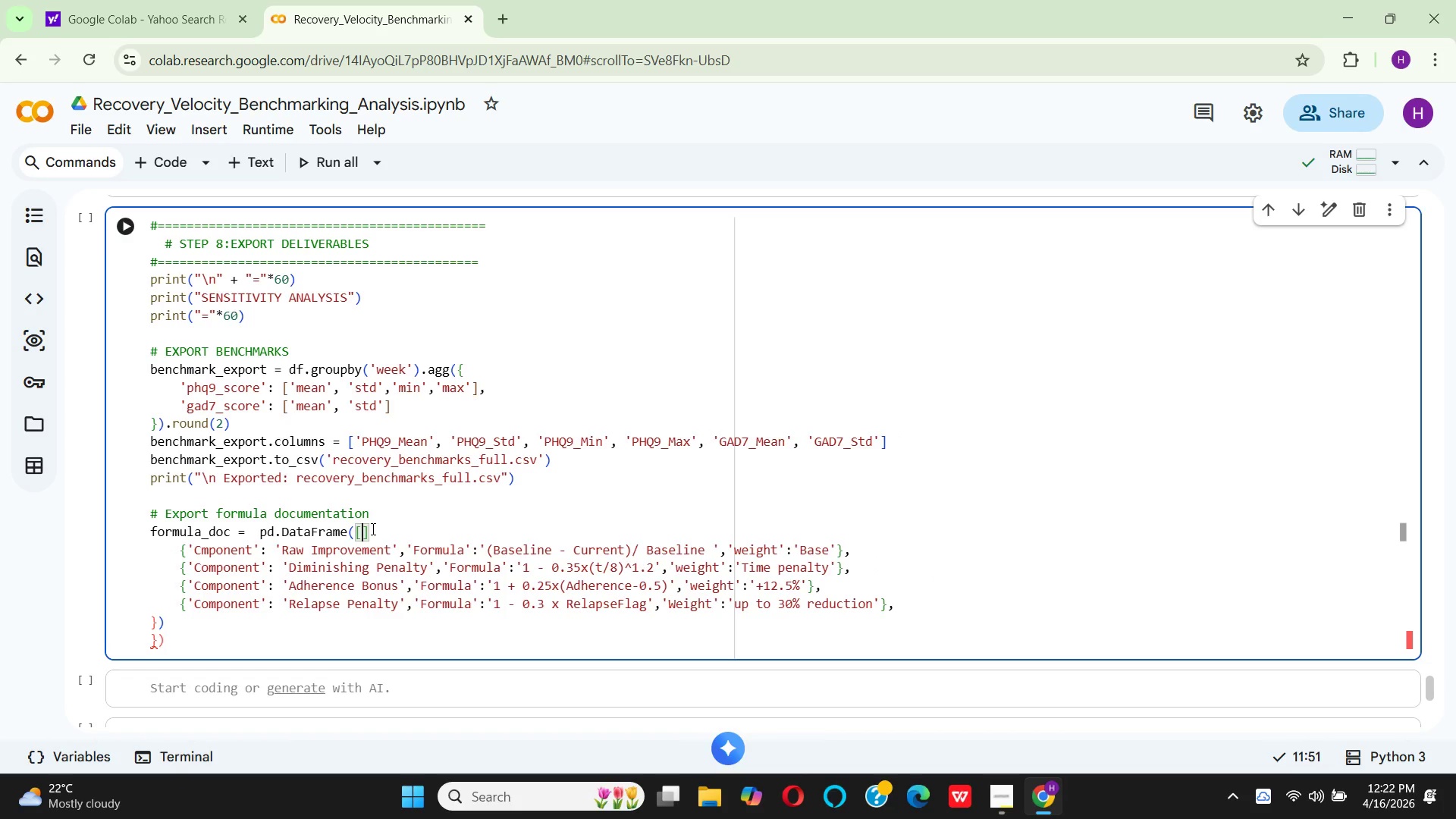 
left_click([372, 529])
 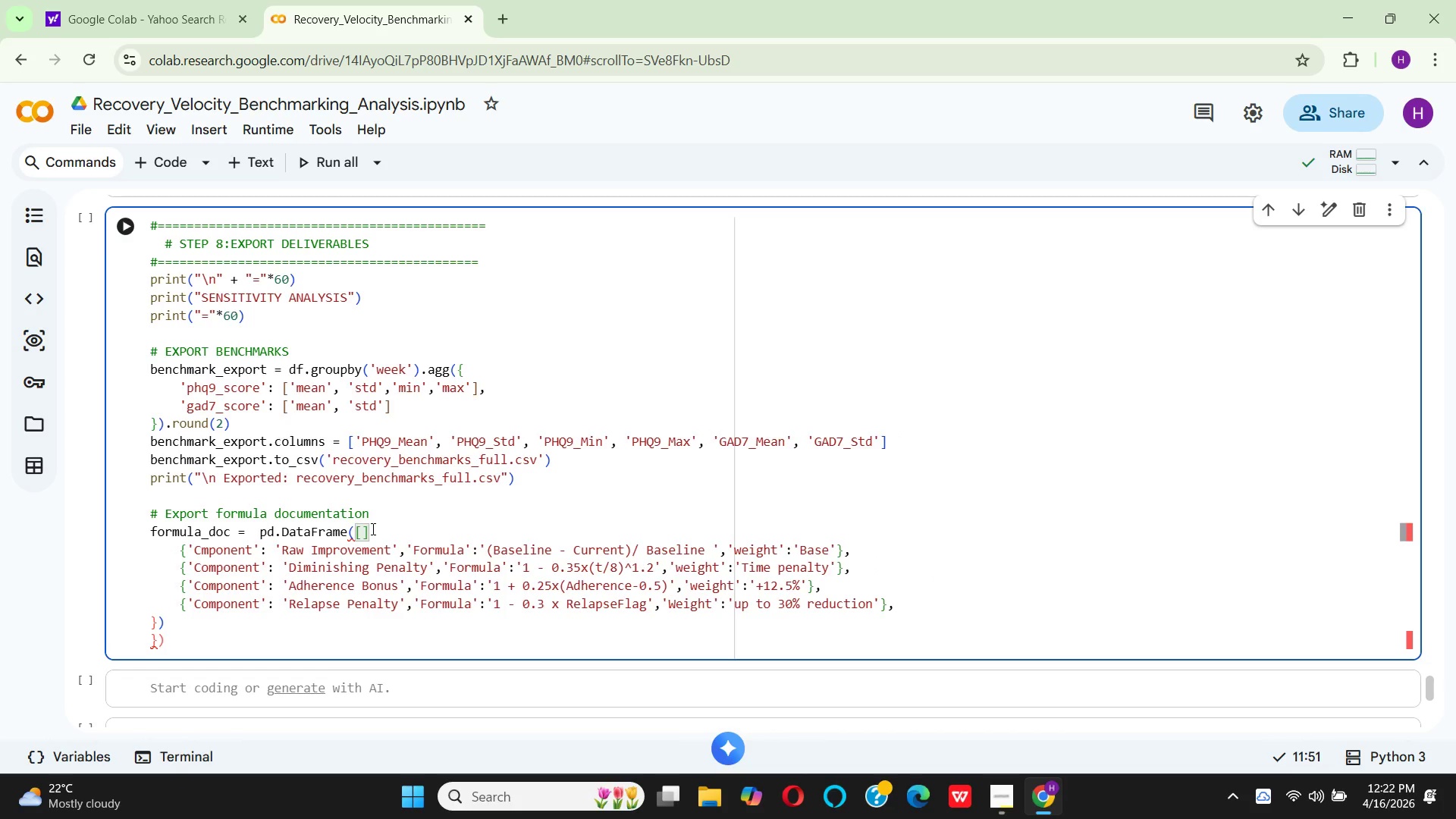 
key(Backspace)
 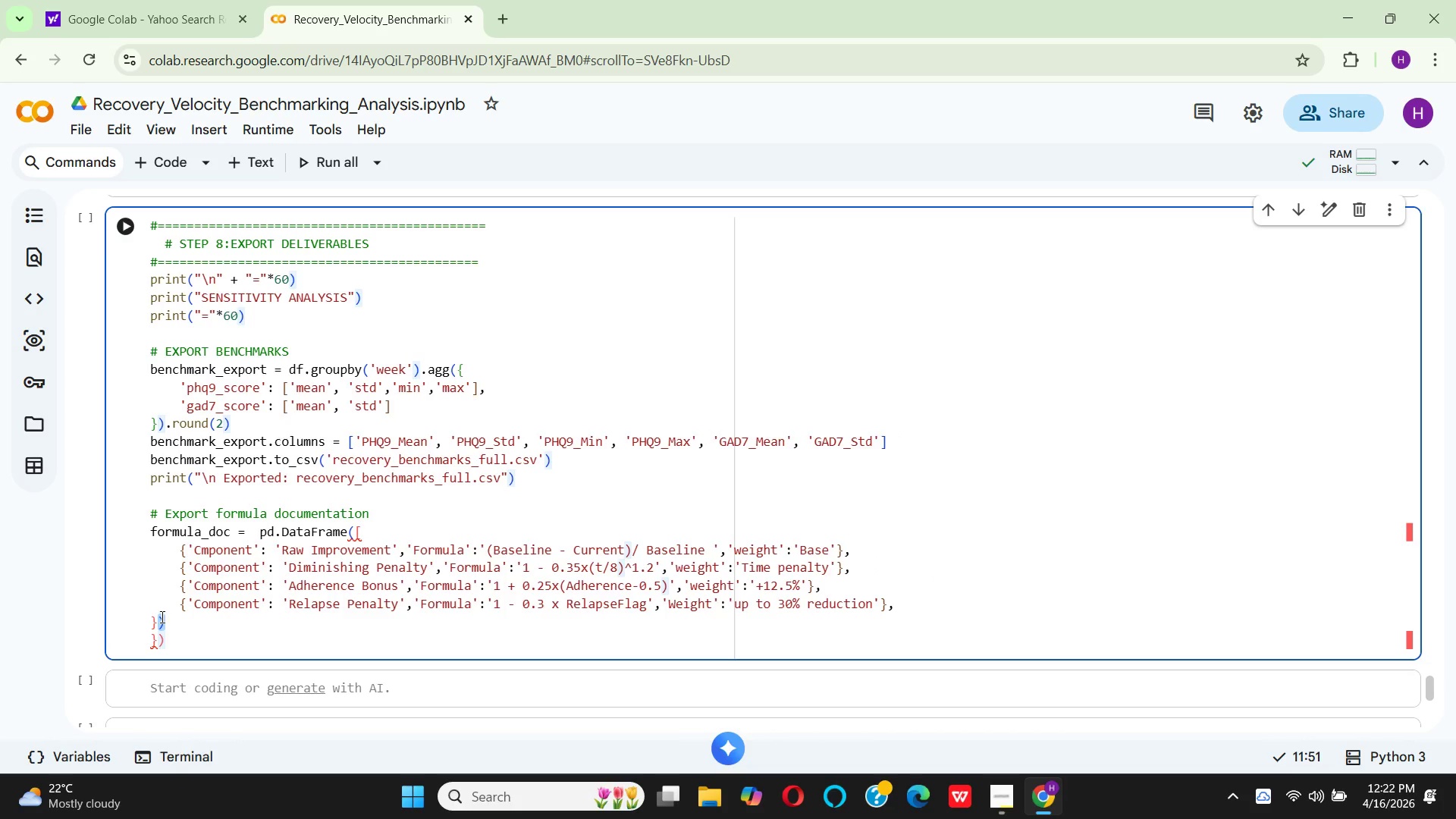 
key(ArrowLeft)
 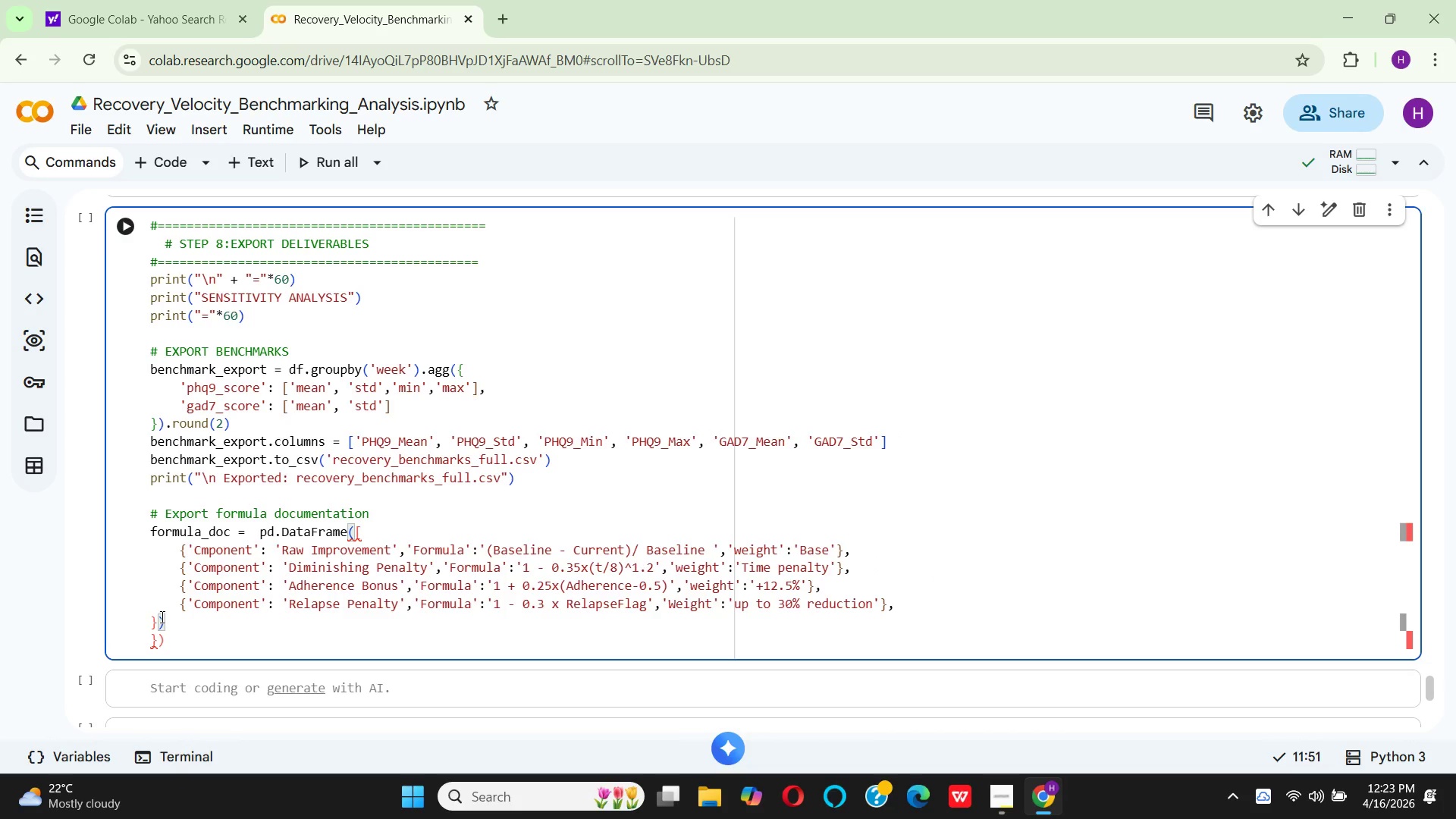 
key(Backspace)
 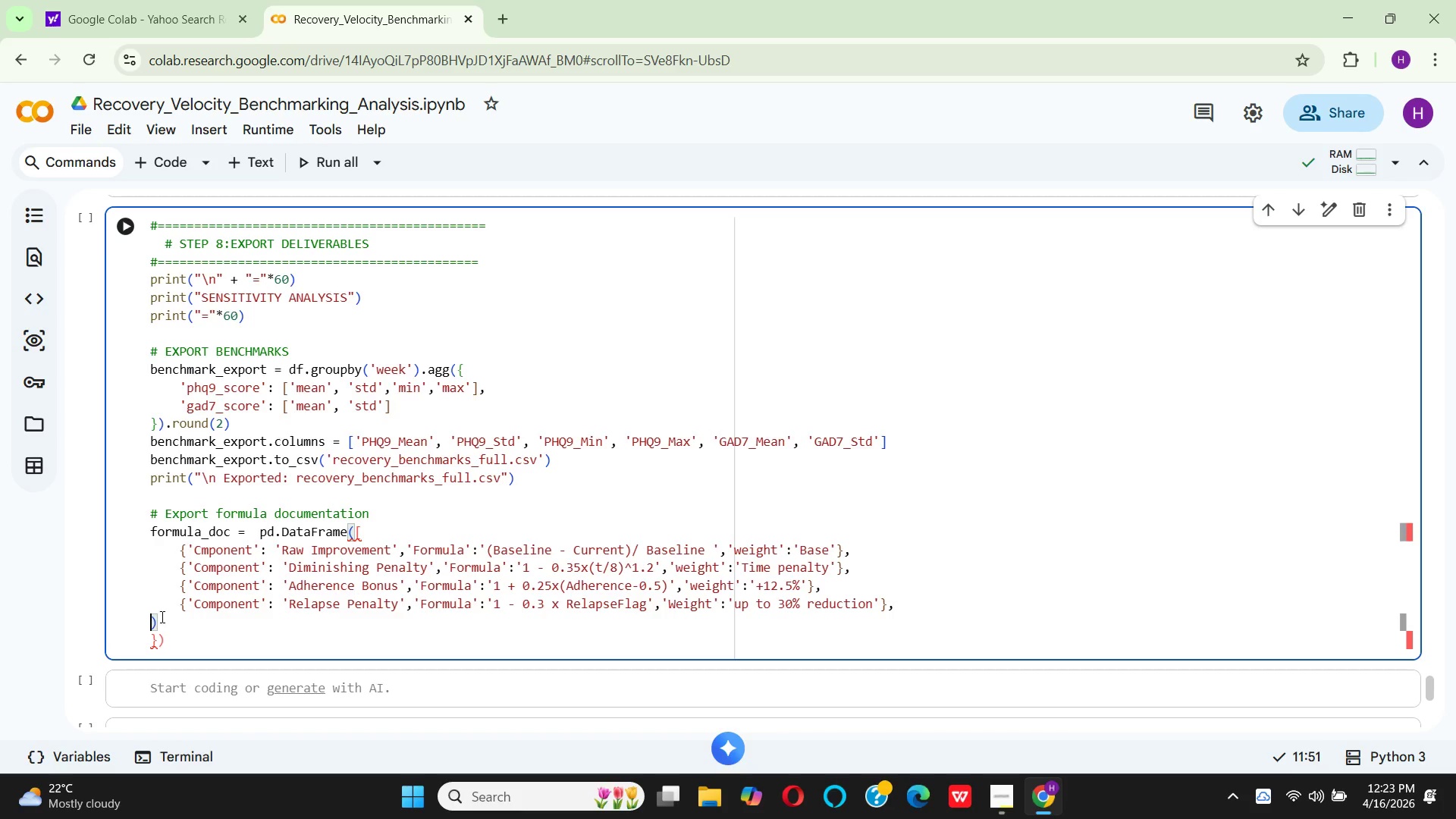 
key(BracketRight)
 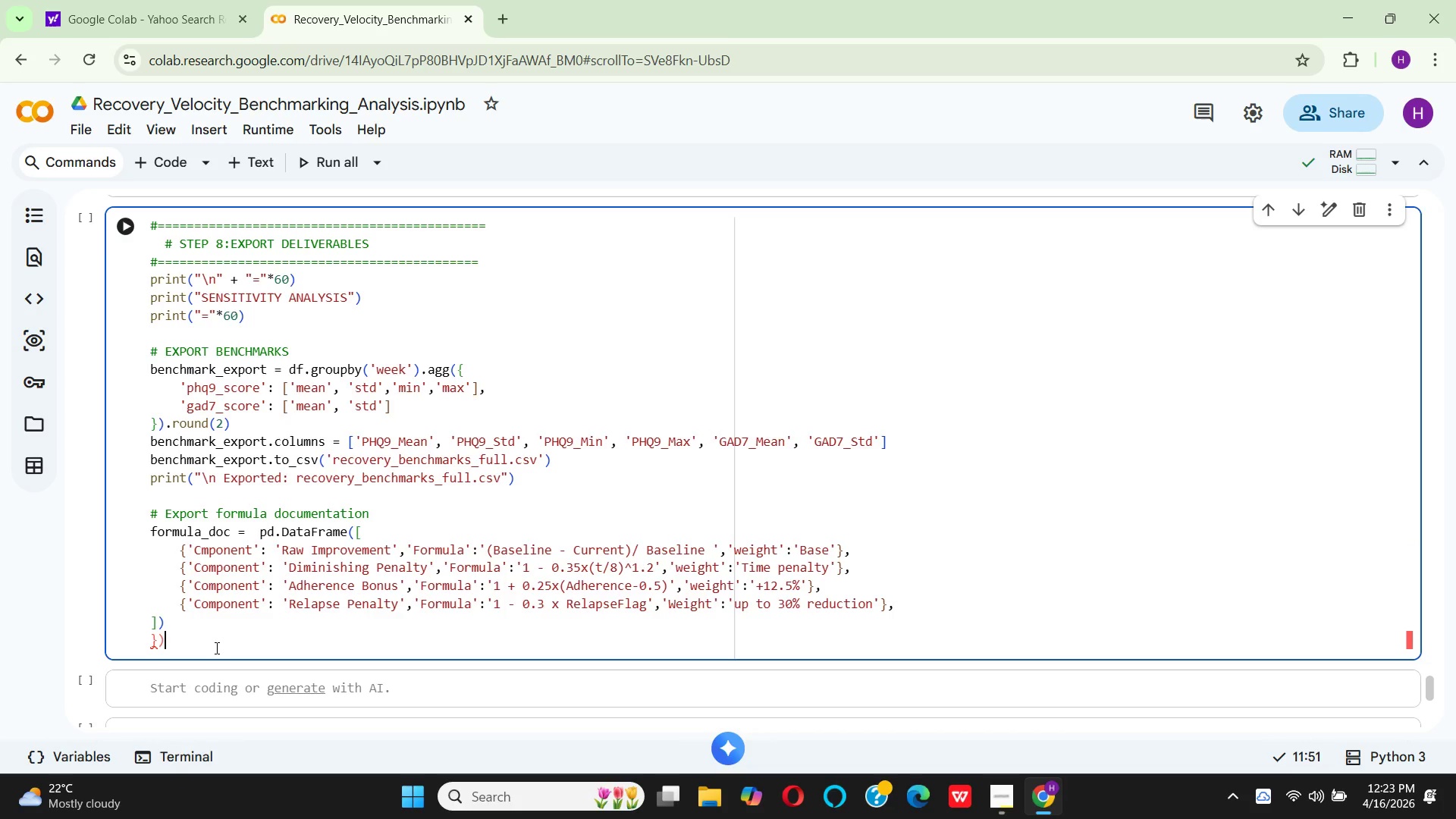 
key(Backspace)
 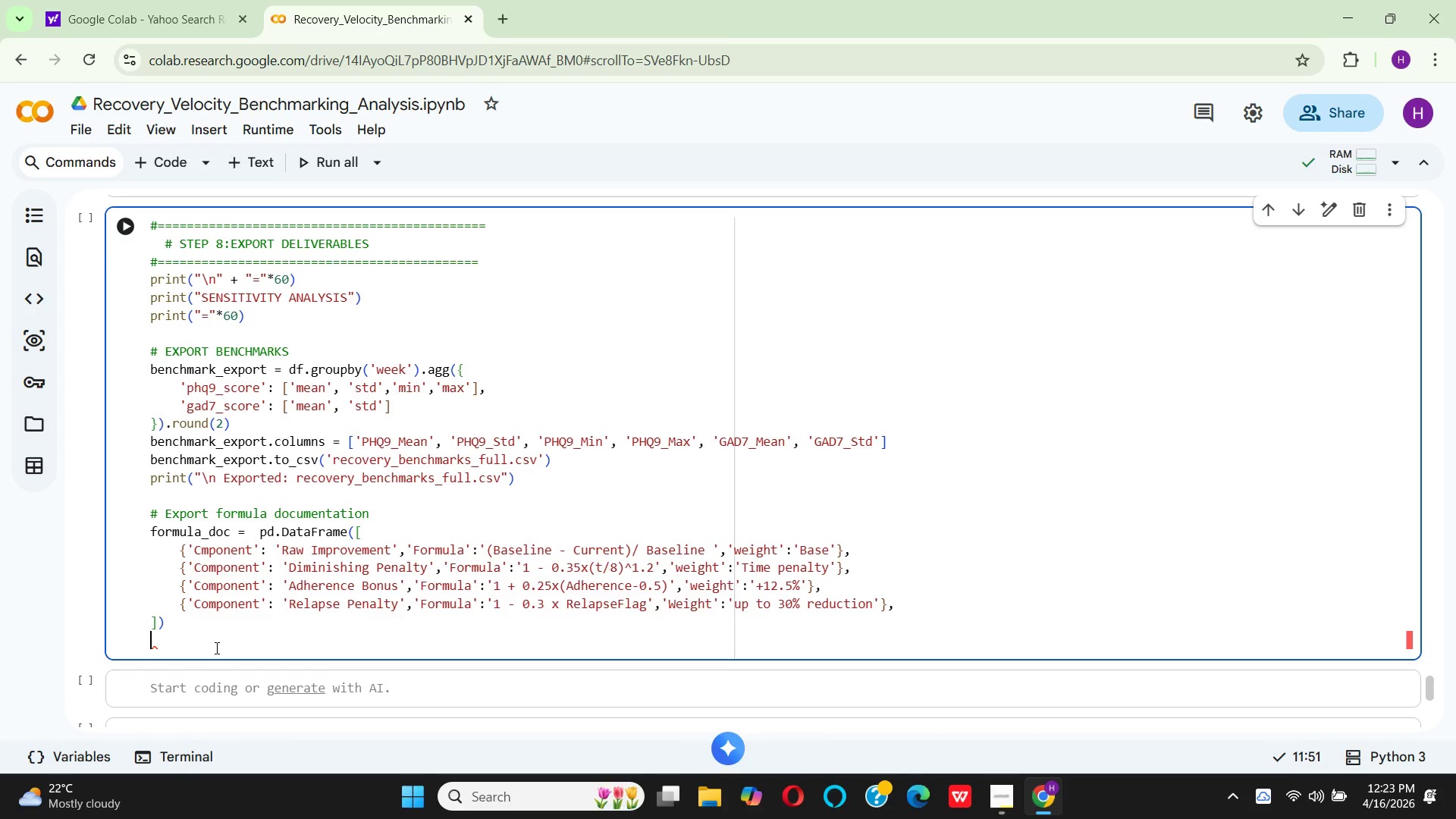 
key(Backspace)
 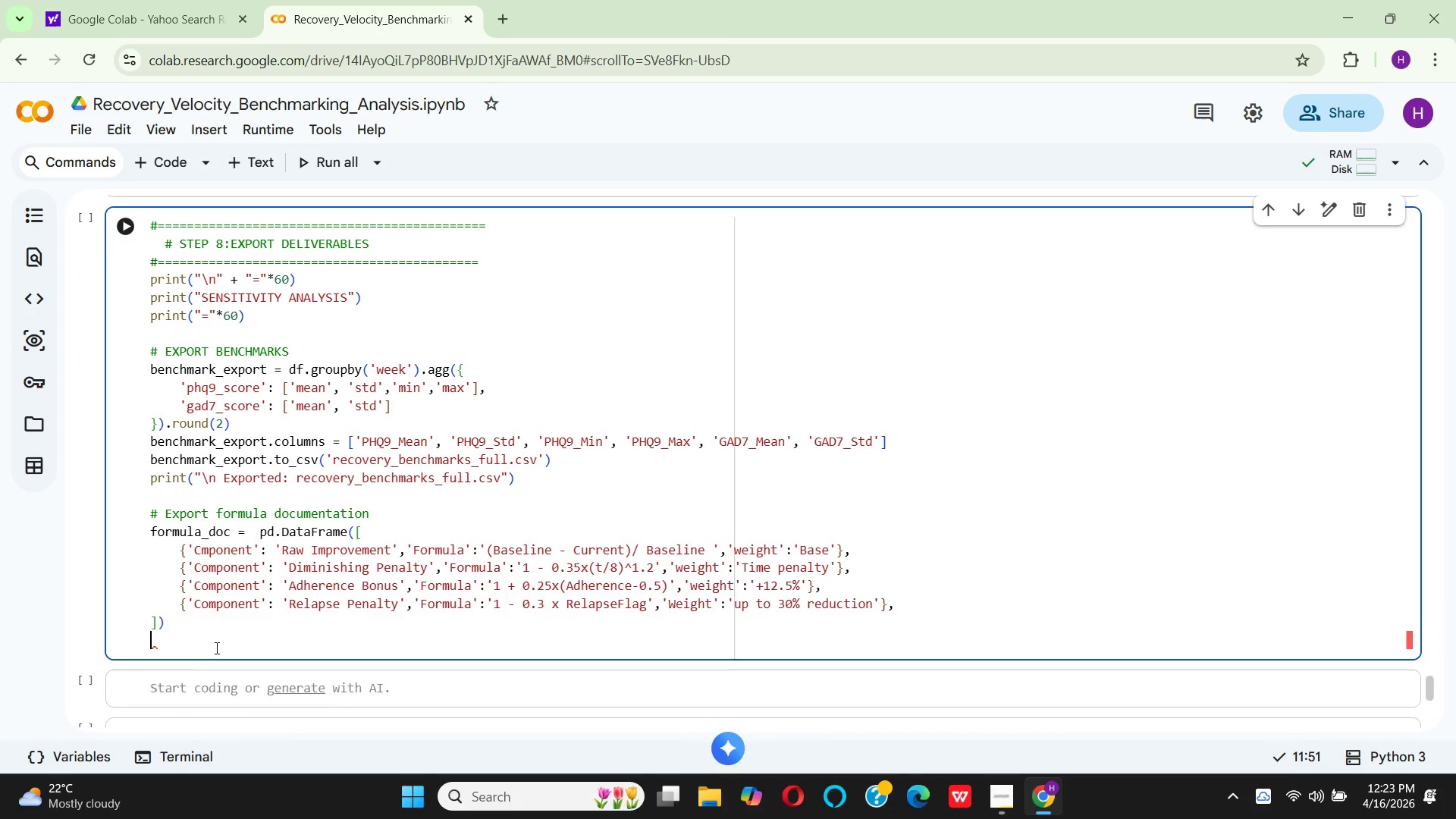 
key(Backspace)
 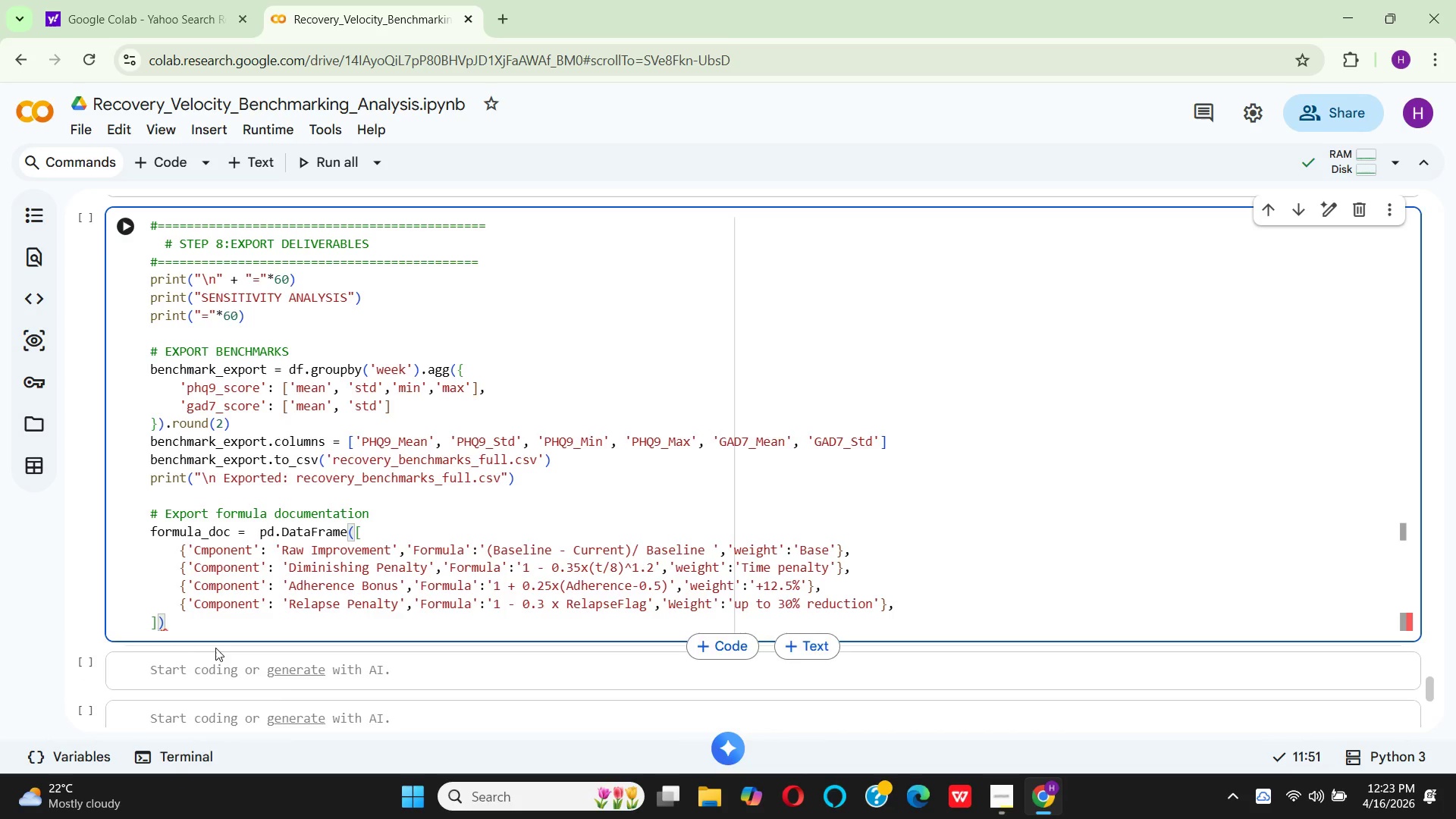 
key(Enter)
 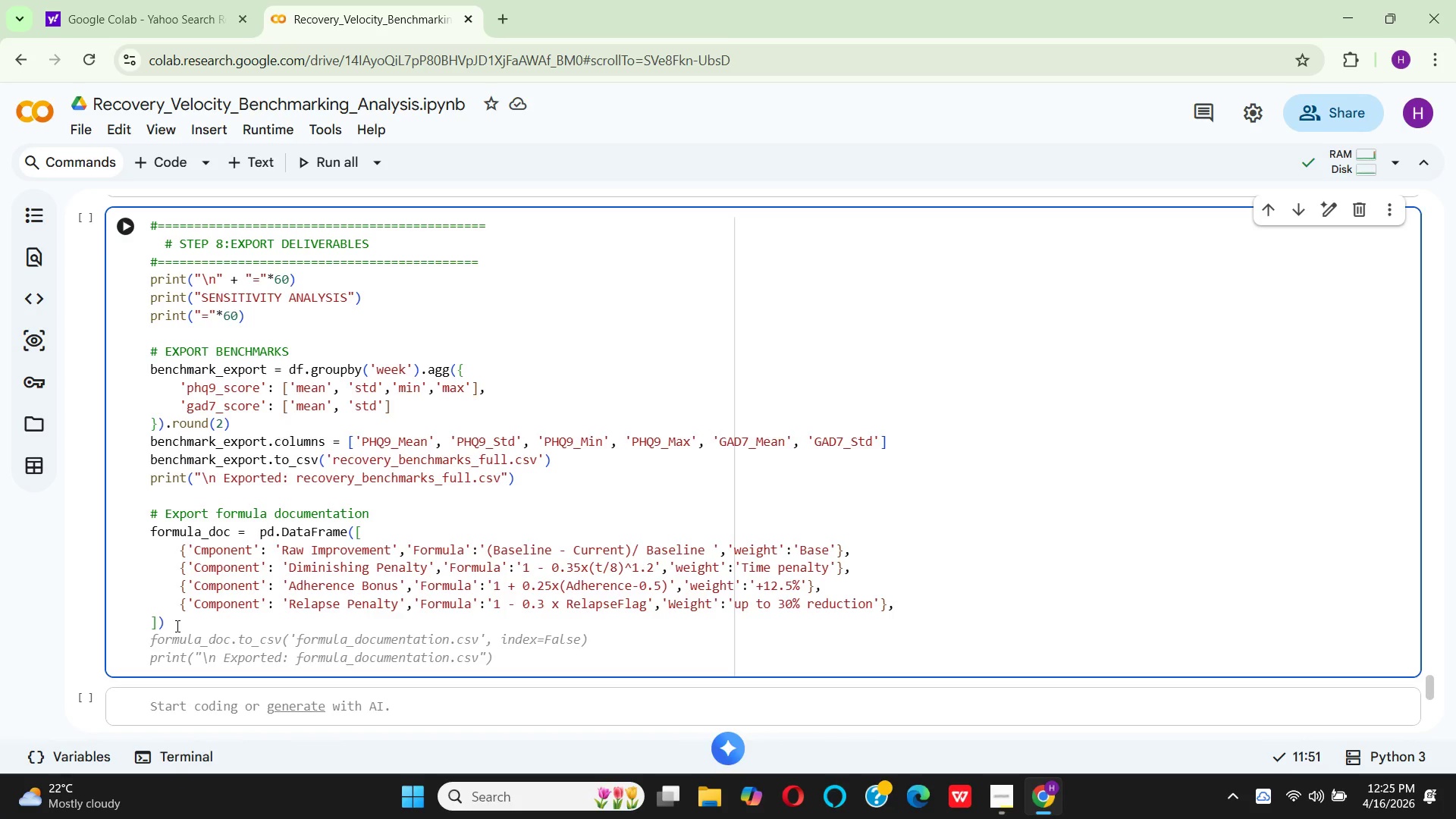 
wait(154.08)
 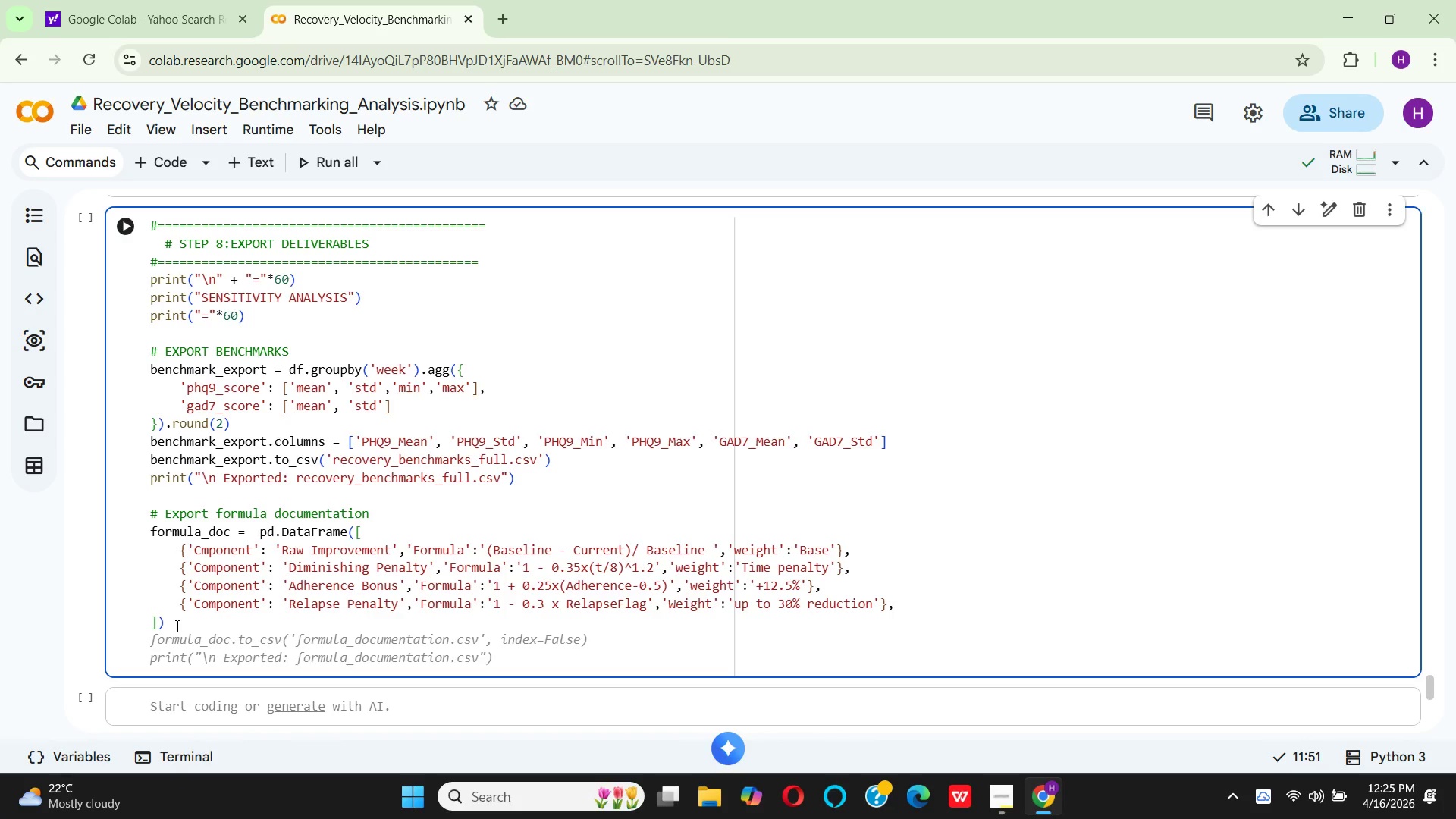 
left_click([228, 622])
 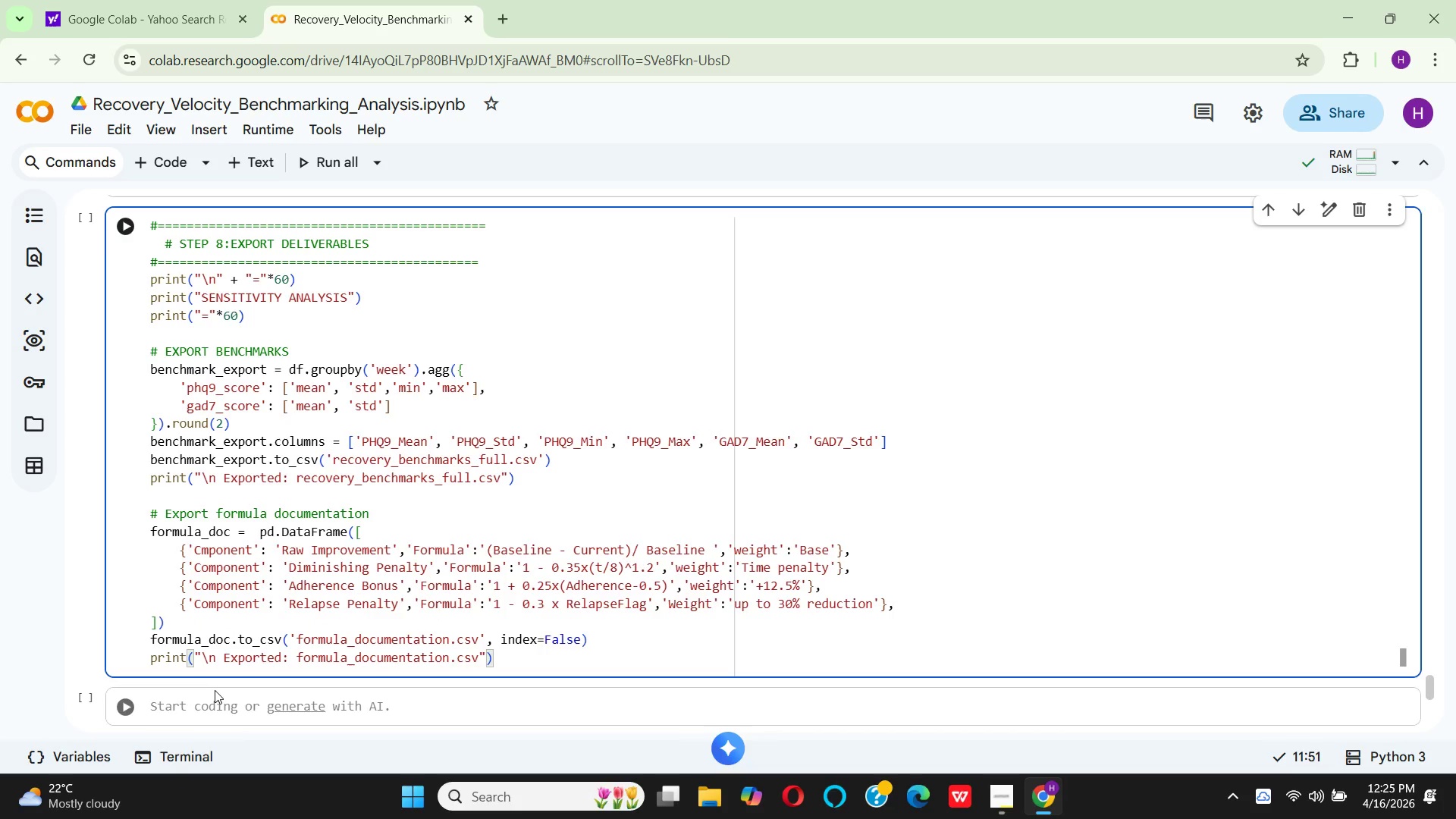 
mouse_move([228, 641])
 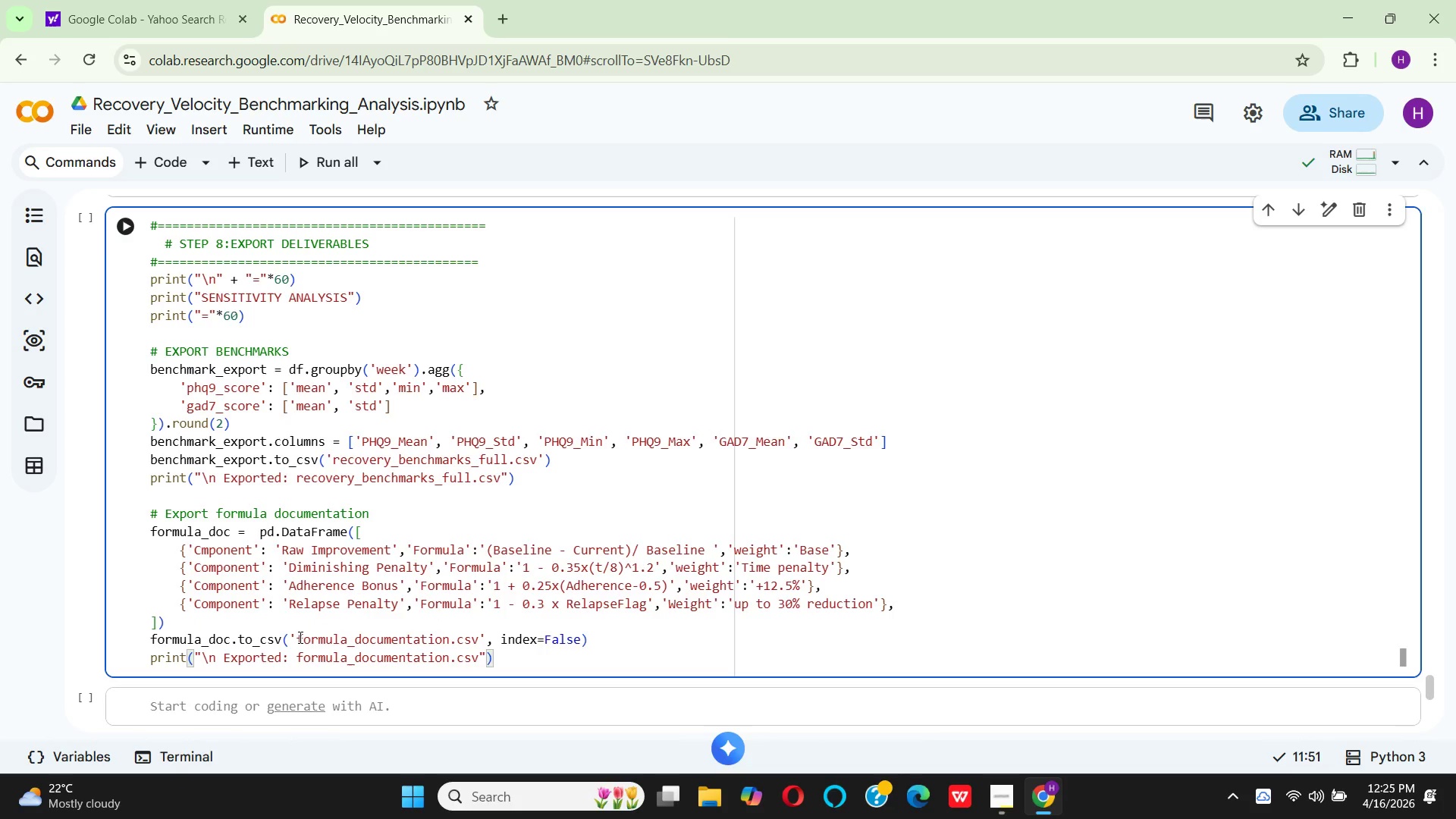 
wait(10.9)
 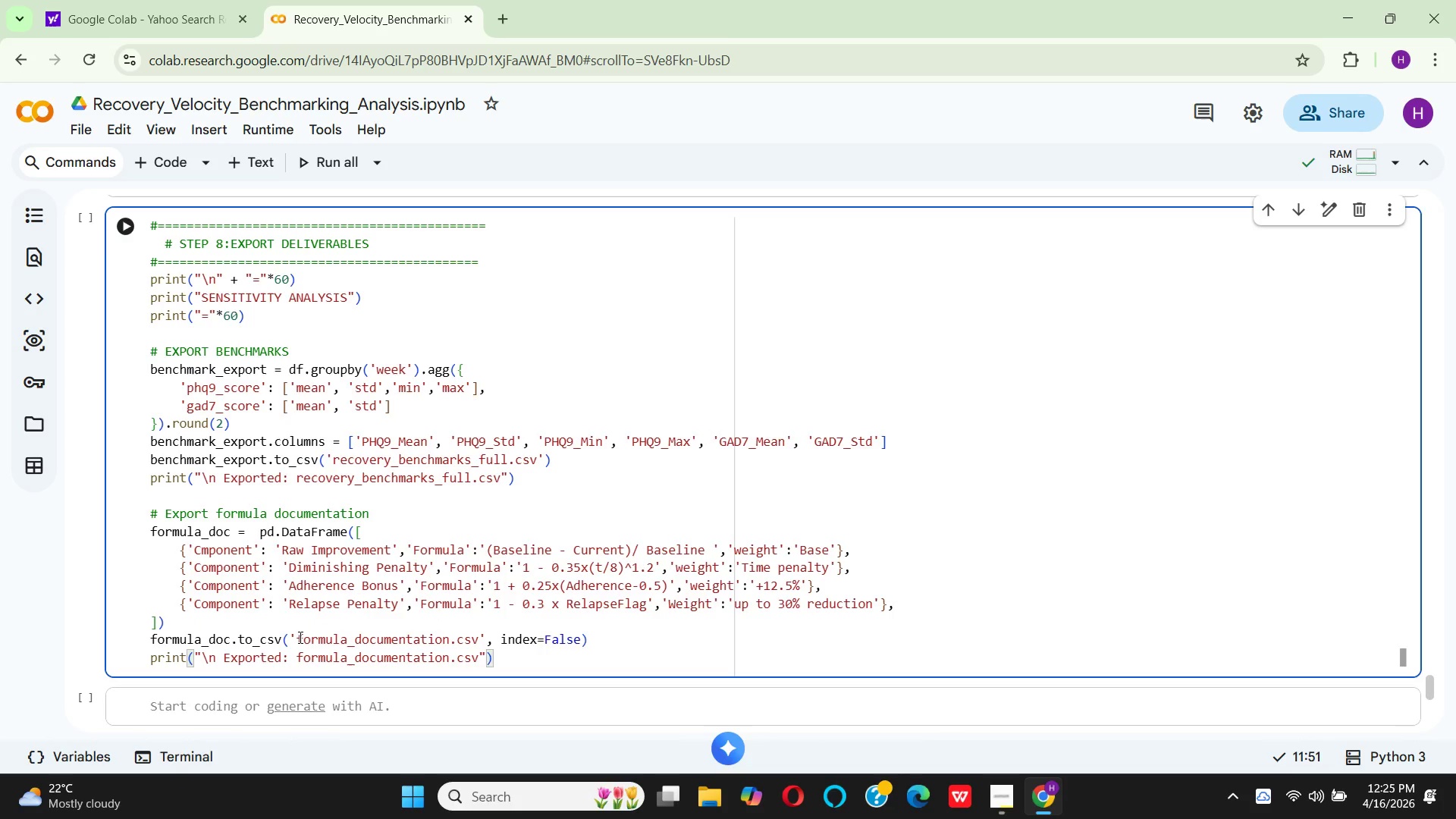 
left_click_drag(start_coordinate=[299, 637], to_coordinate=[449, 639])
 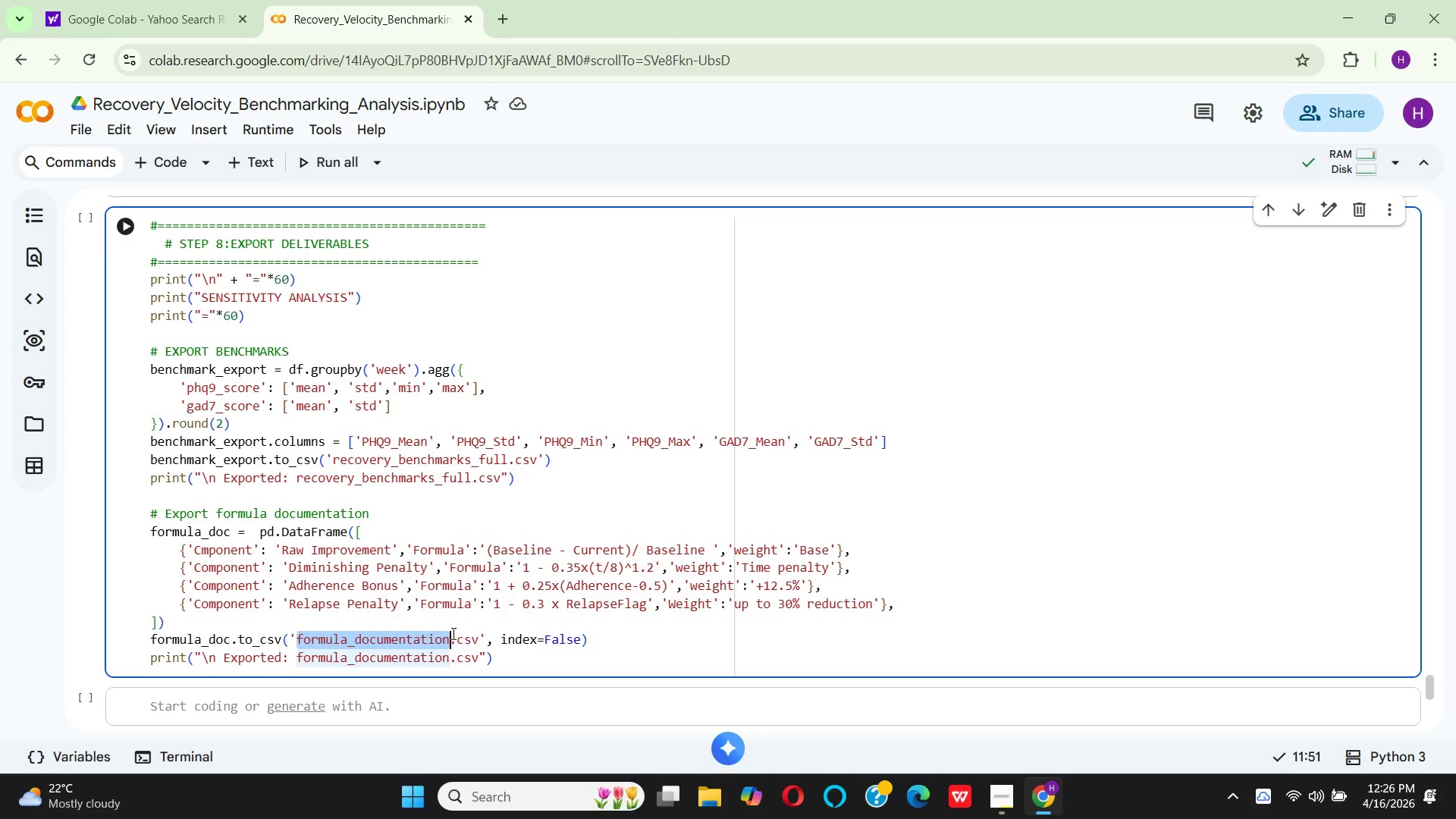 
key(Backspace)
 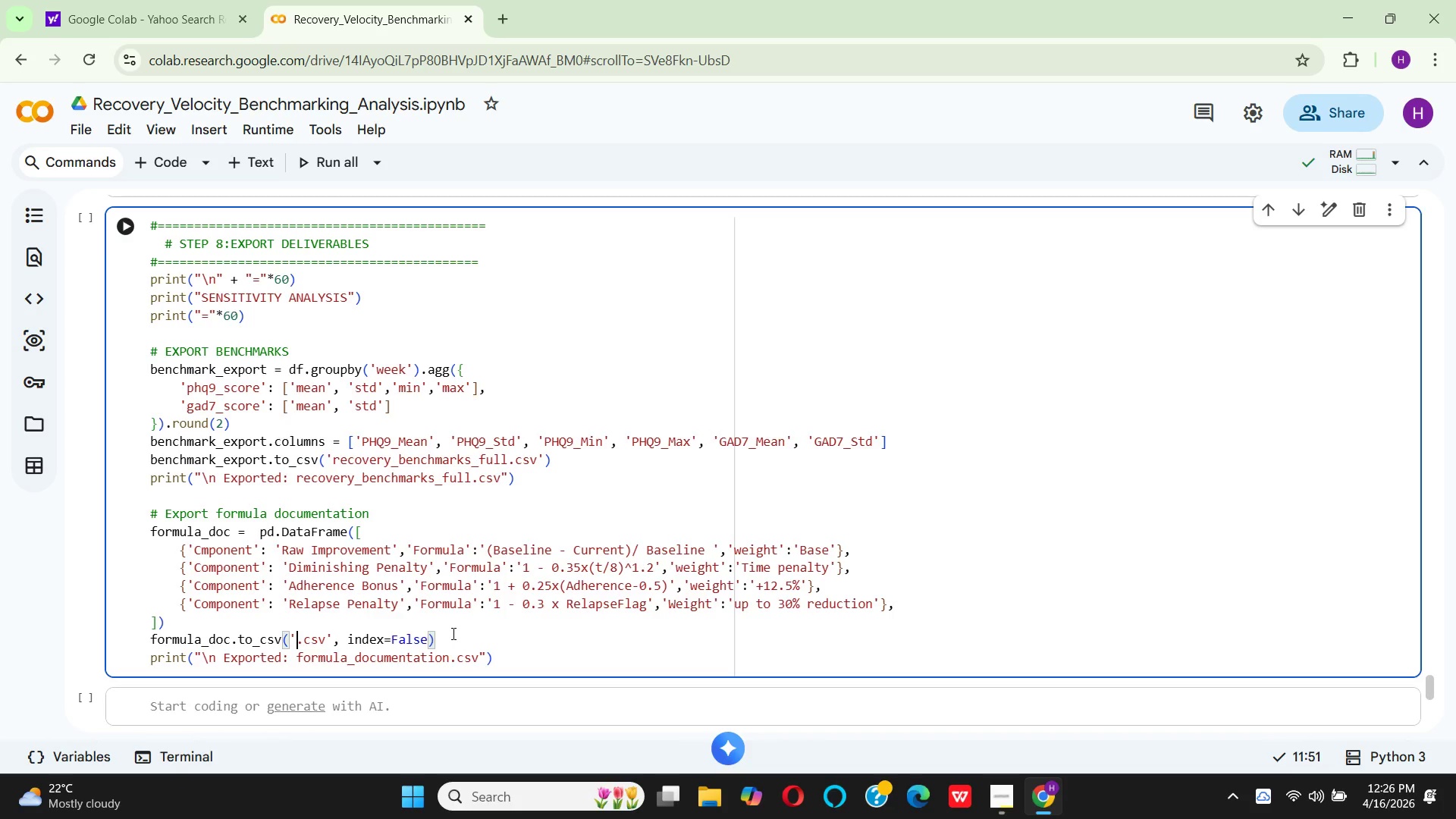 
type(velocity_fo)
 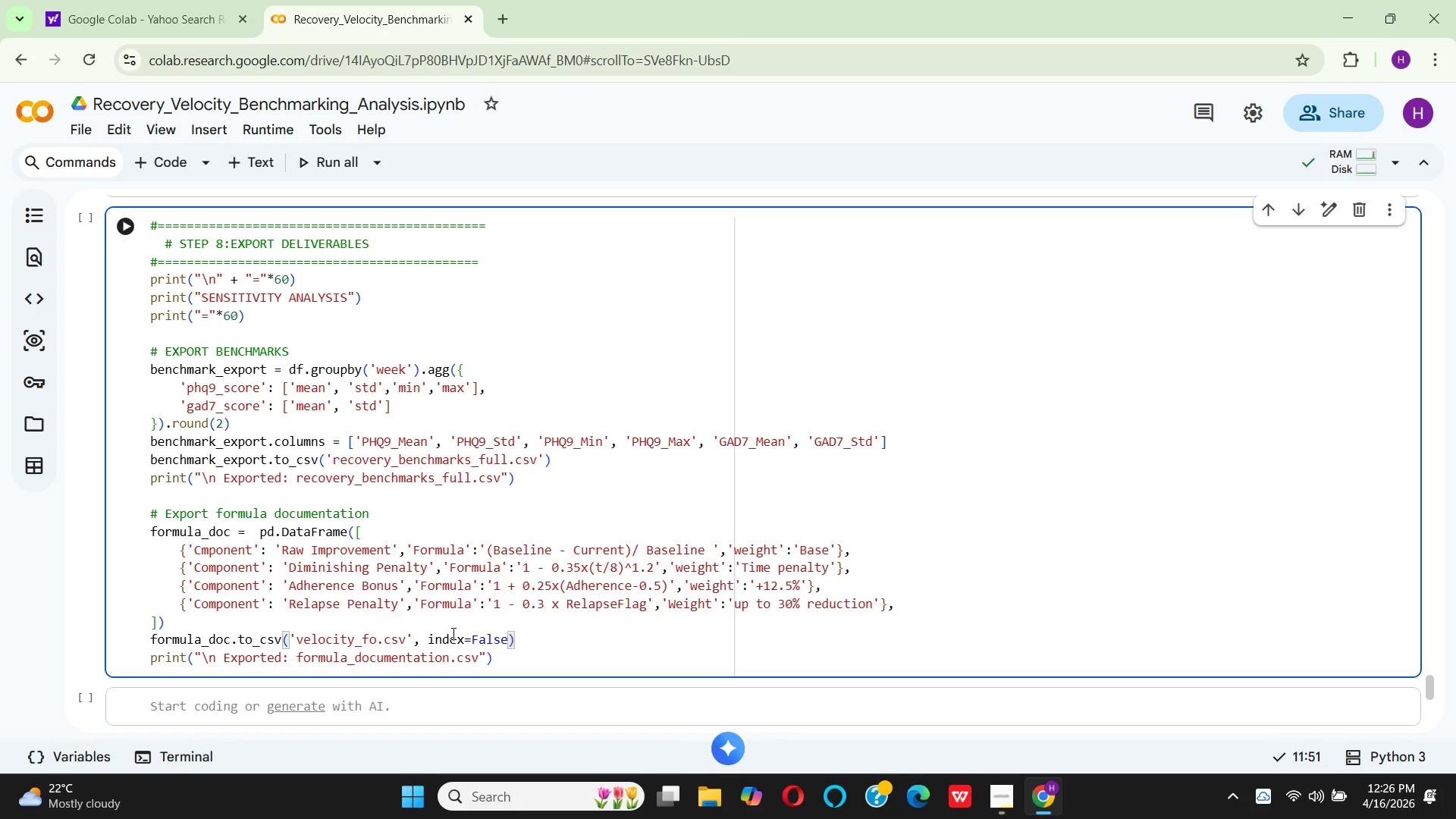 
wait(263.41)
 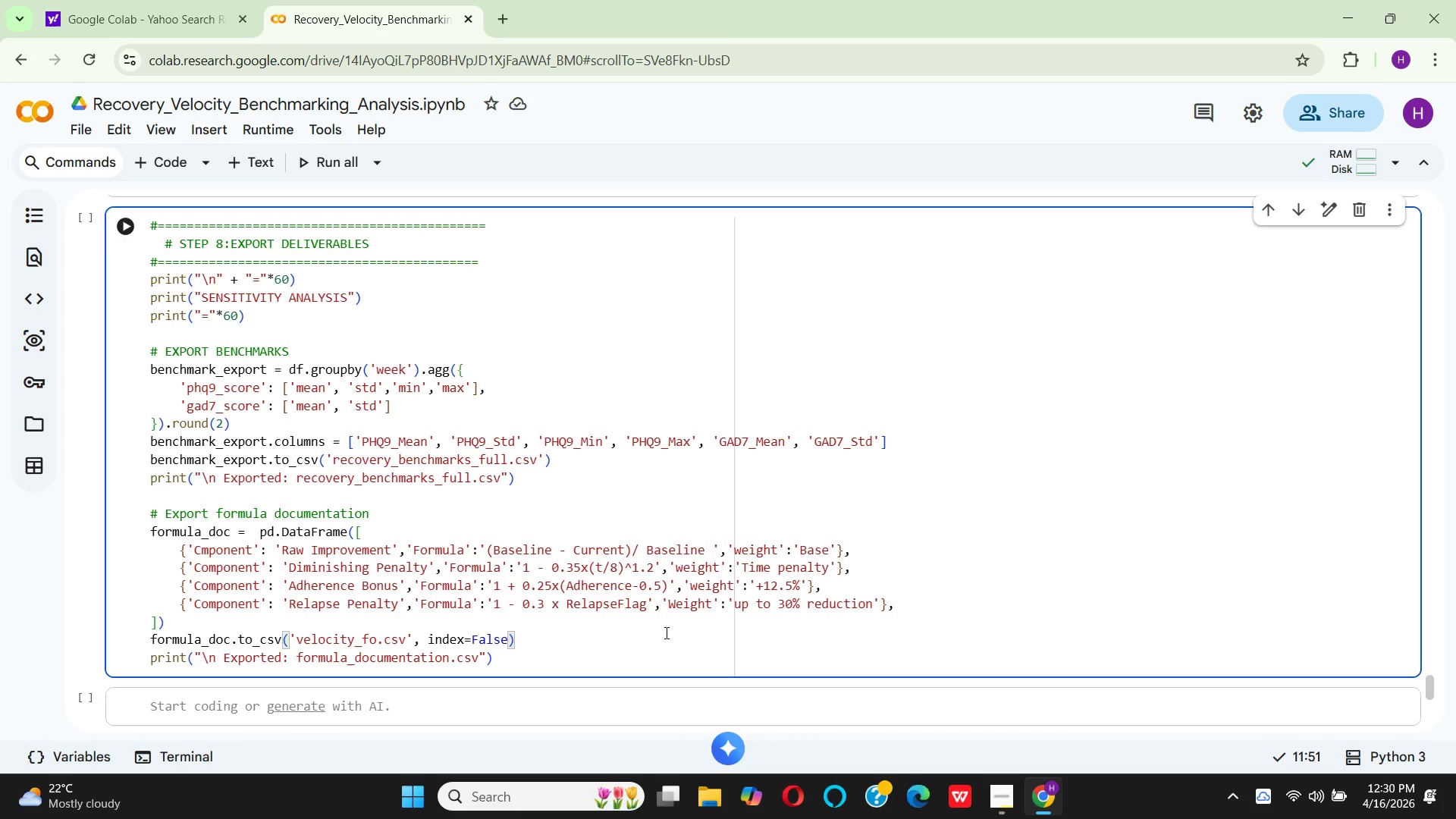 
type(rmula_full)
 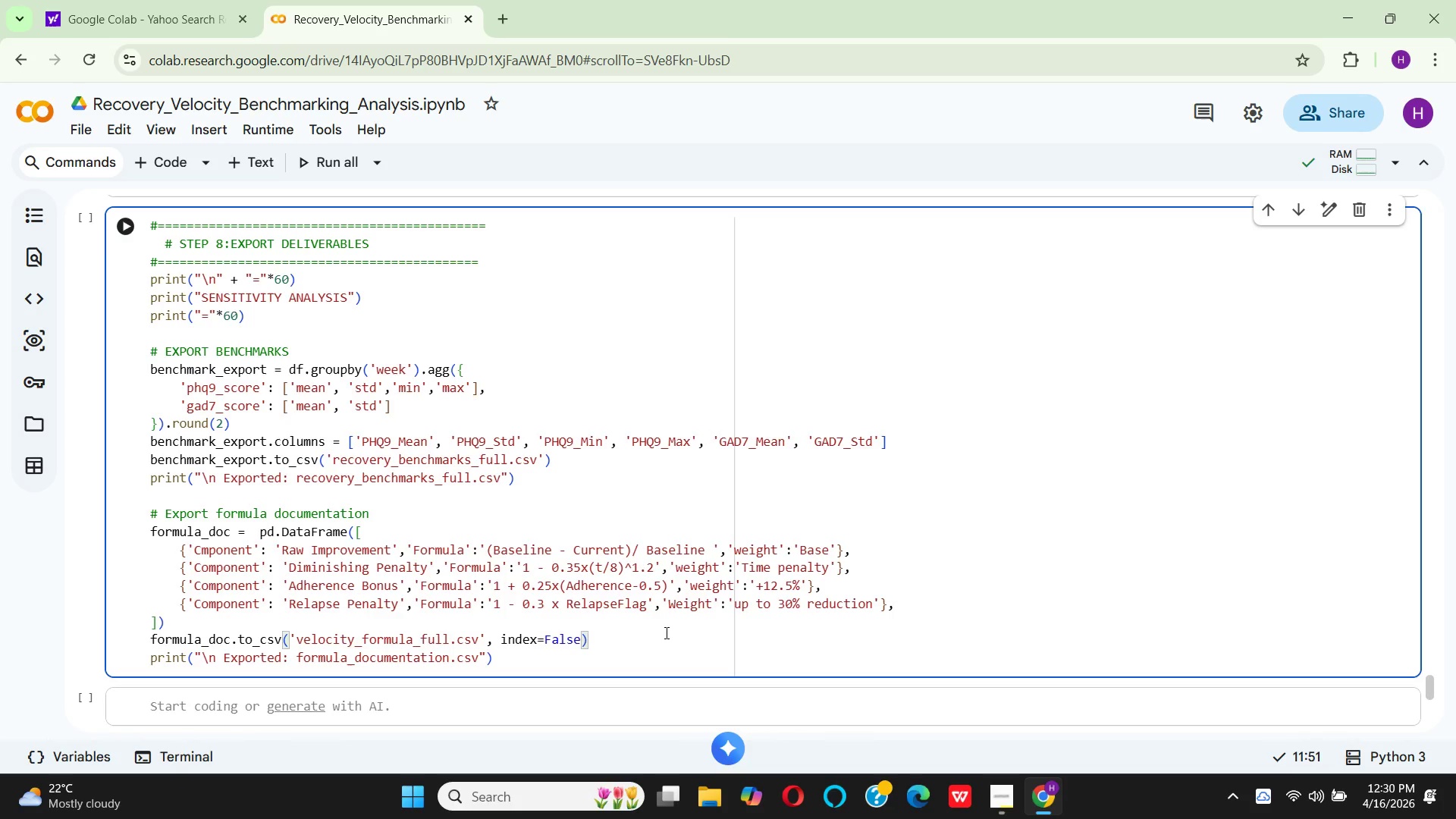 
key(ArrowRight)
 